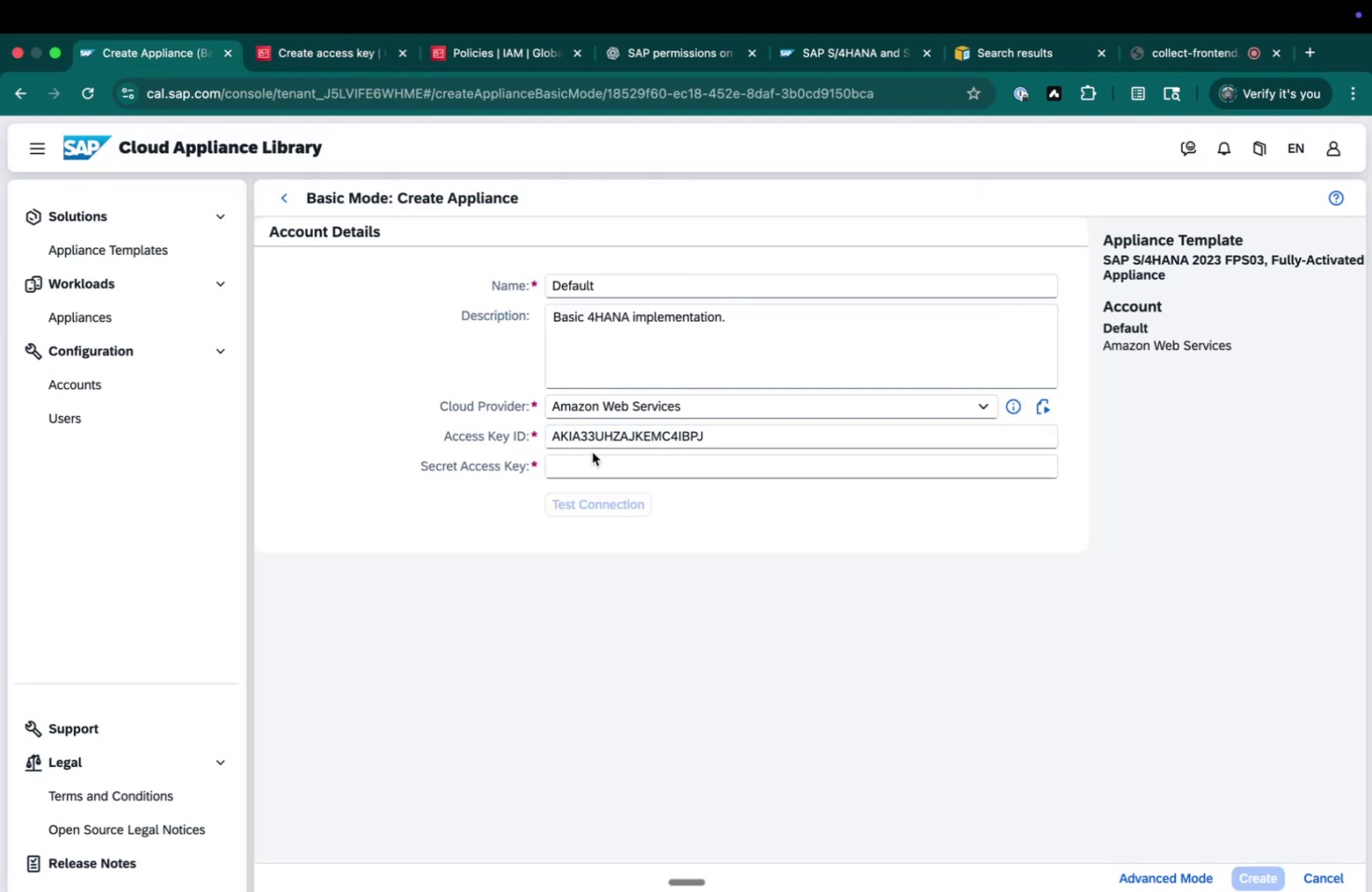 
double_click([580, 456])
 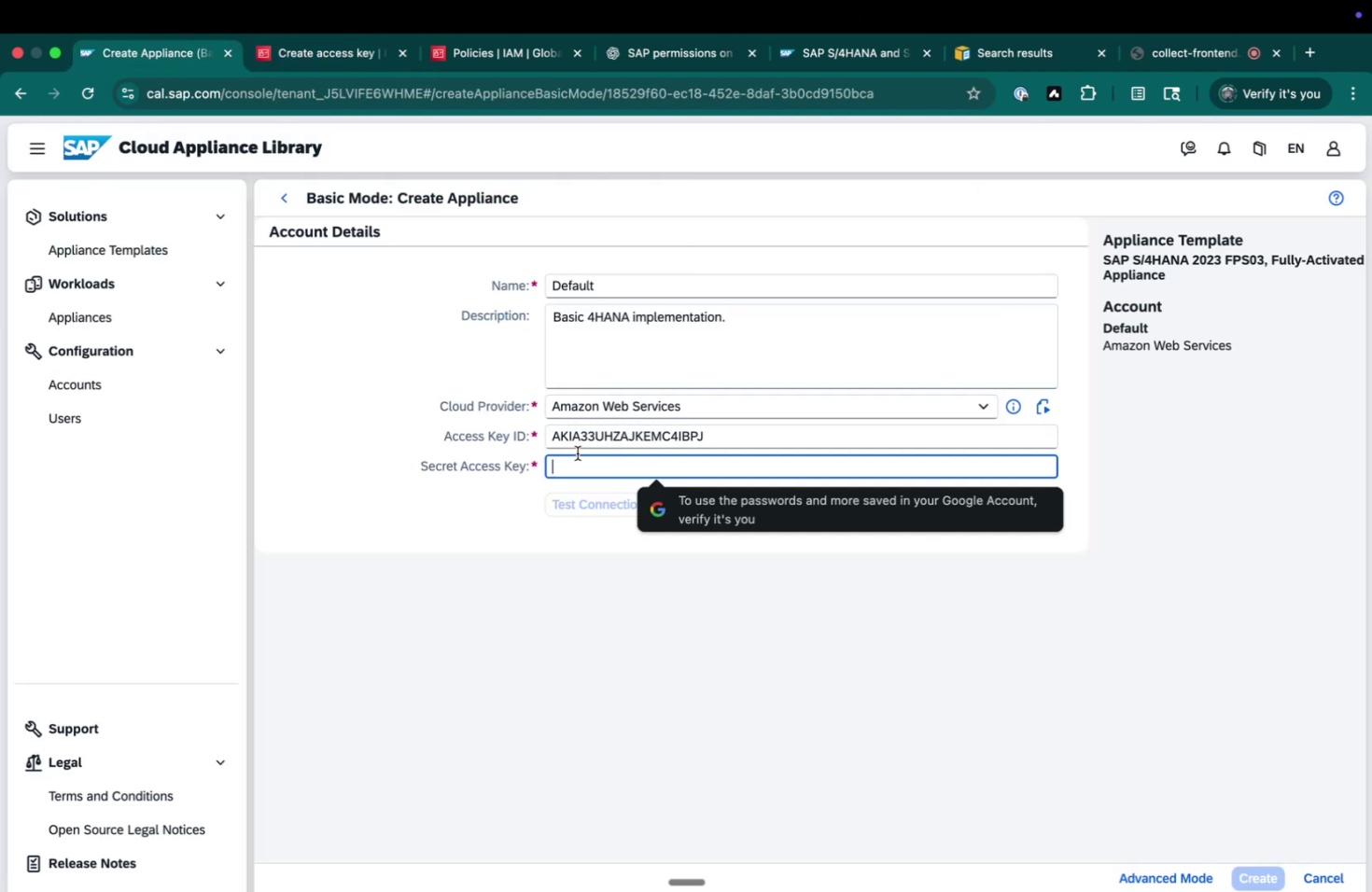 
key(Meta+CommandLeft)
 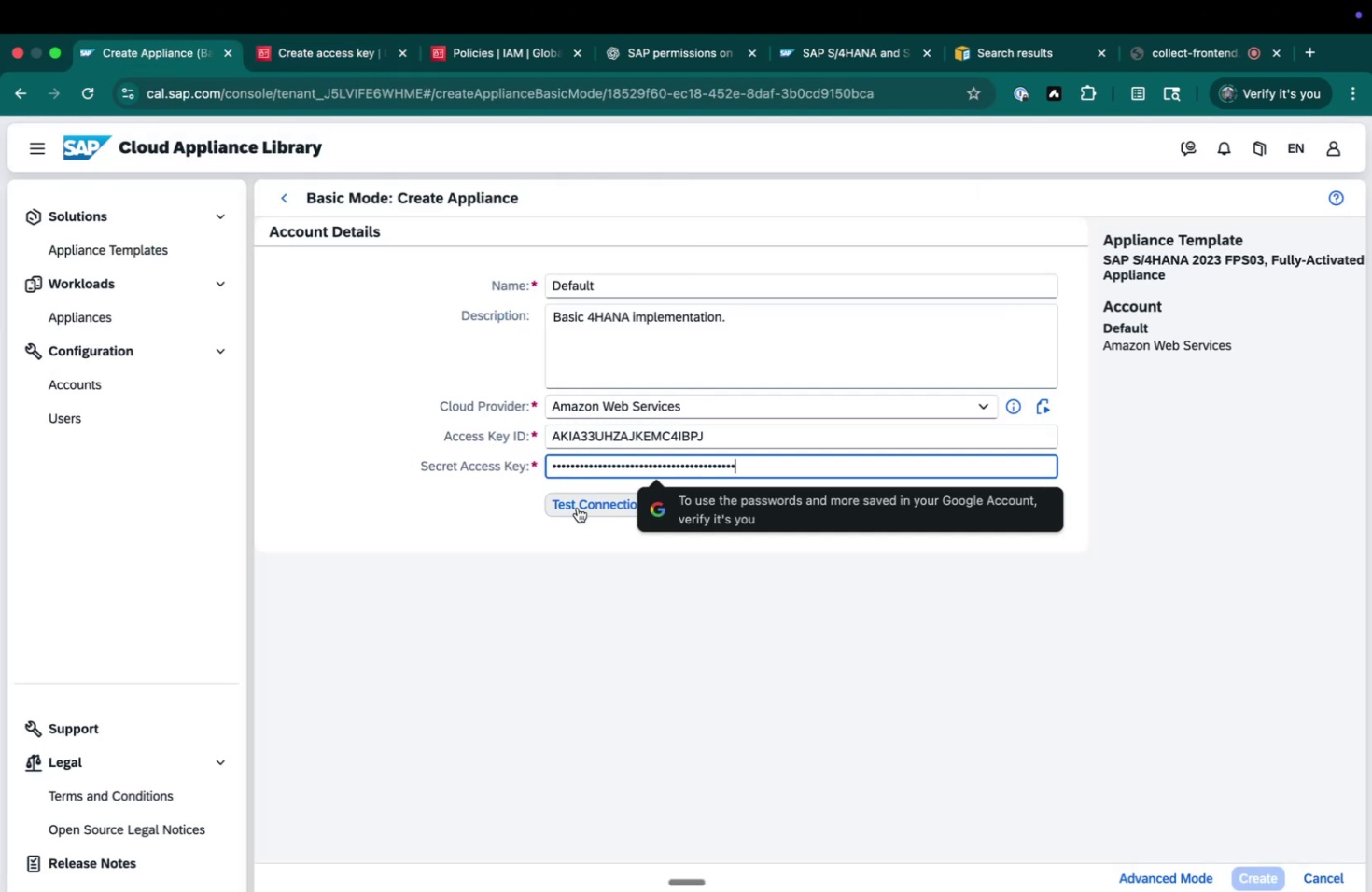 
left_click([577, 507])
 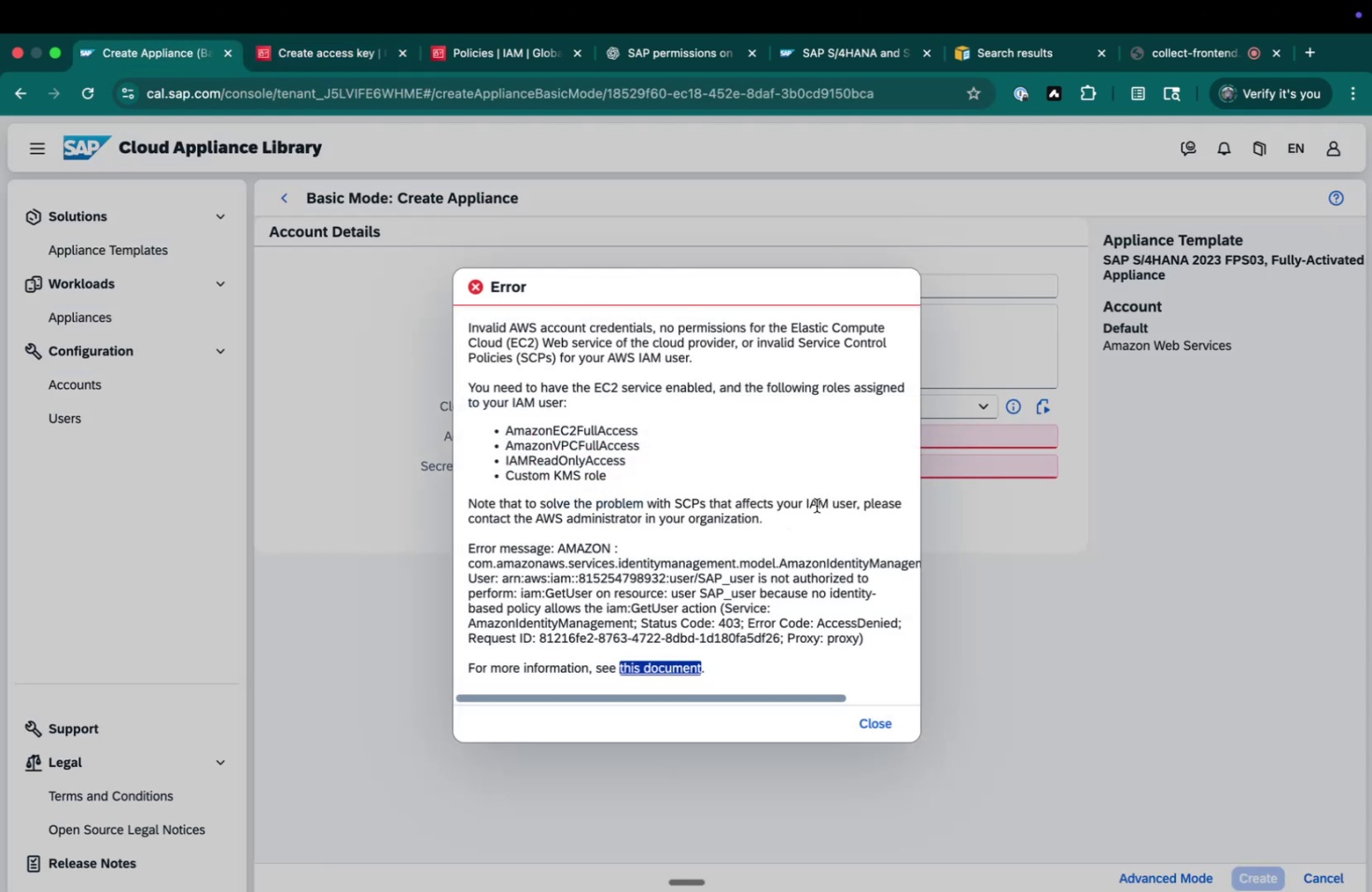 
wait(5.69)
 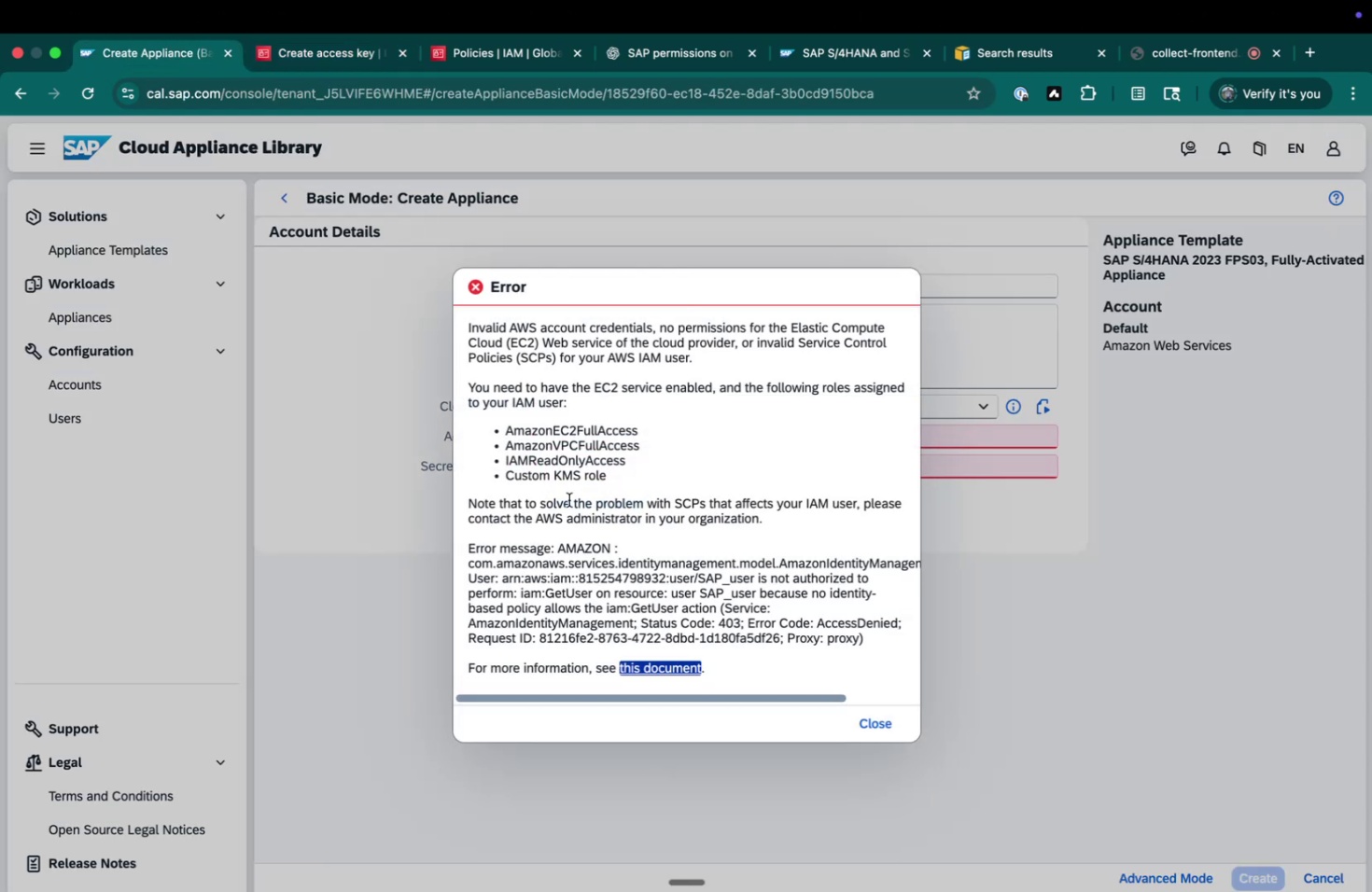 
left_click([777, 470])
 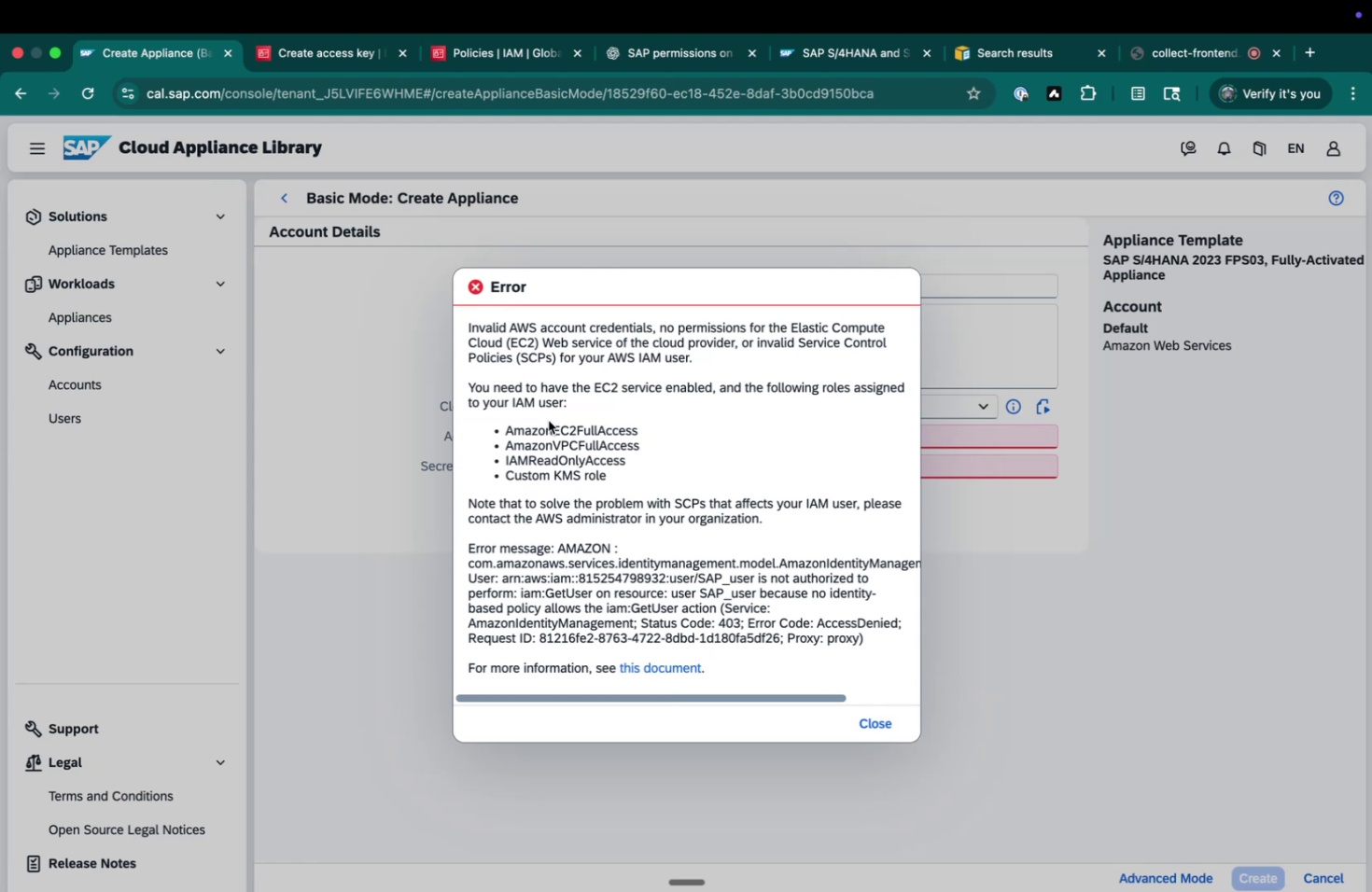 
left_click_drag(start_coordinate=[484, 425], to_coordinate=[727, 492])
 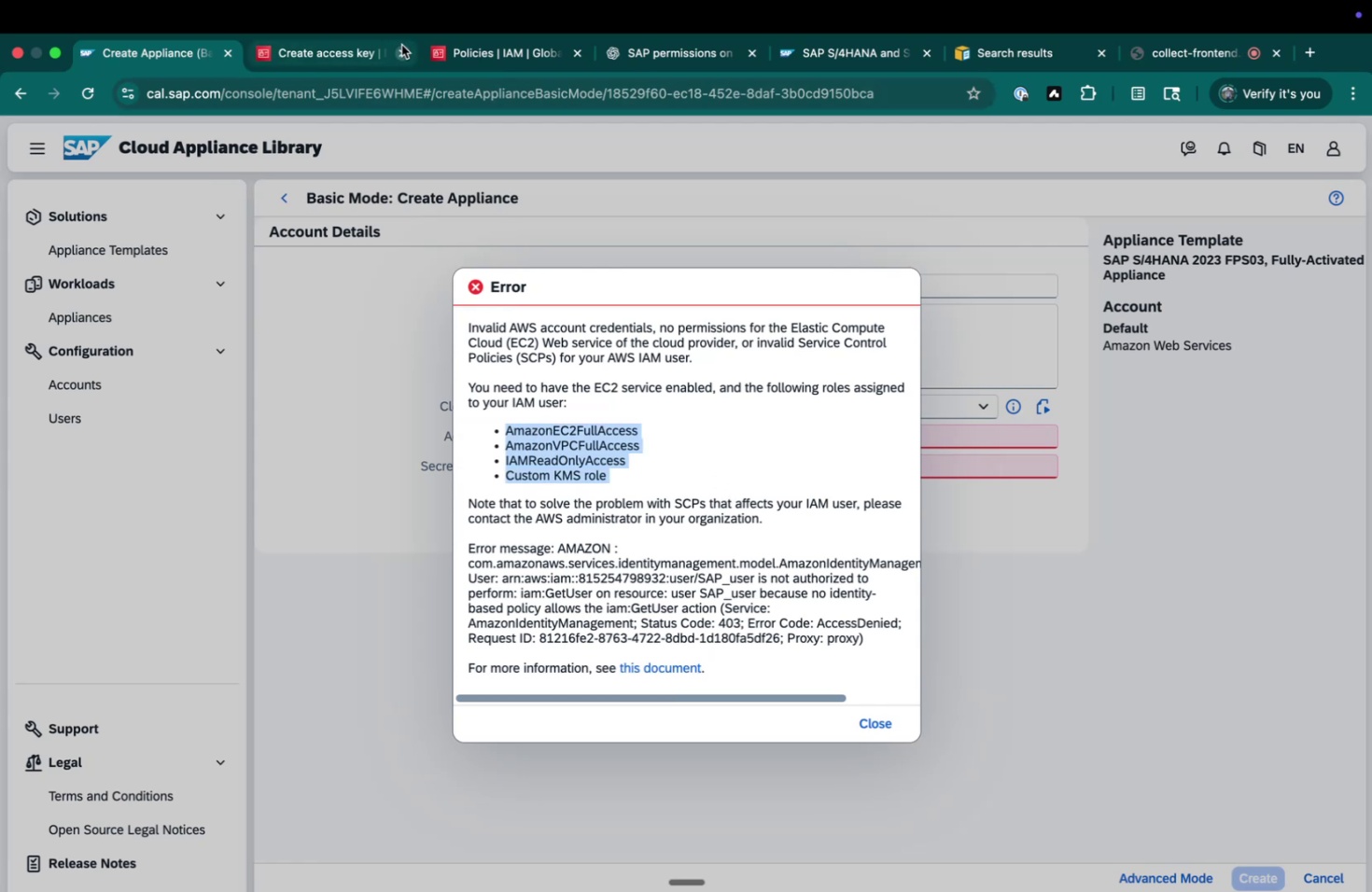 
left_click([368, 55])
 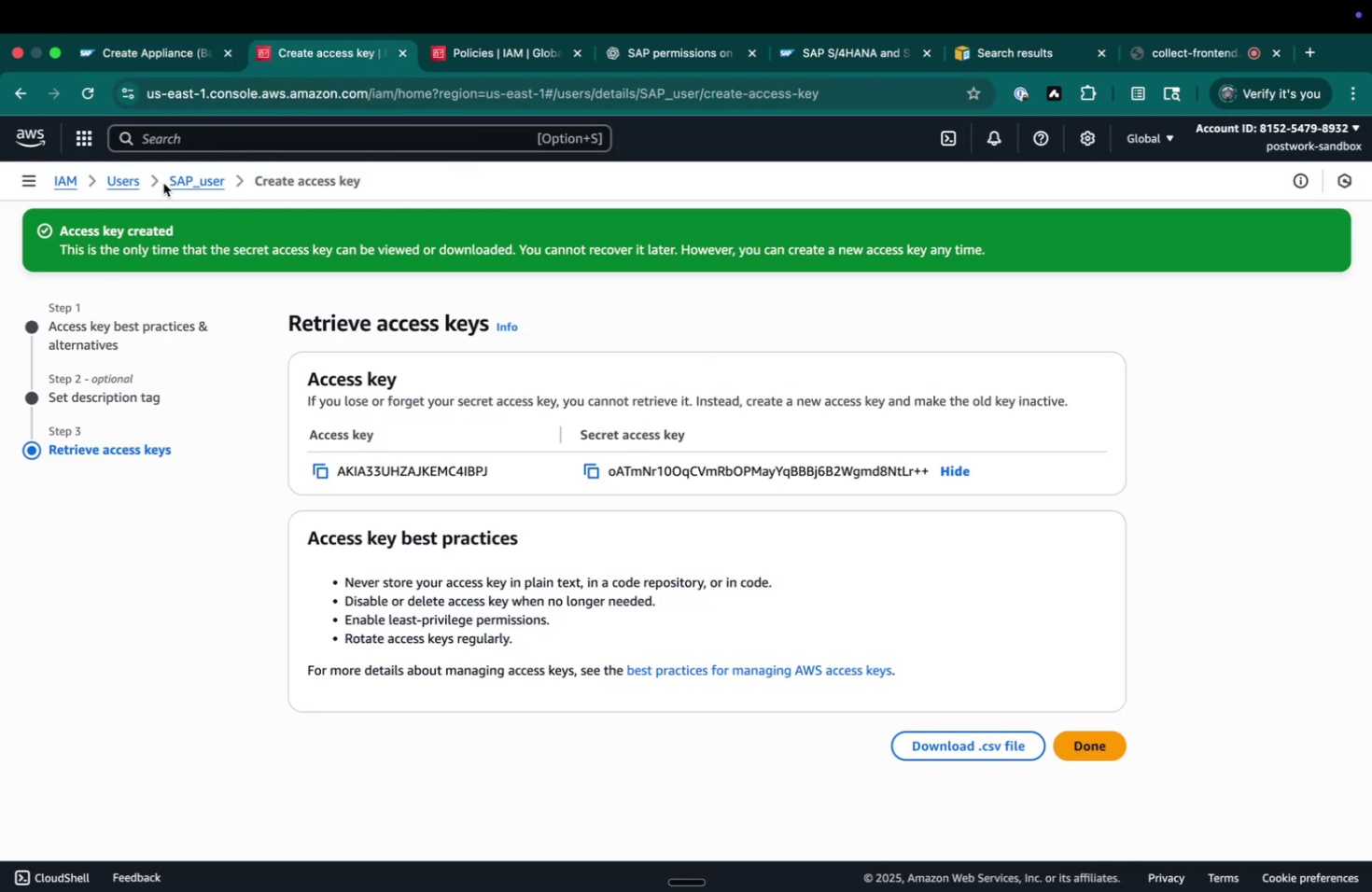 
left_click([204, 171])
 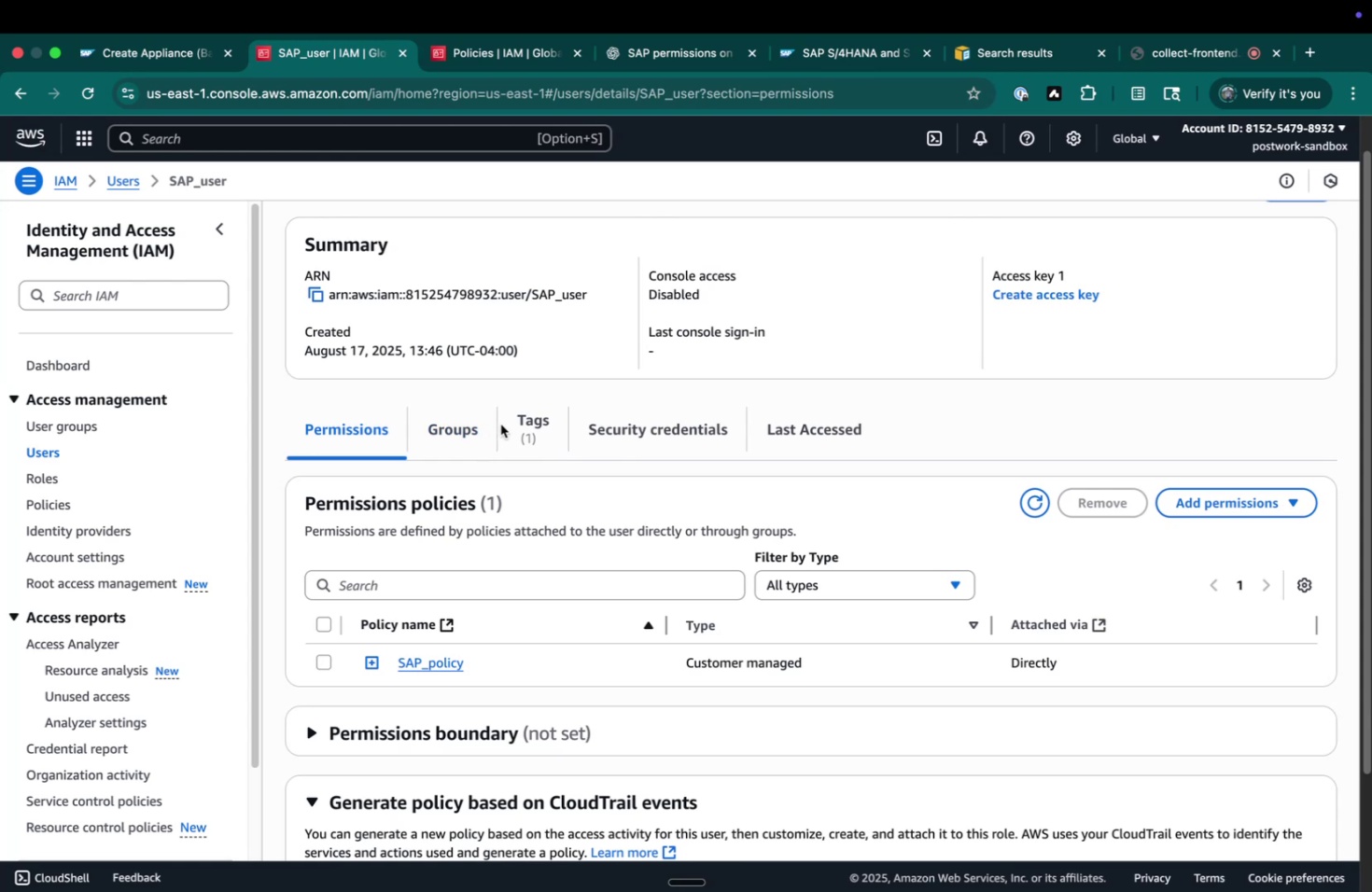 
wait(9.22)
 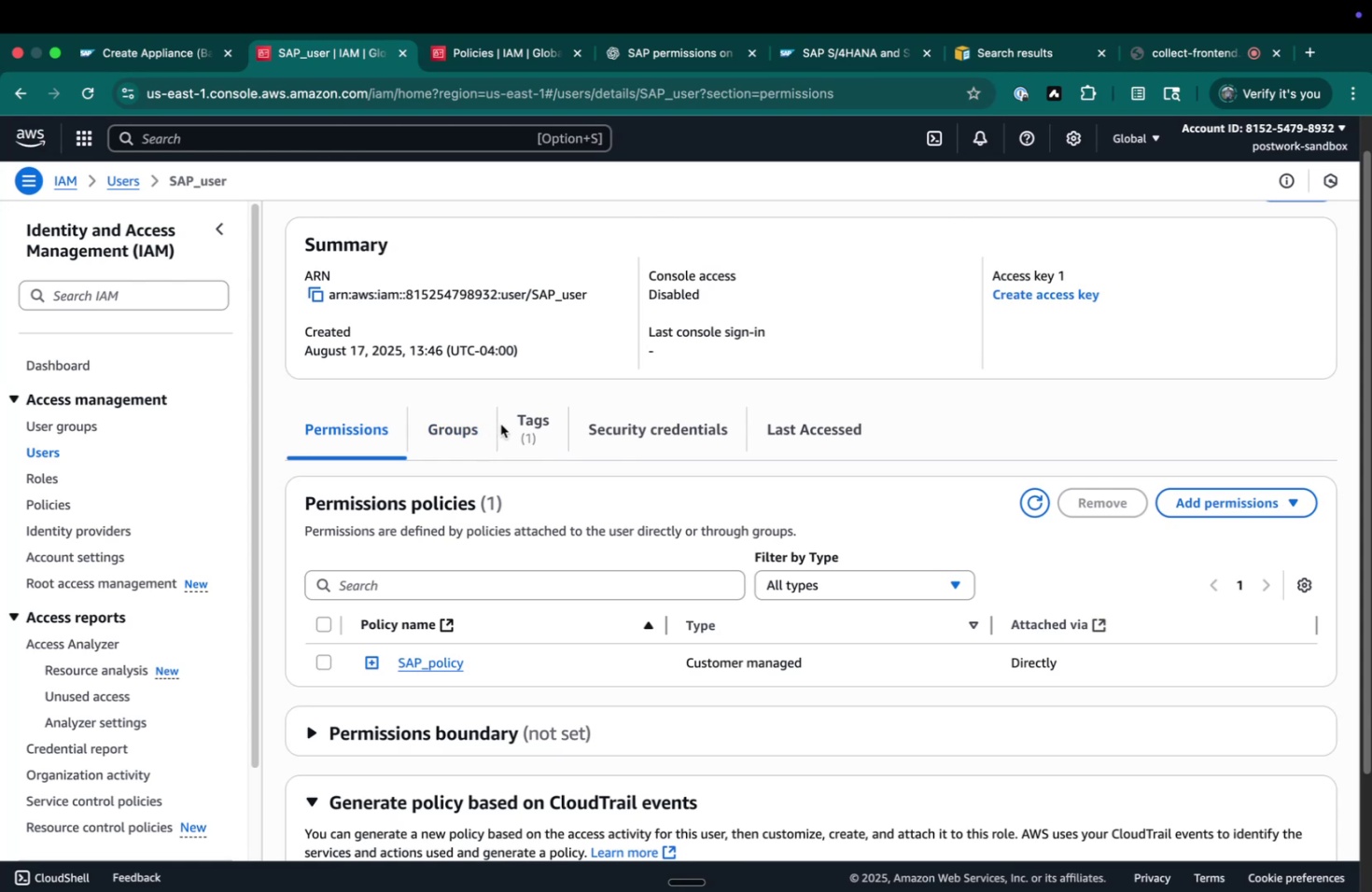 
left_click([365, 659])
 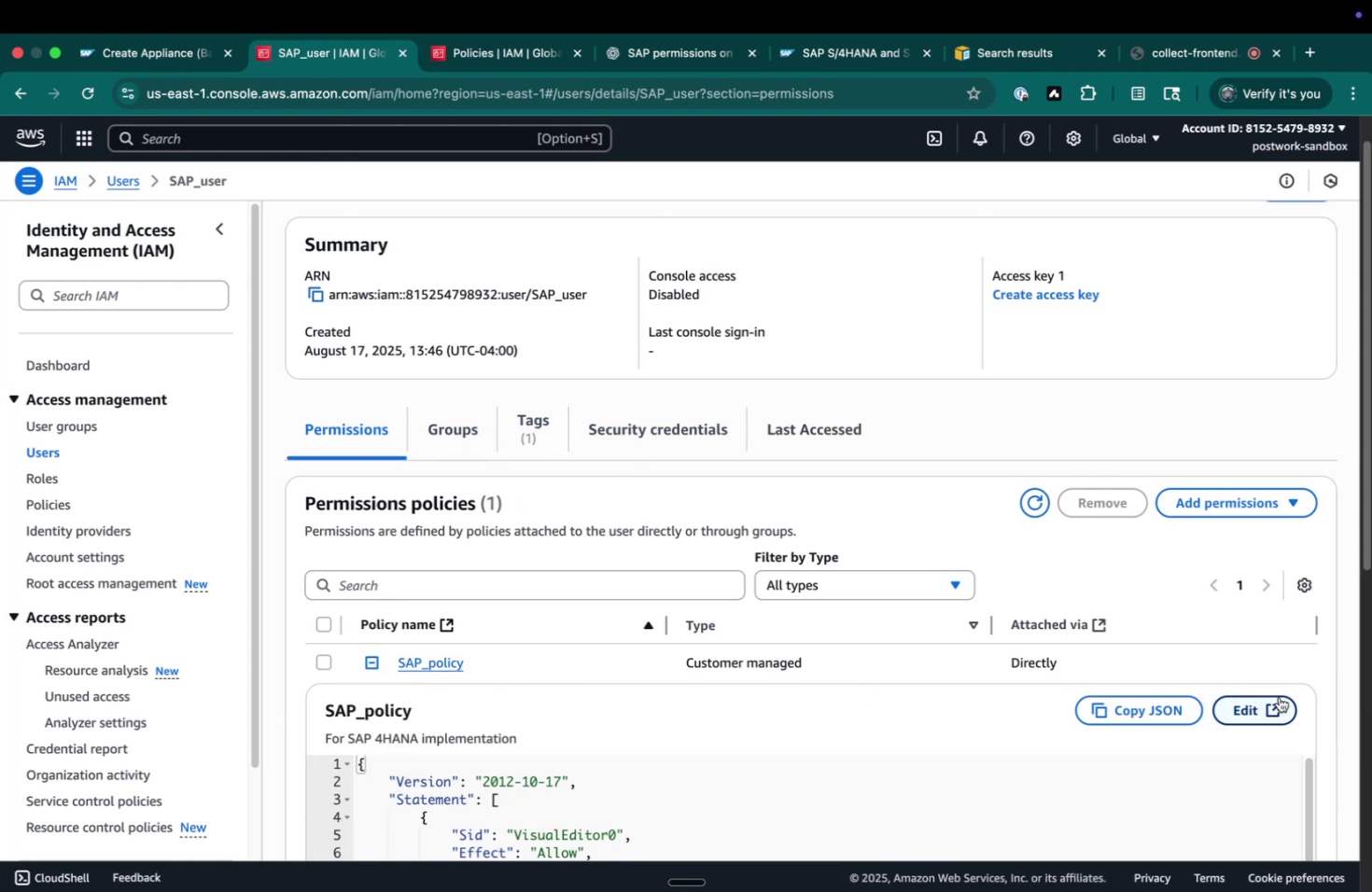 
left_click([1266, 718])
 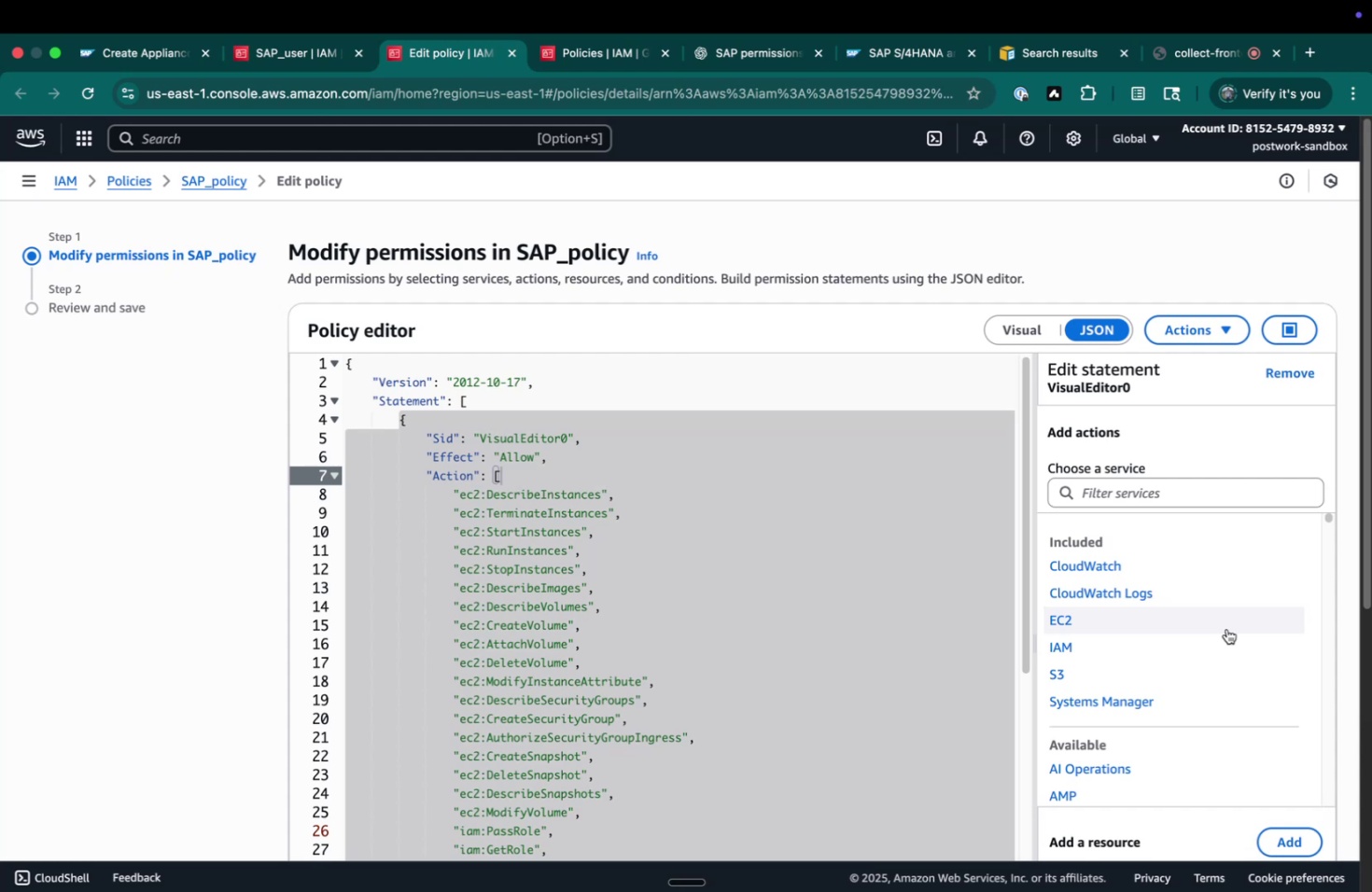 
wait(17.89)
 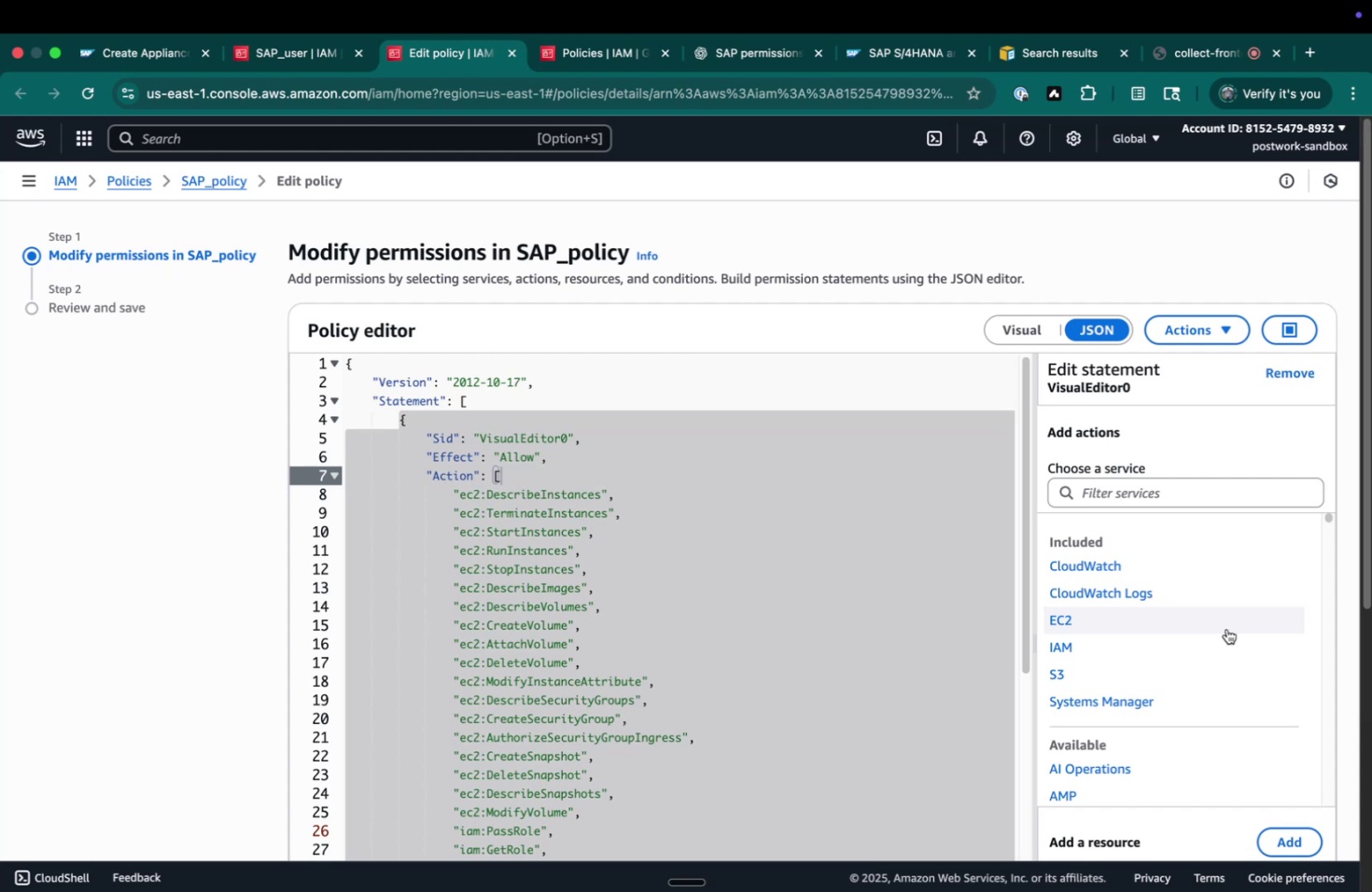 
left_click([612, 47])
 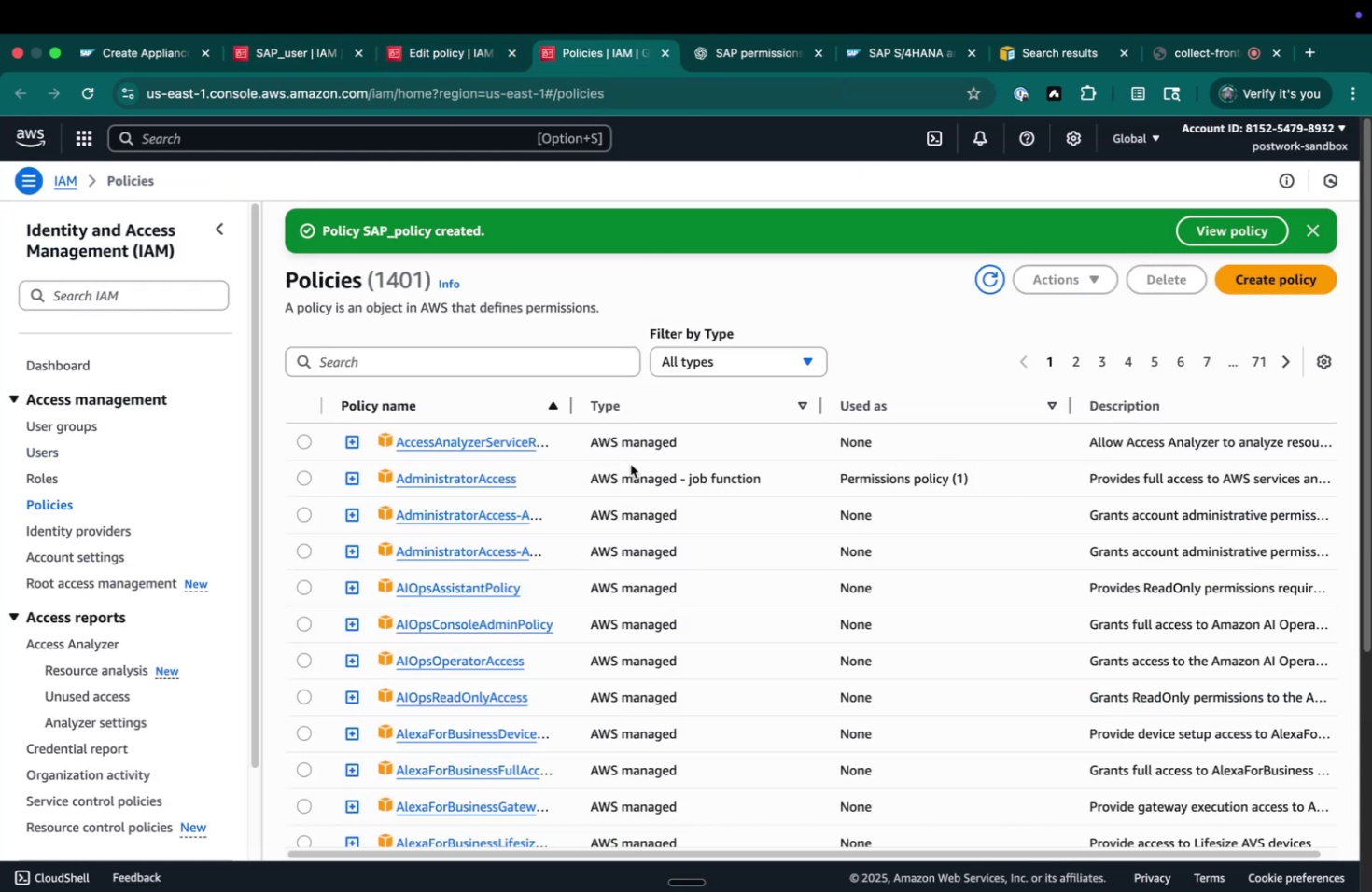 
scroll: coordinate [664, 423], scroll_direction: up, amount: 1.0
 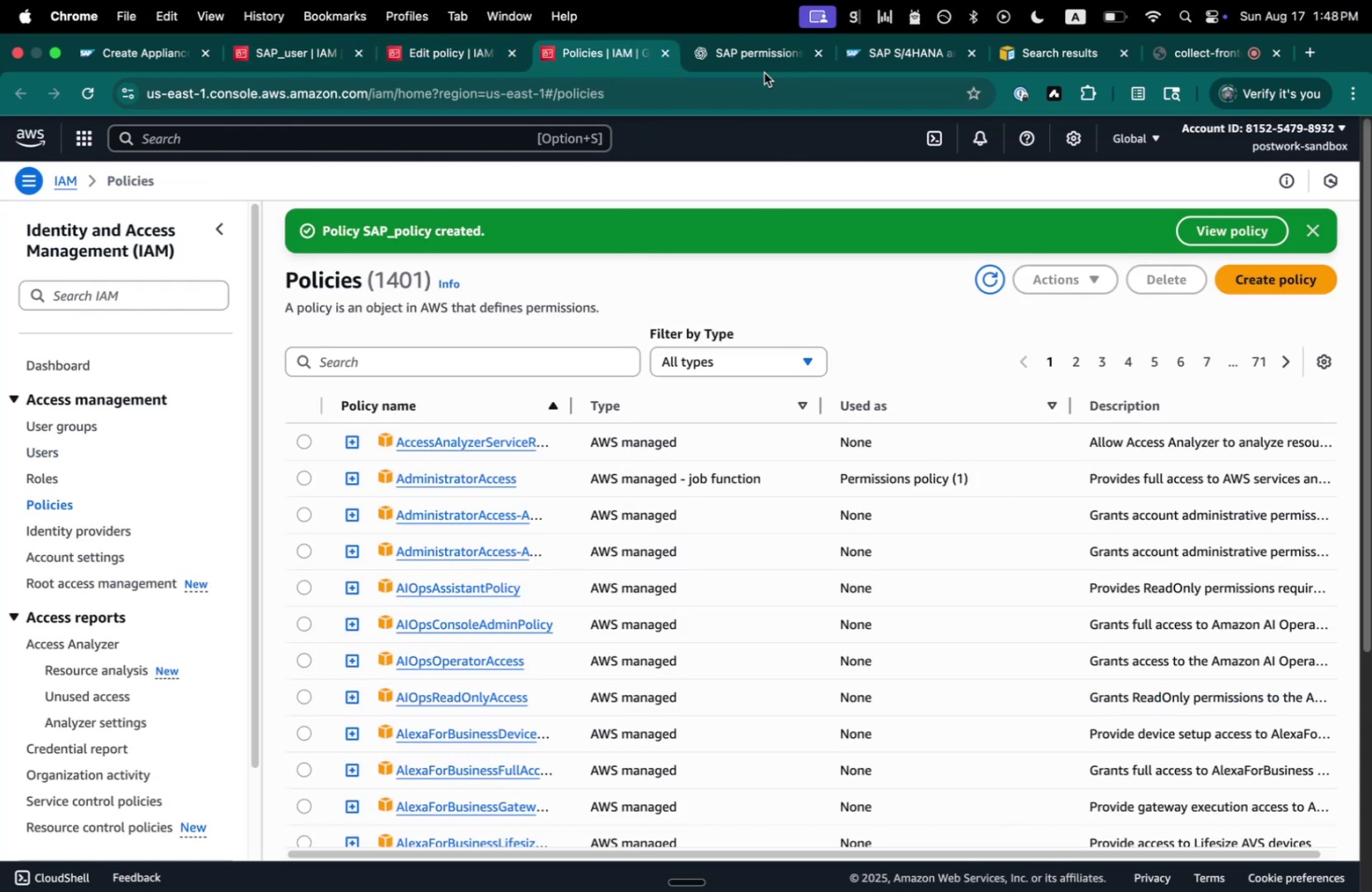 
left_click_drag(start_coordinate=[763, 67], to_coordinate=[581, 82])
 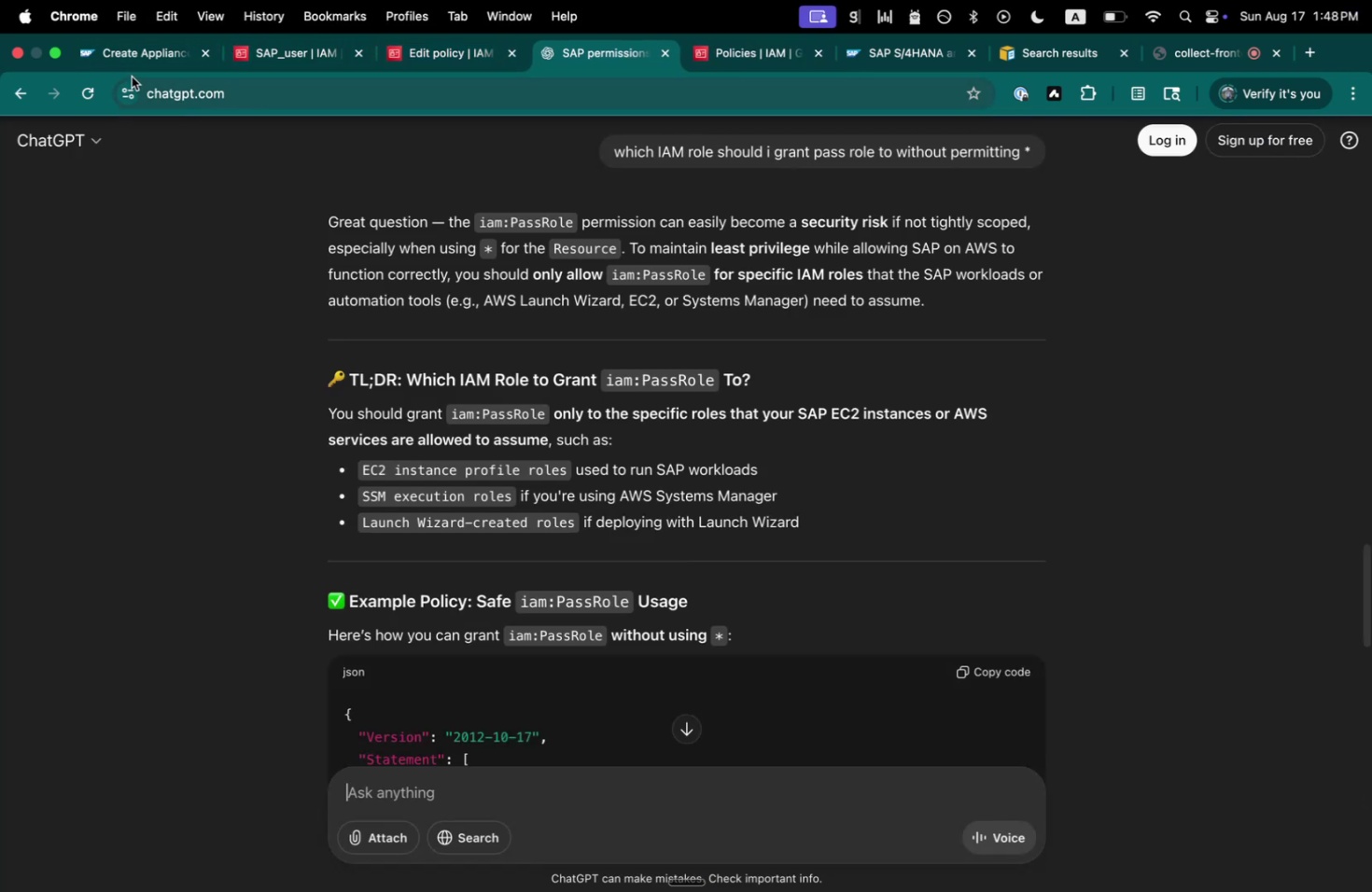 
left_click([132, 67])
 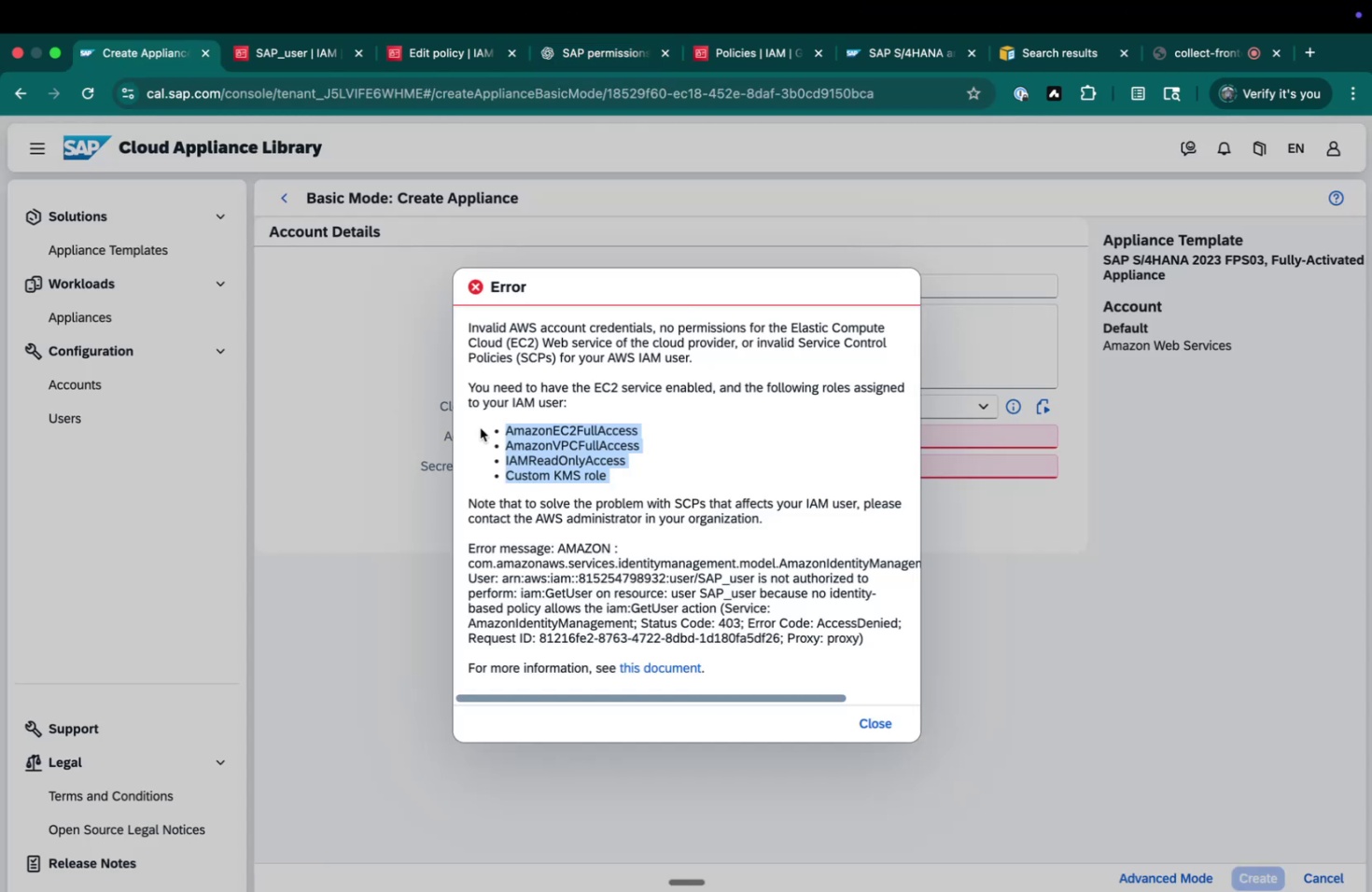 
scroll: coordinate [574, 490], scroll_direction: down, amount: 2.0
 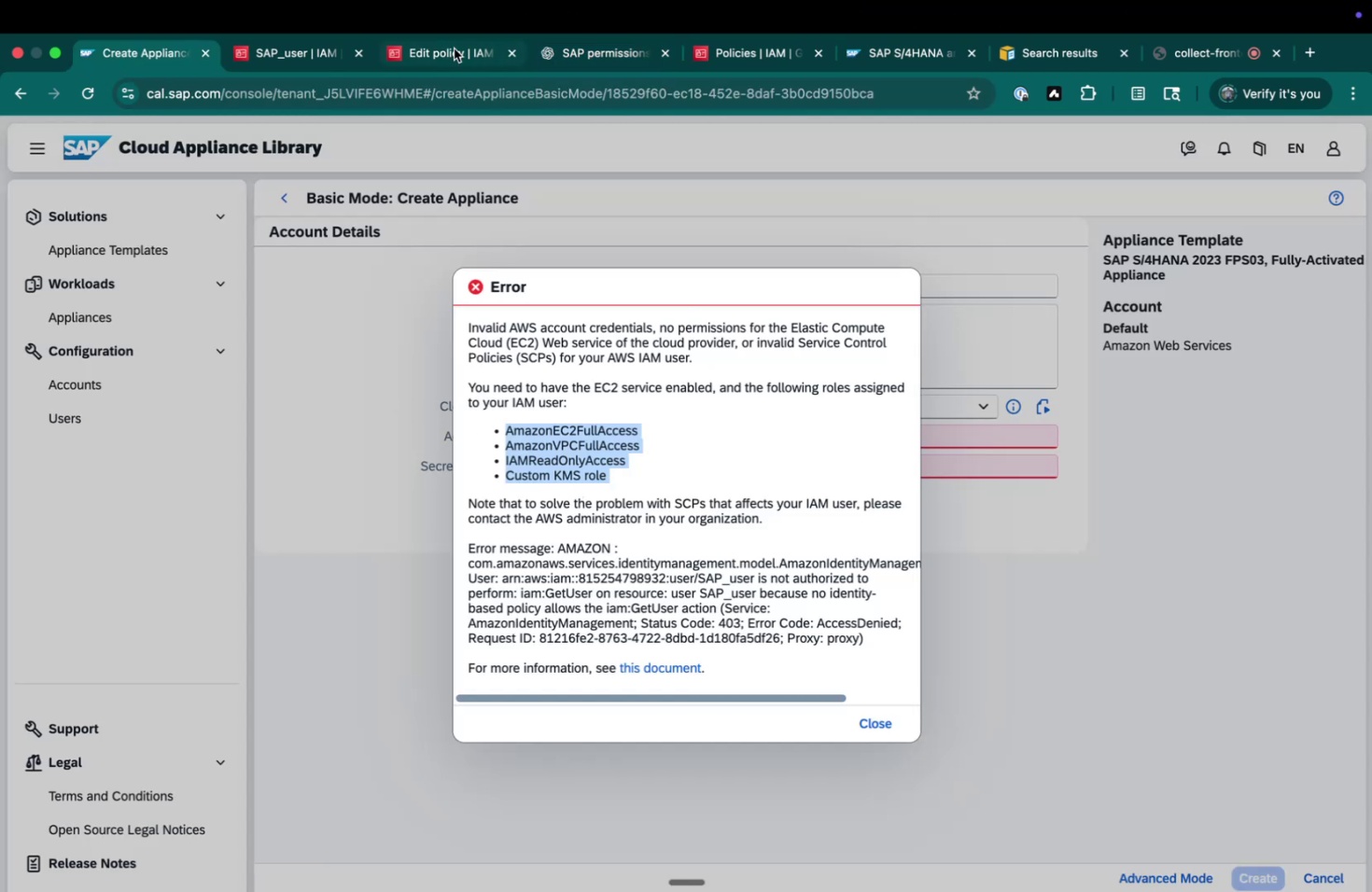 
left_click([454, 49])
 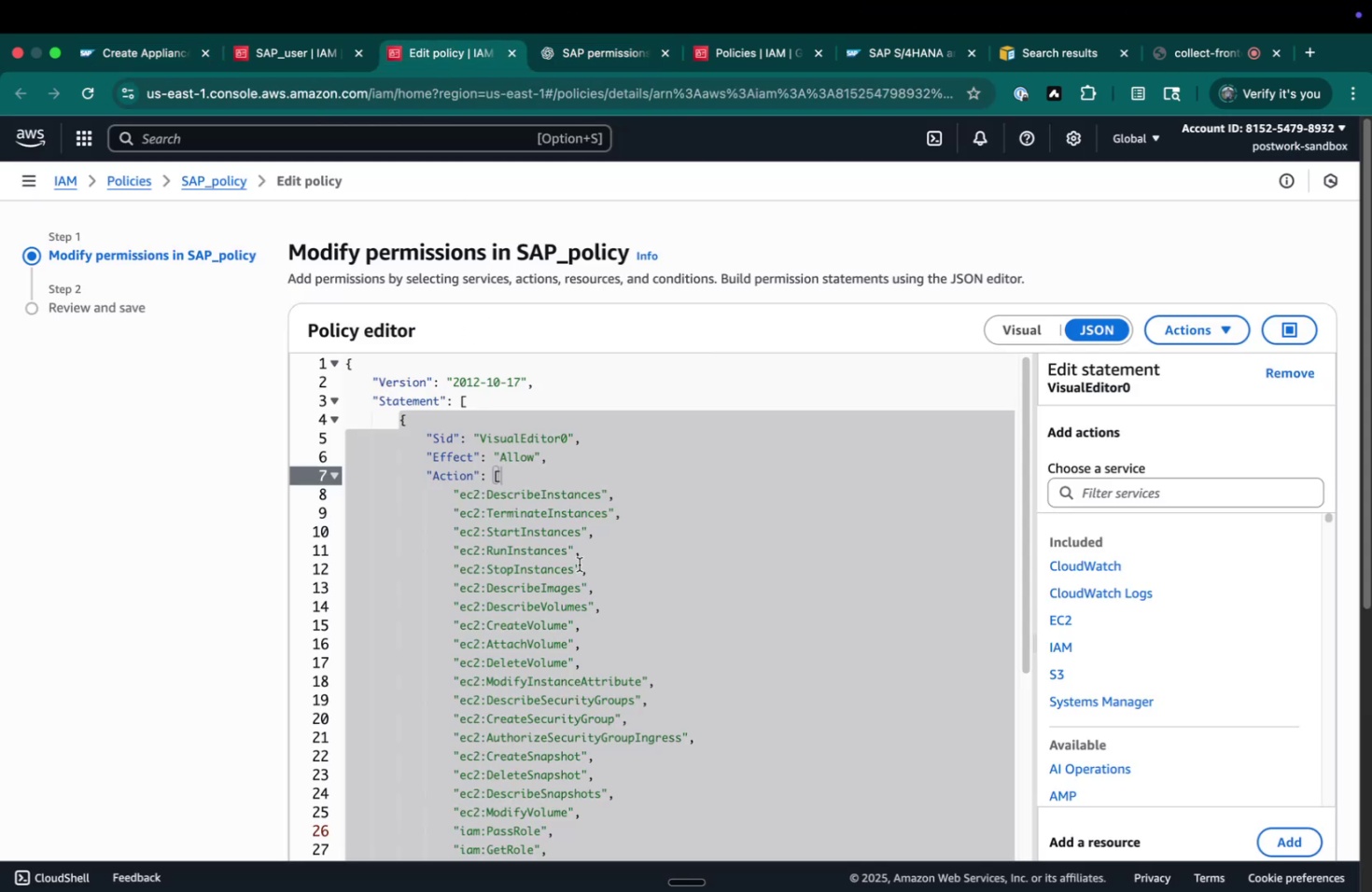 
scroll: coordinate [584, 430], scroll_direction: up, amount: 3.0
 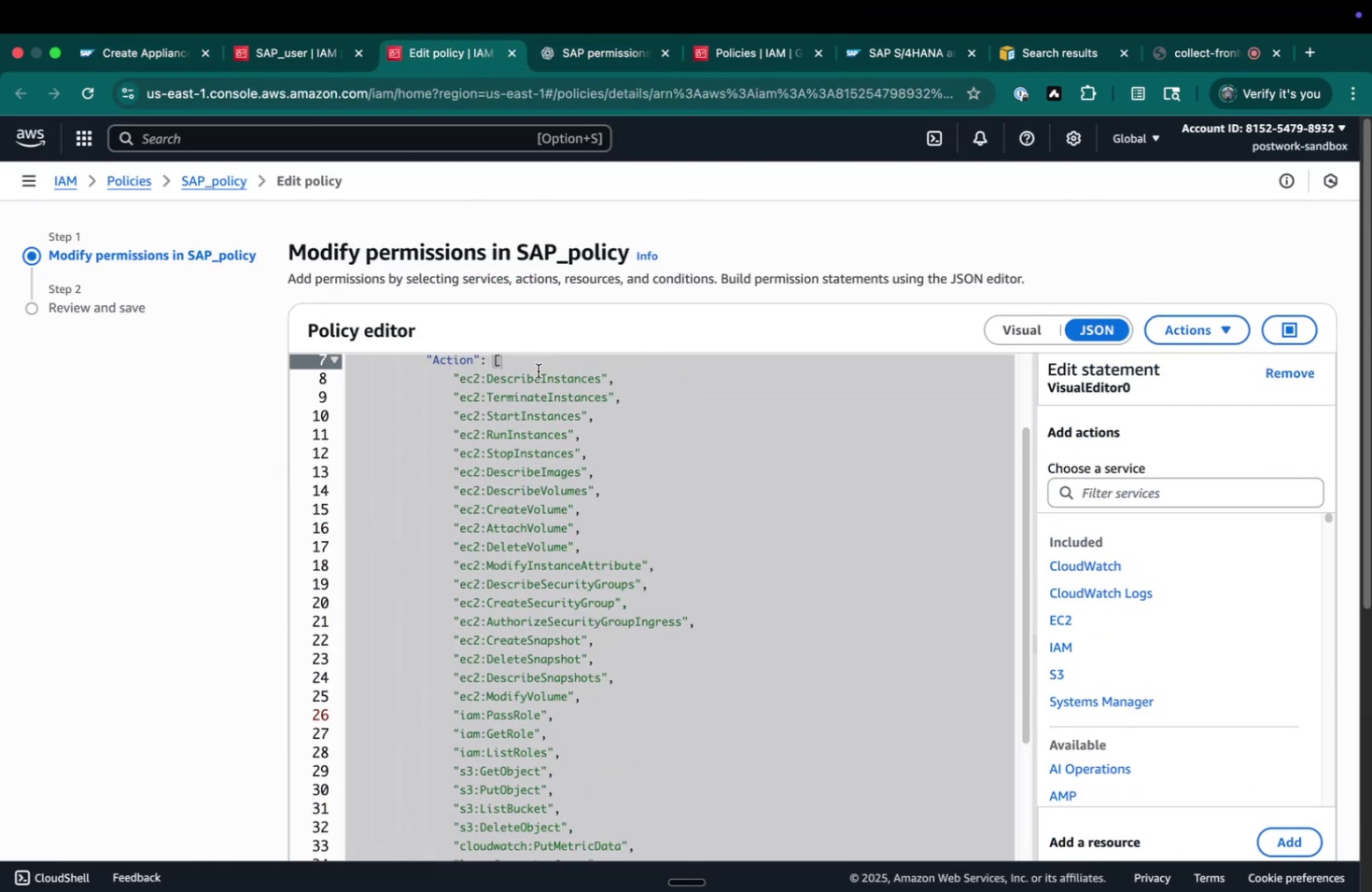 
left_click([539, 363])
 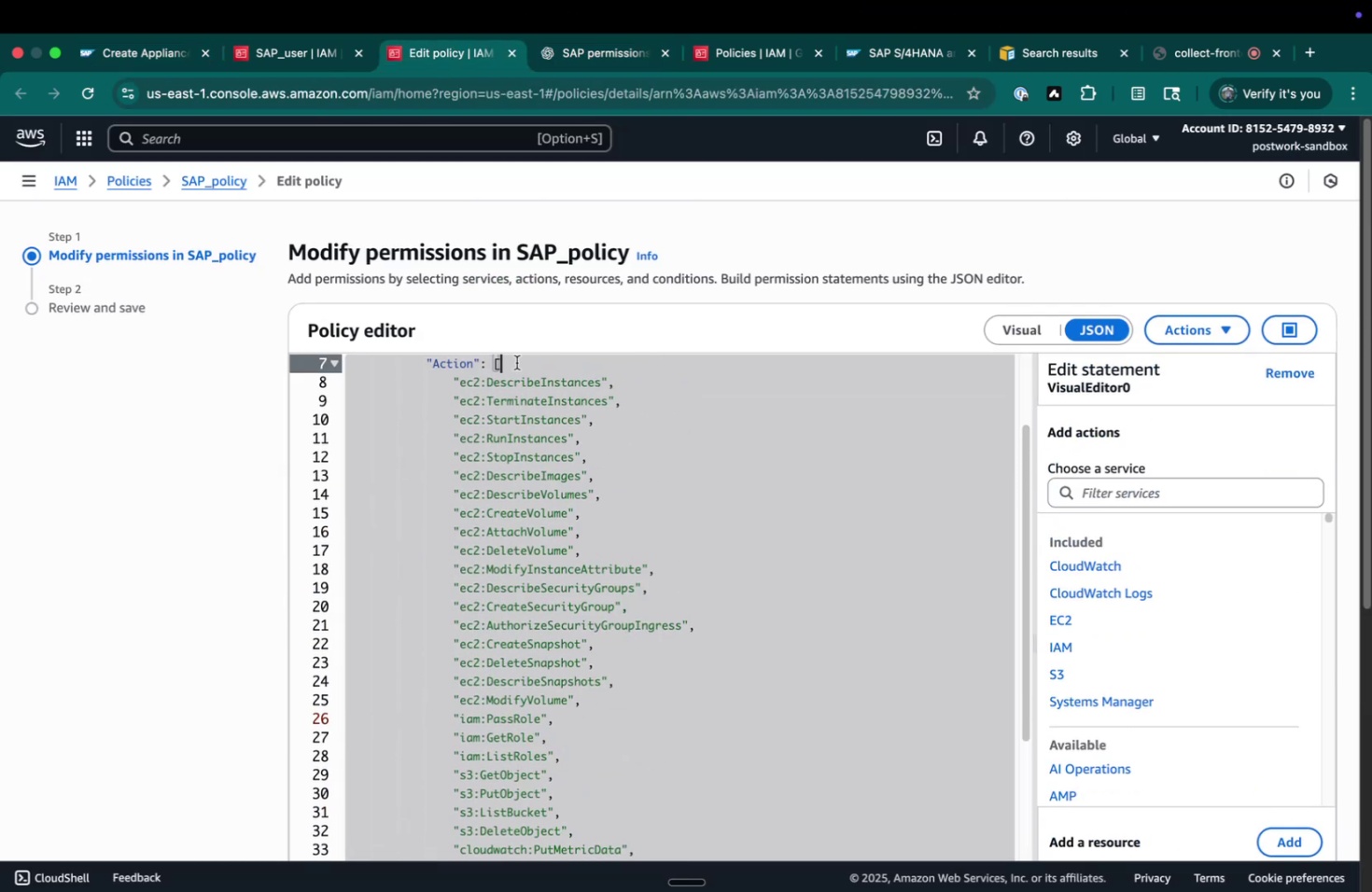 
key(Enter)
 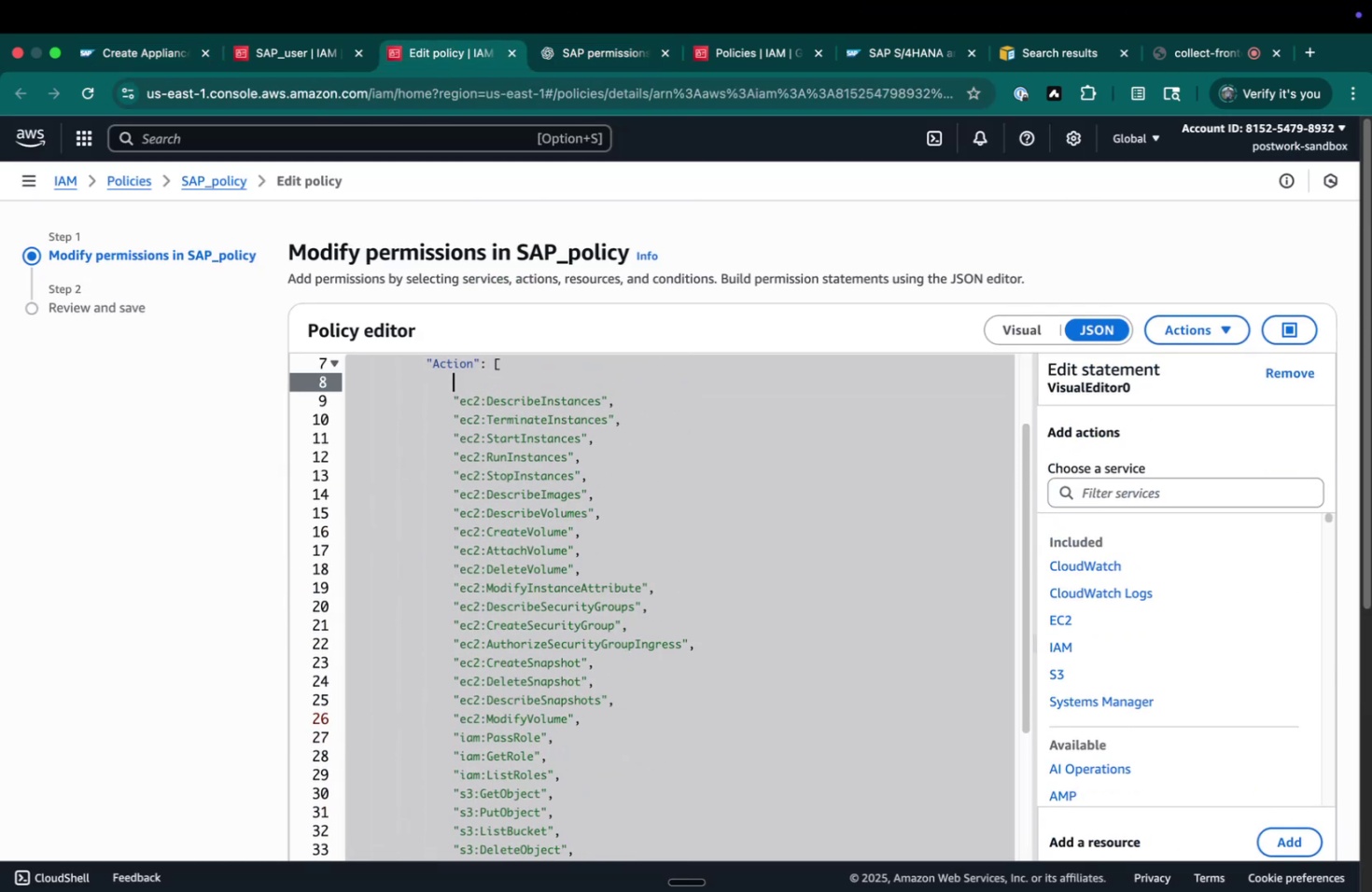 
type("ec2:)
 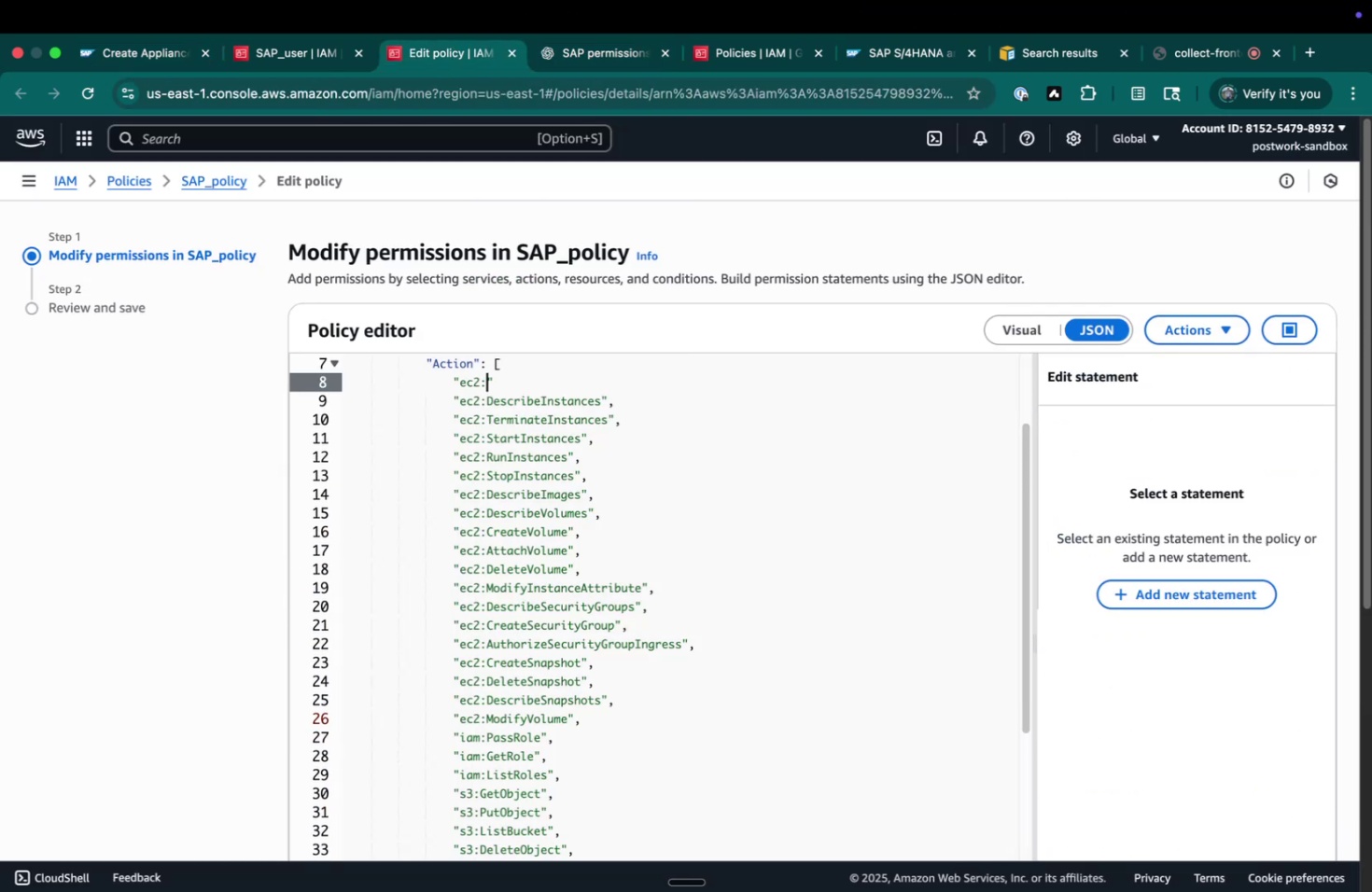 
key(ArrowRight)
 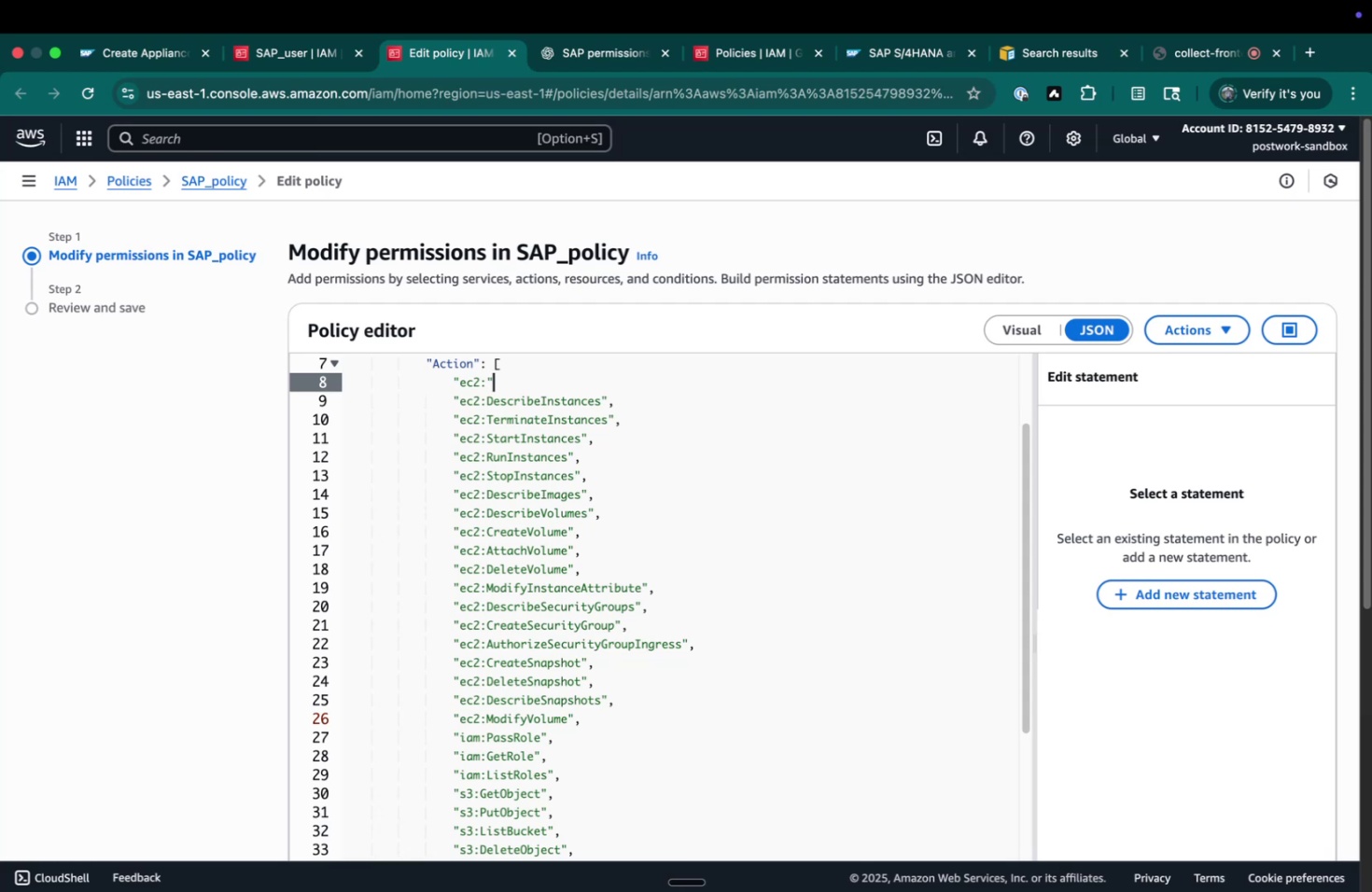 
key(Meta+Backspace)
 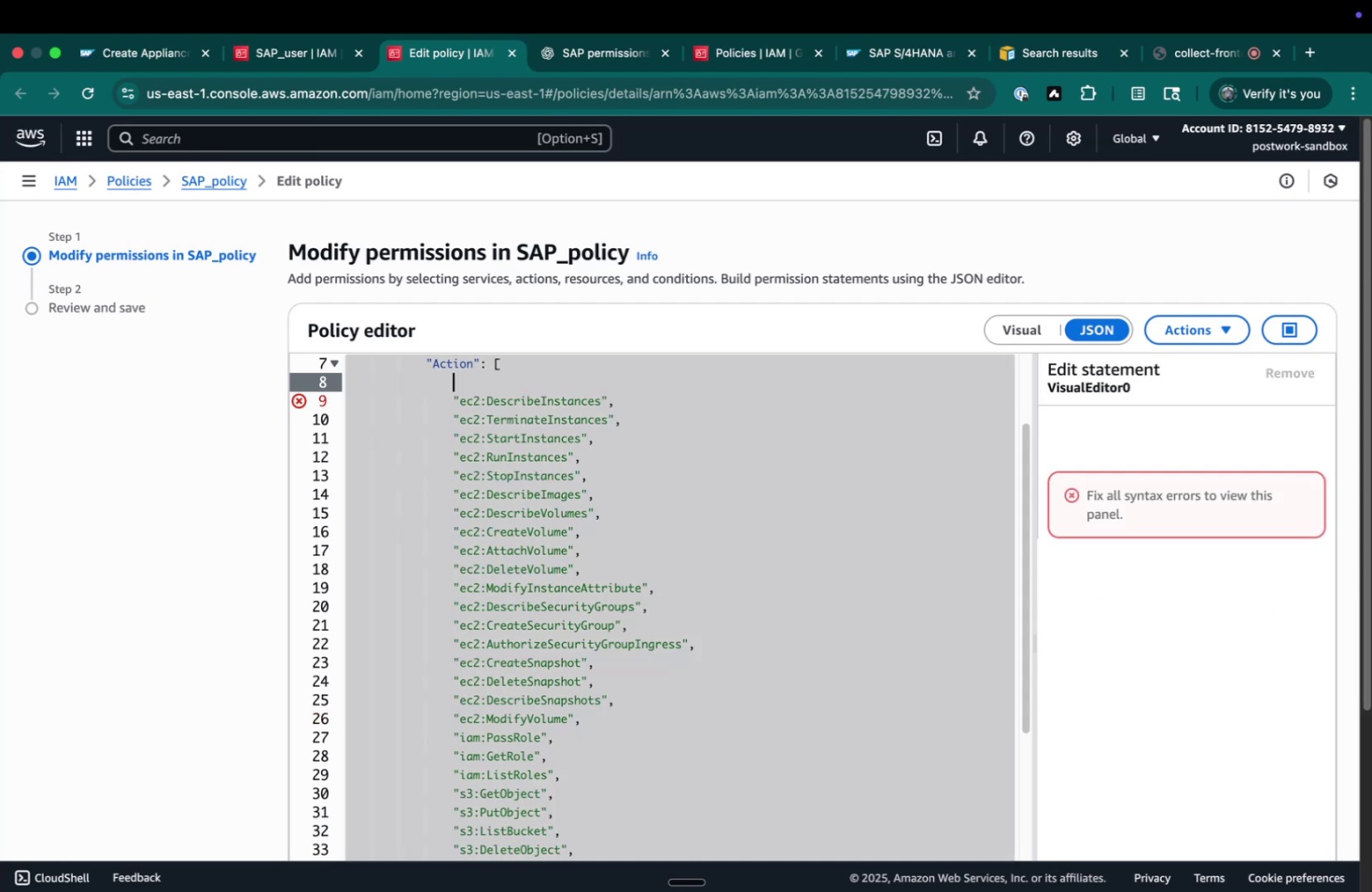 
key(Backspace)
 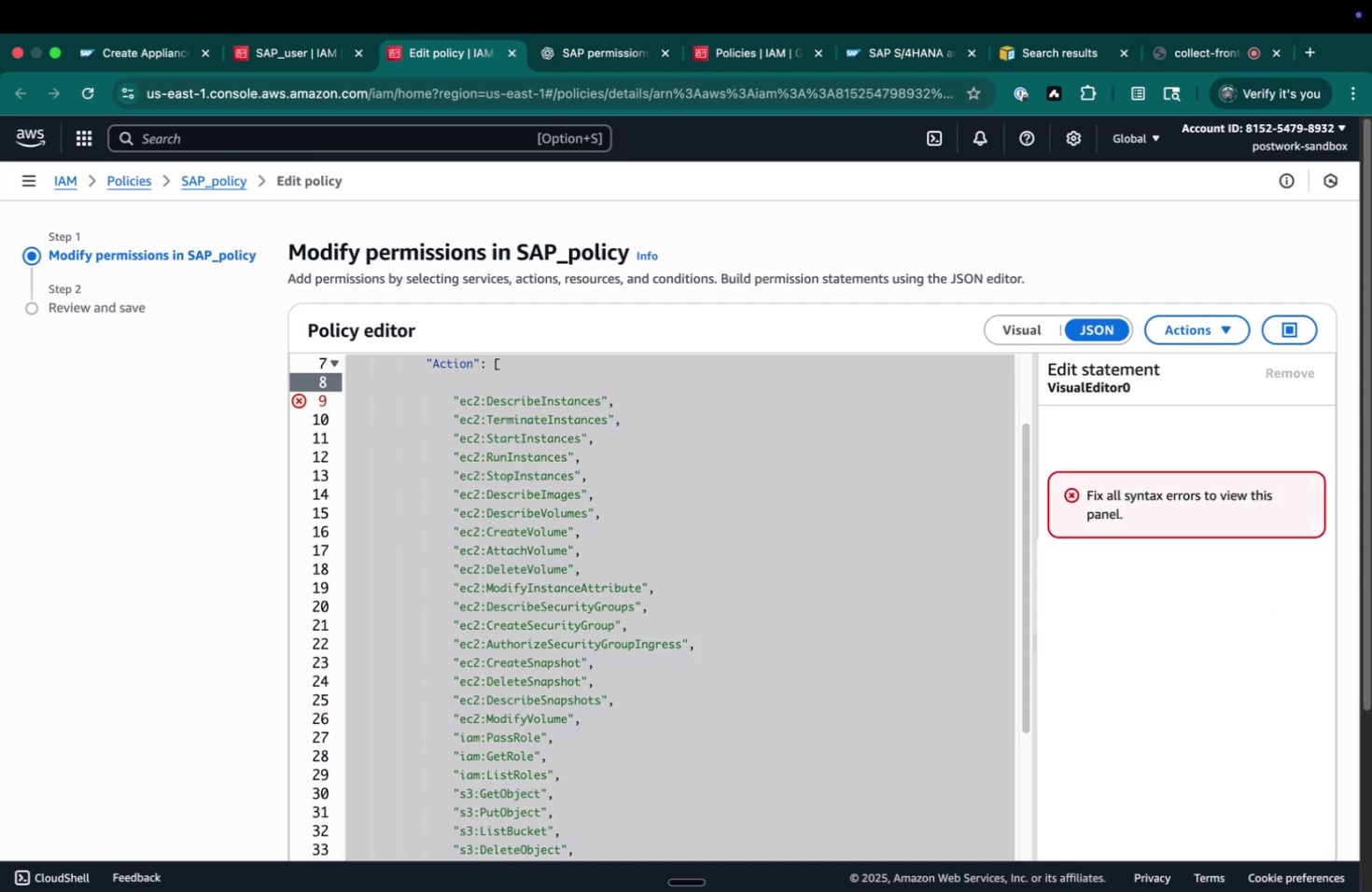 
key(Meta+CommandLeft)
 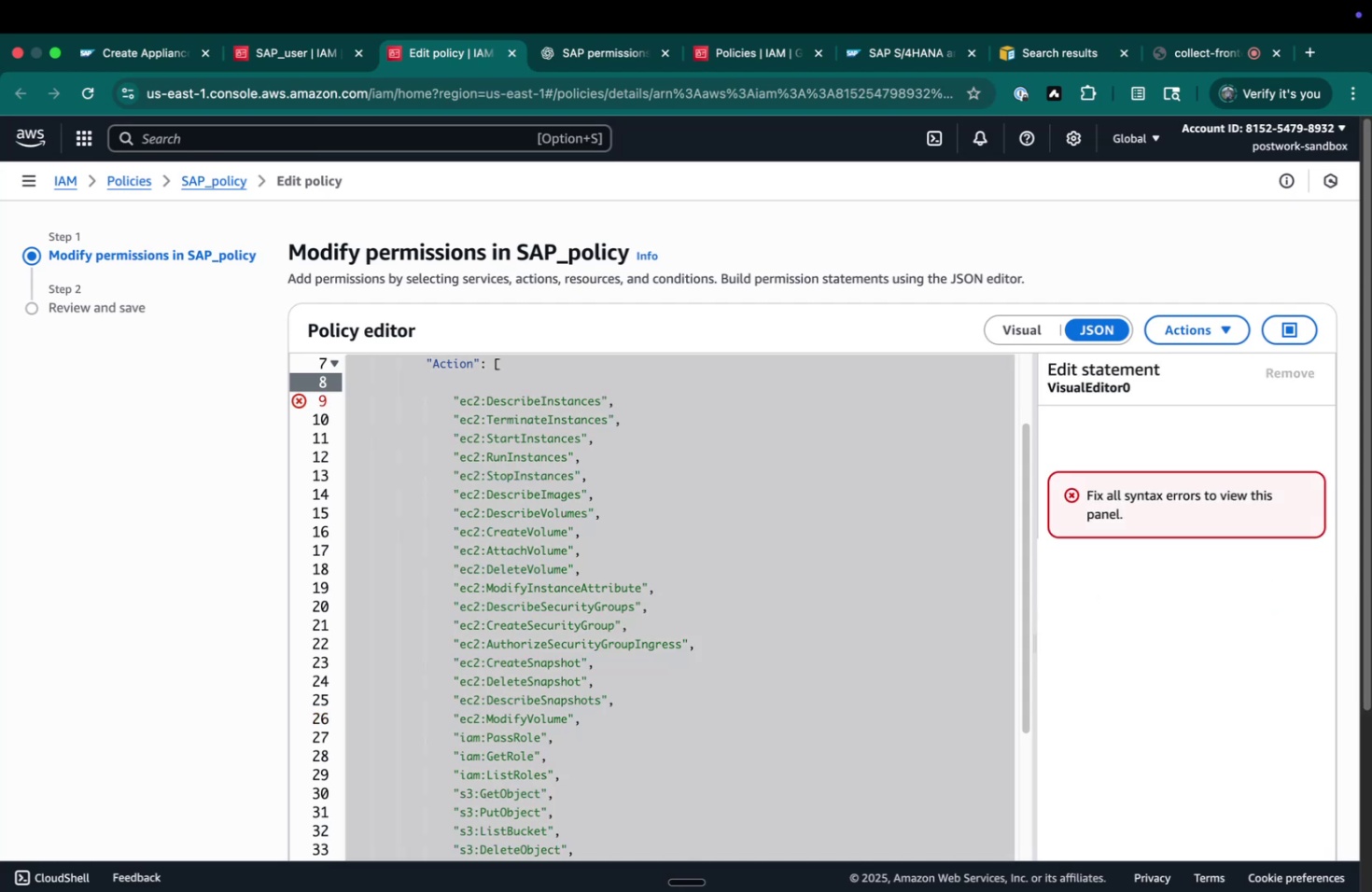 
key(Meta+Backspace)
 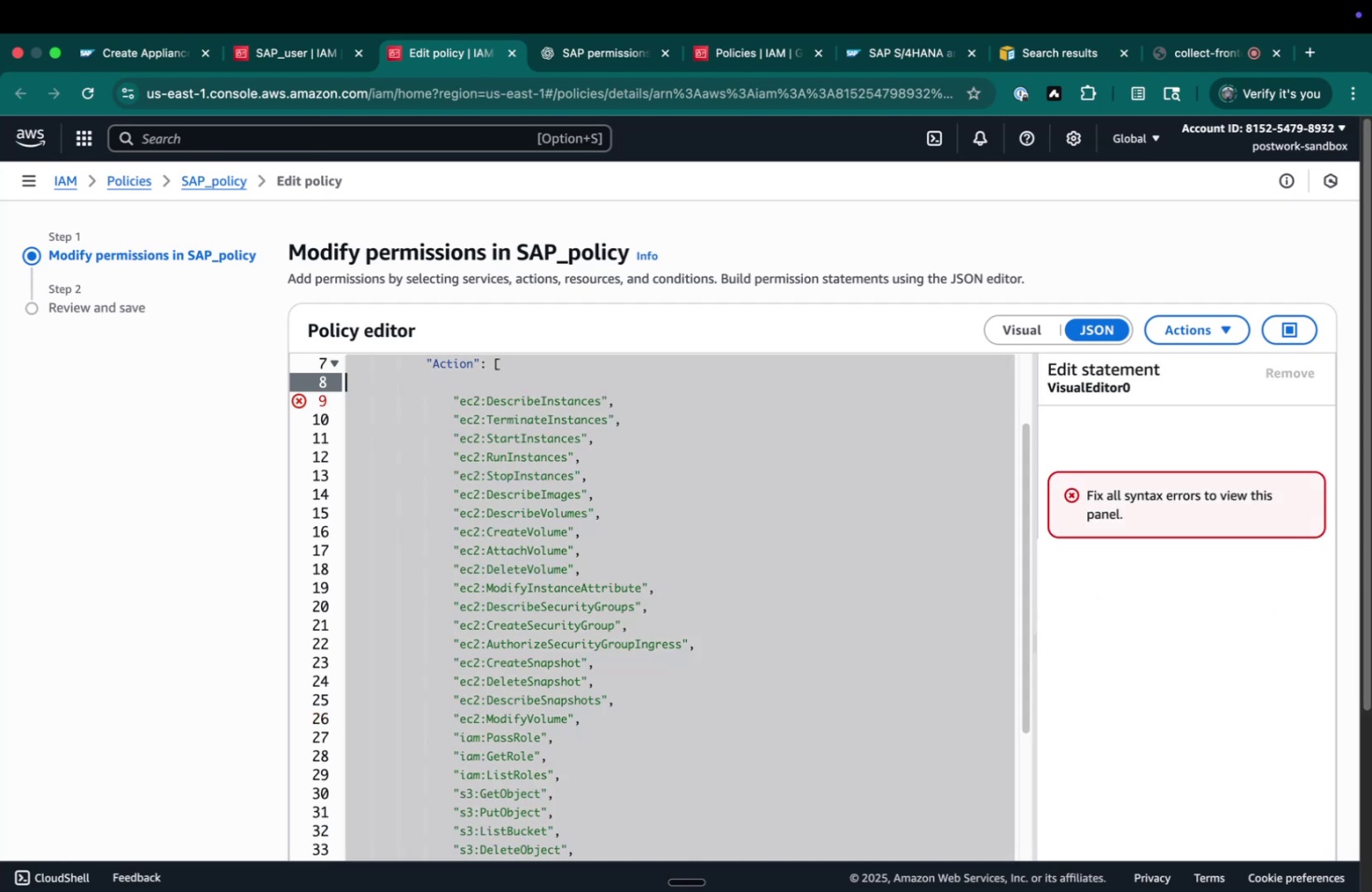 
key(Backspace)
 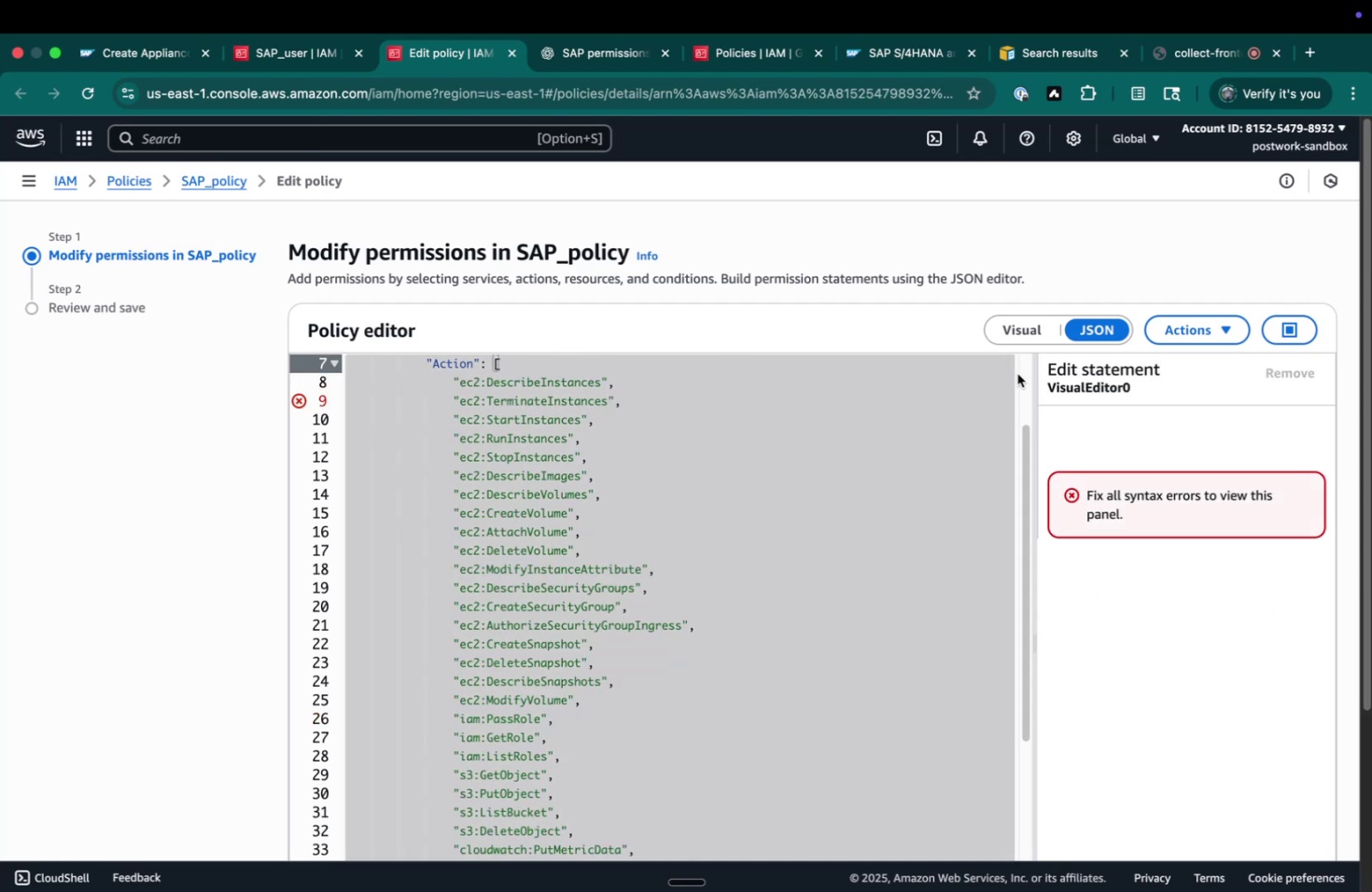 
left_click([1029, 331])
 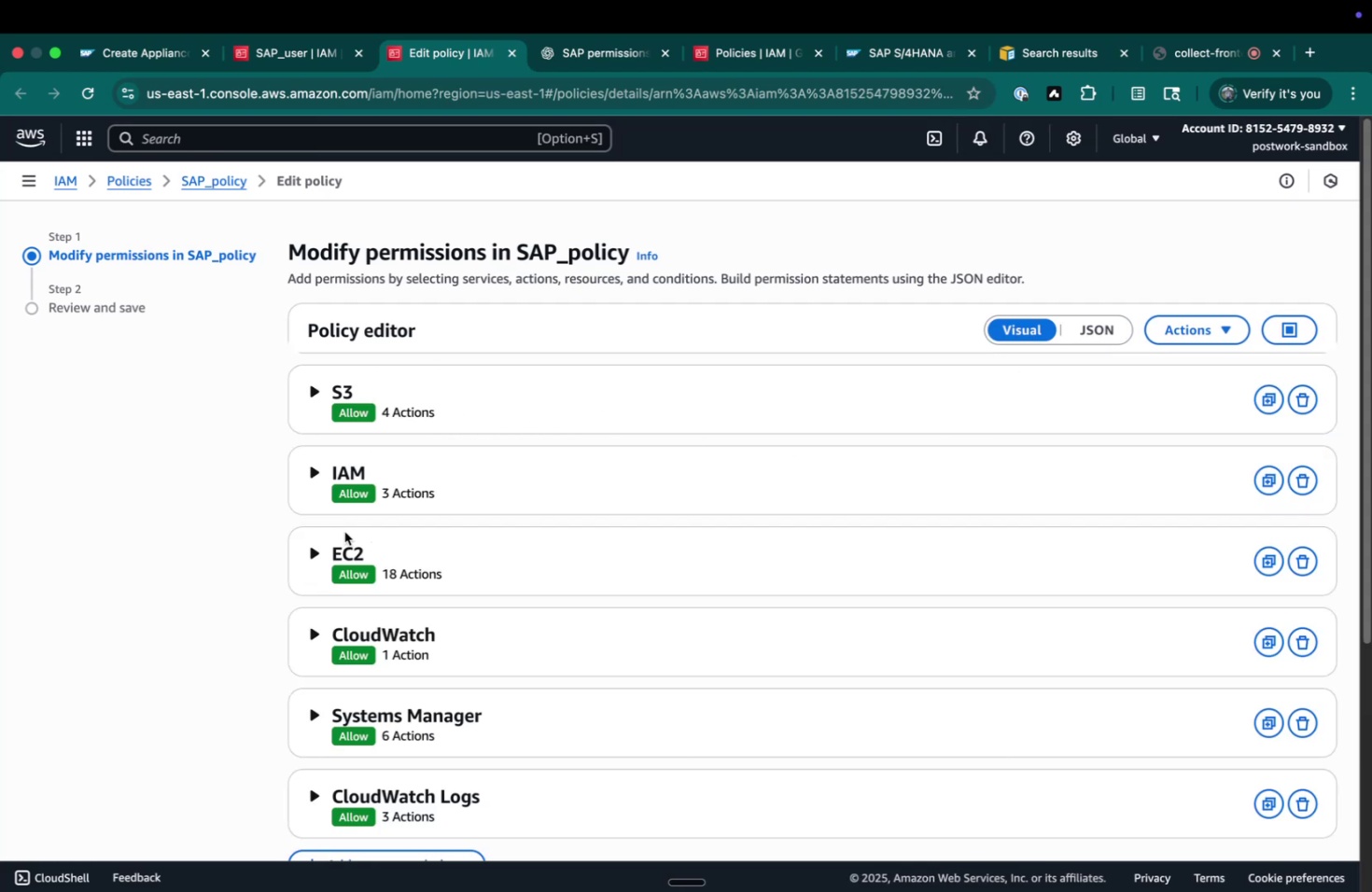 
left_click([323, 544])
 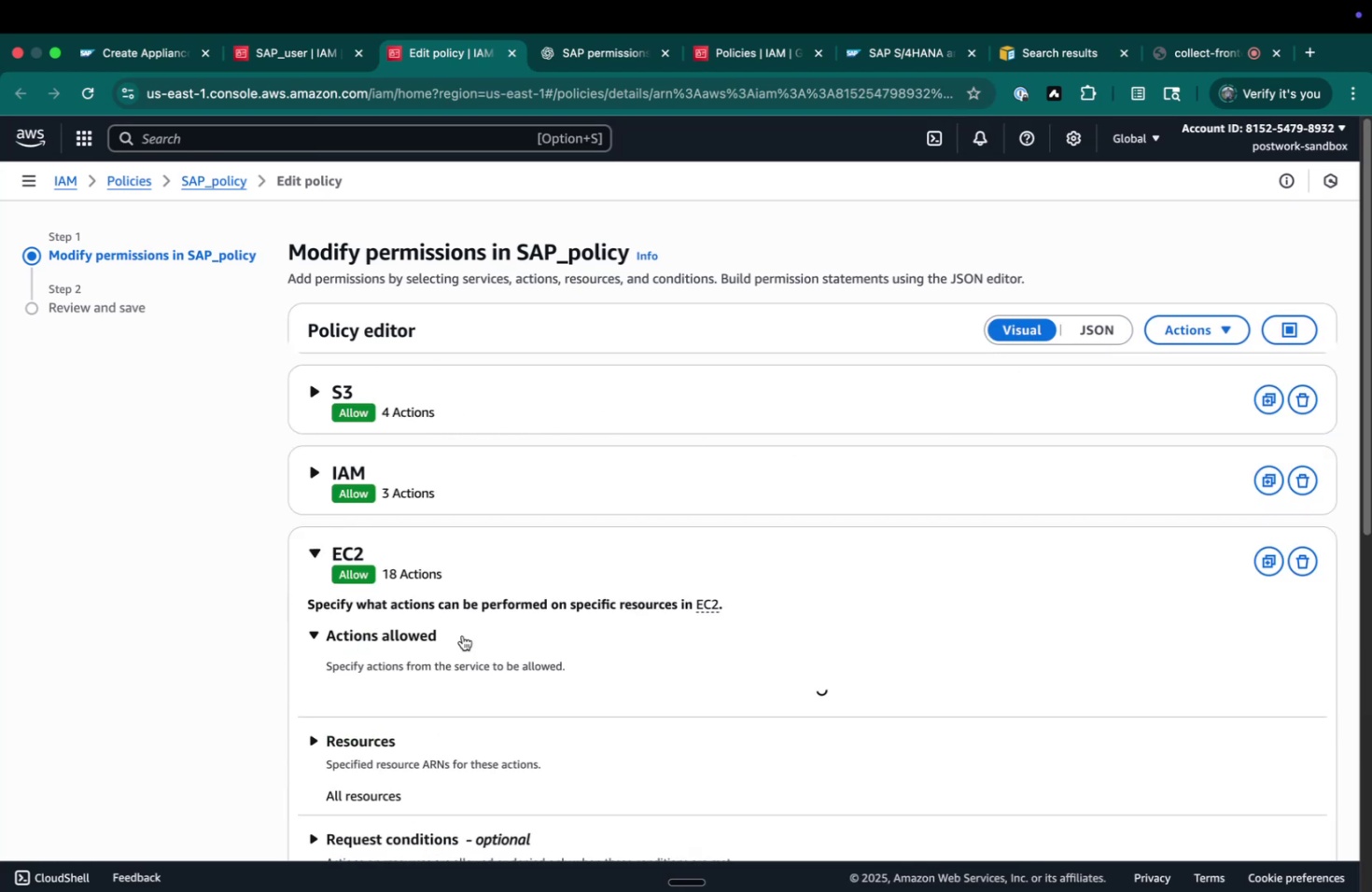 
scroll: coordinate [508, 686], scroll_direction: down, amount: 7.0
 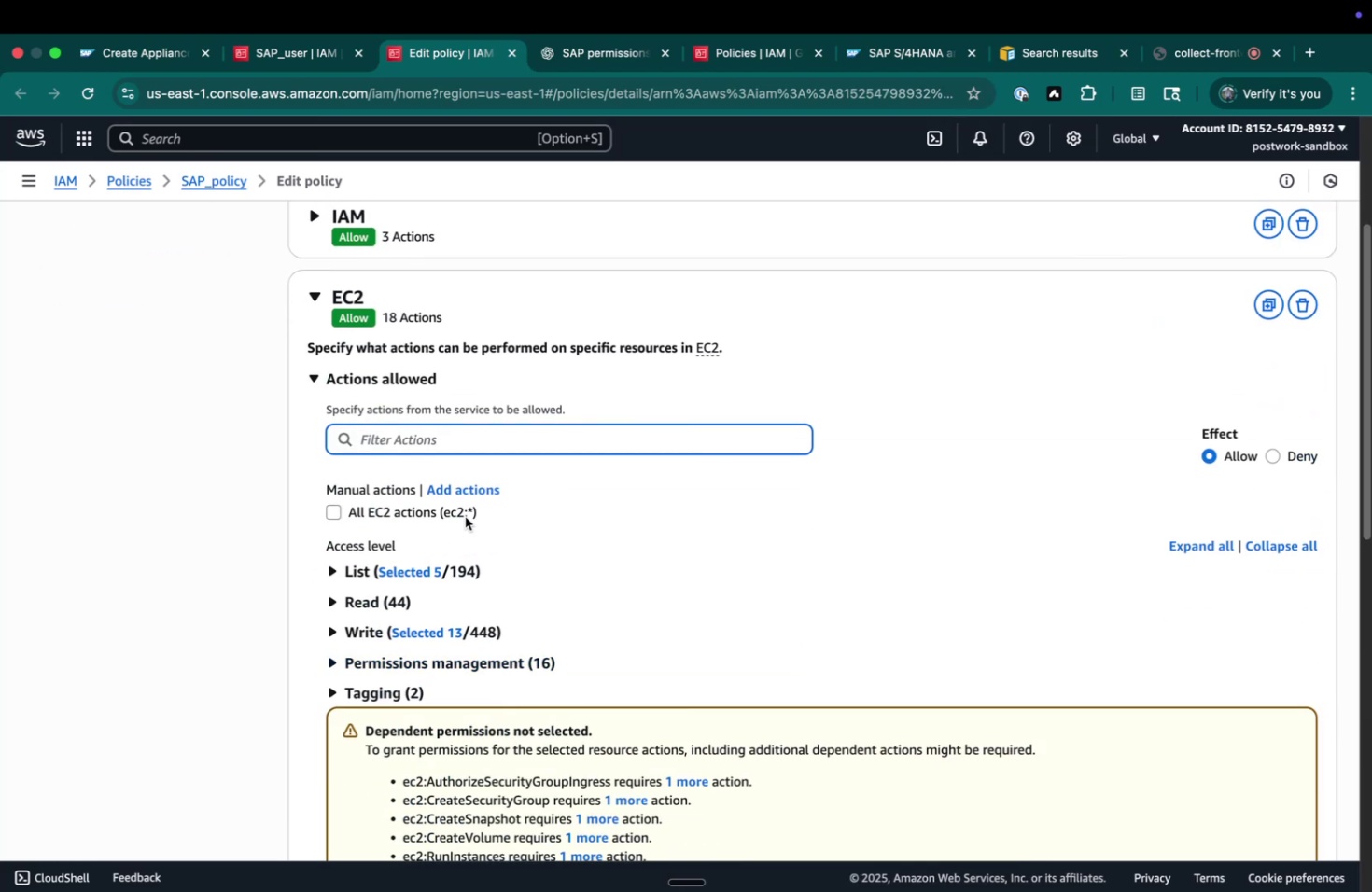 
type(full)
 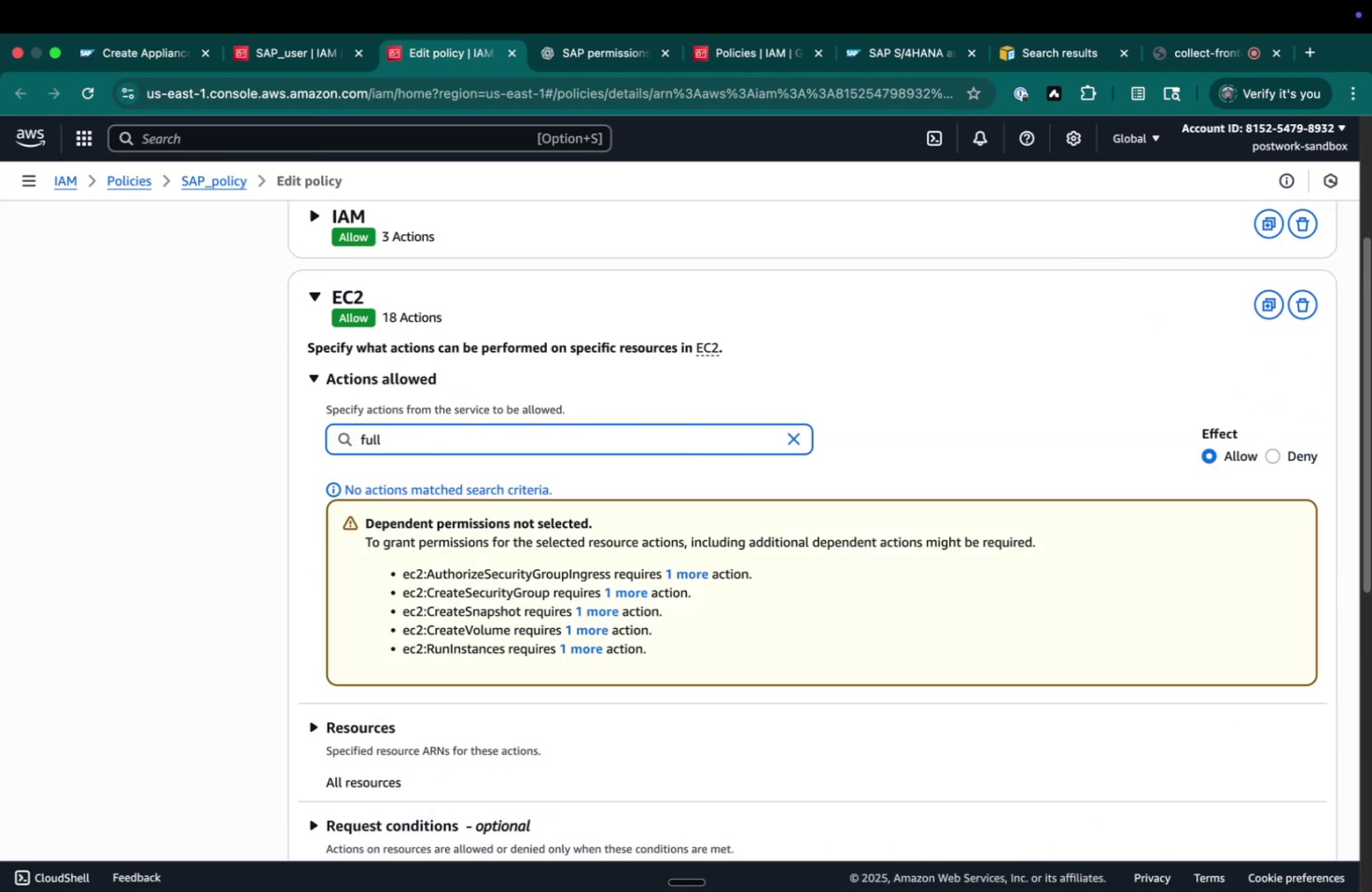 
key(Meta+CommandLeft)
 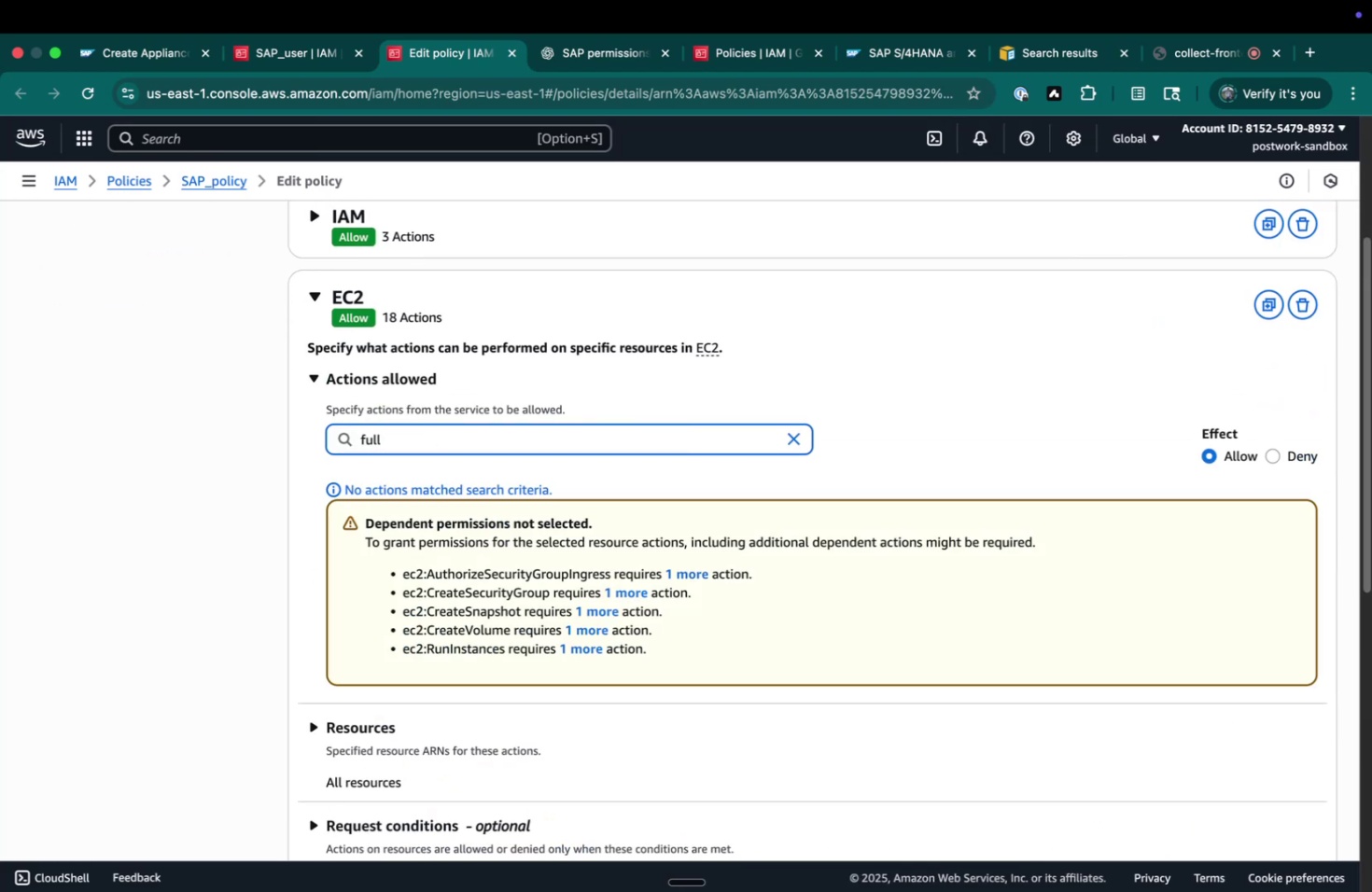 
key(Meta+Backspace)
 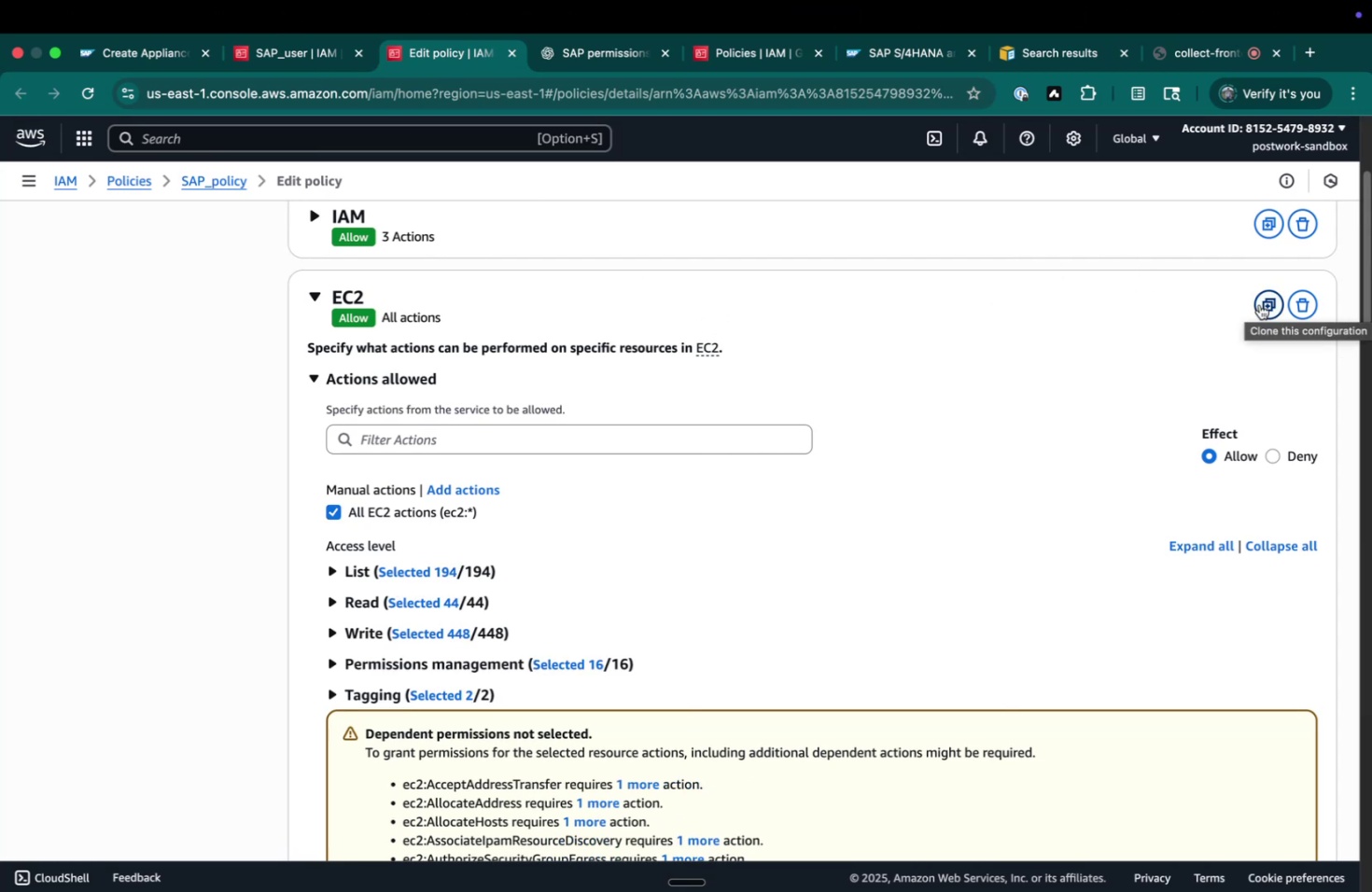 
wait(8.0)
 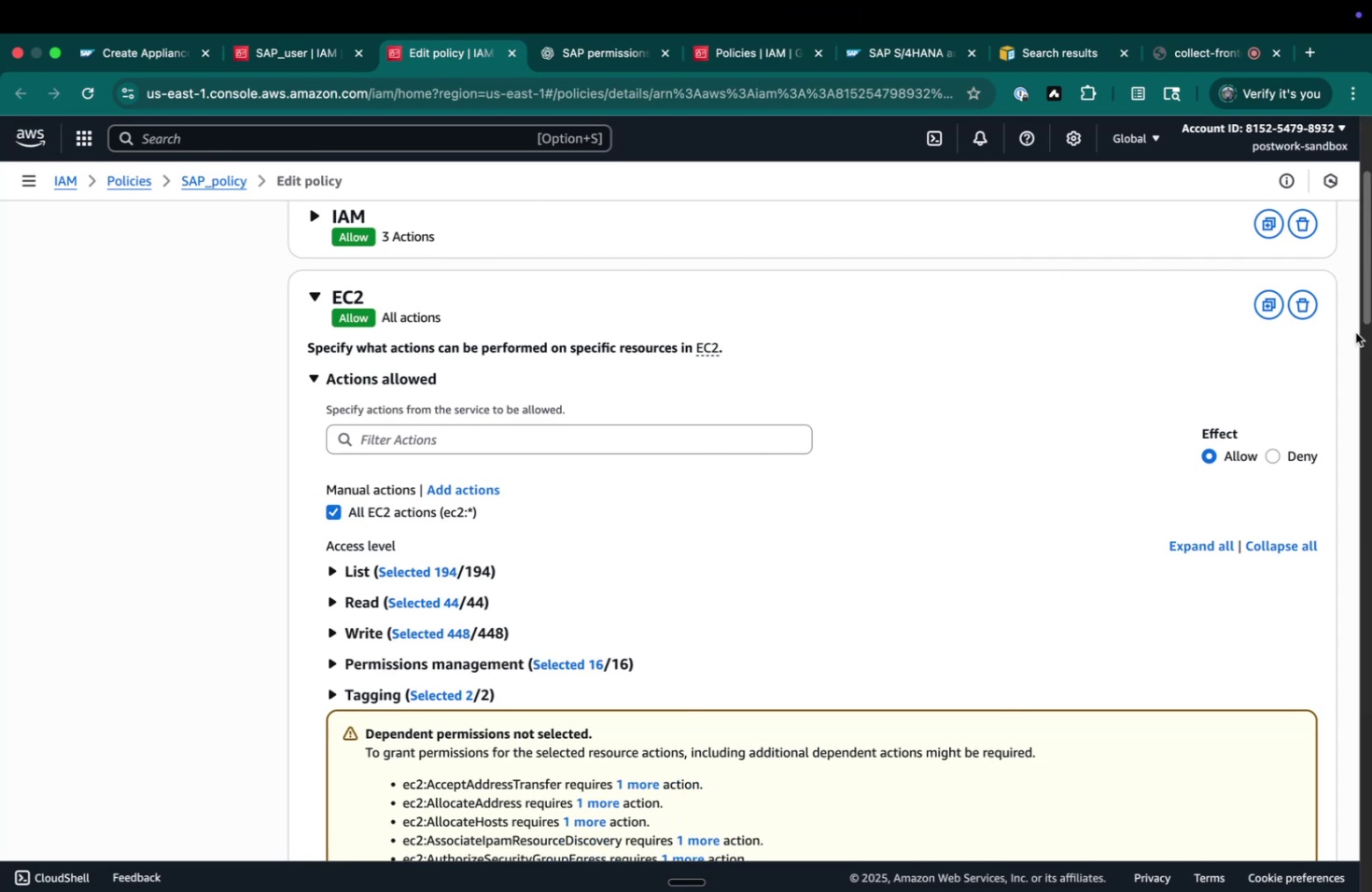 
scroll: coordinate [310, 466], scroll_direction: up, amount: 7.0
 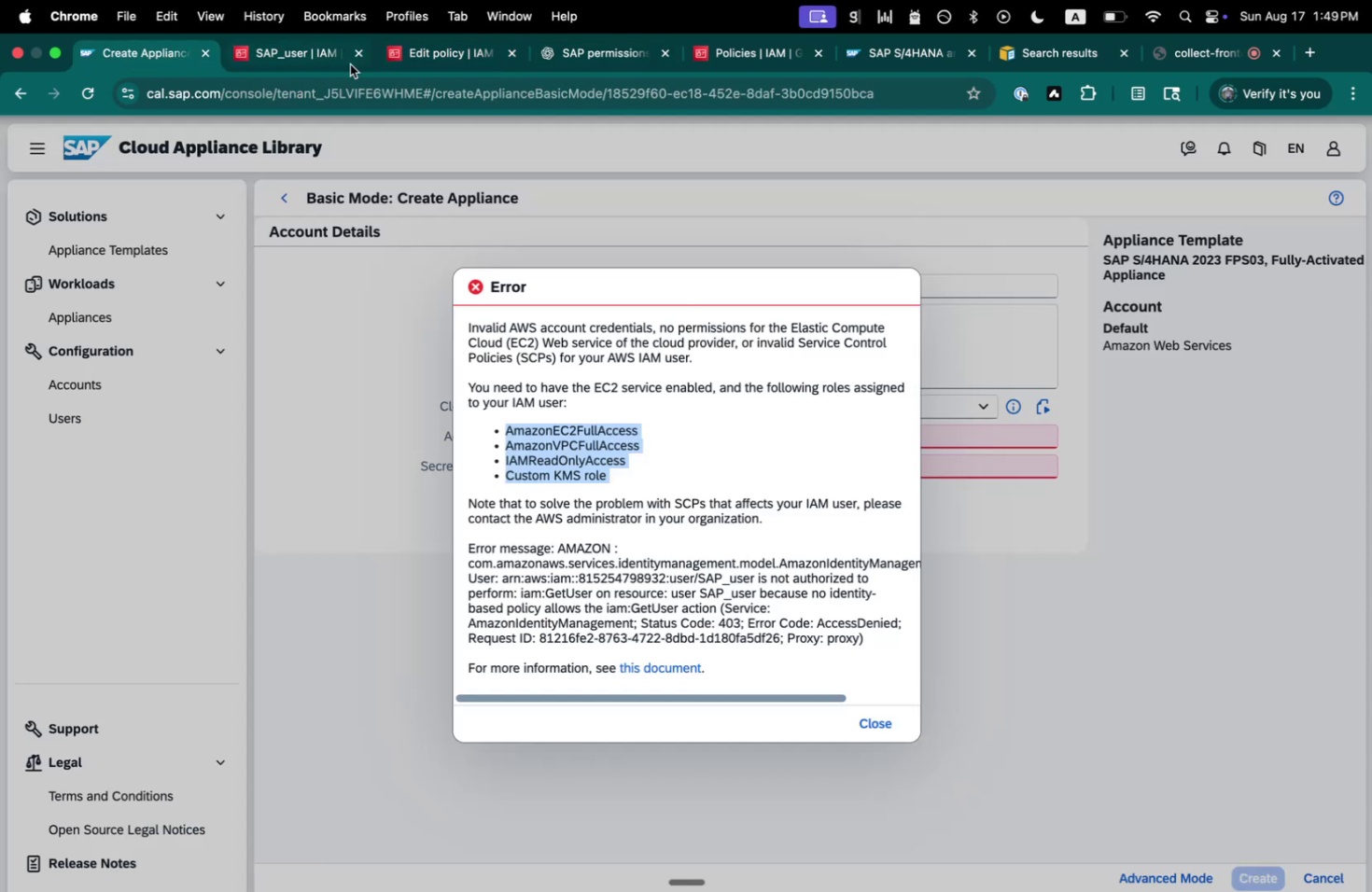 
left_click_drag(start_coordinate=[453, 55], to_coordinate=[366, 57])
 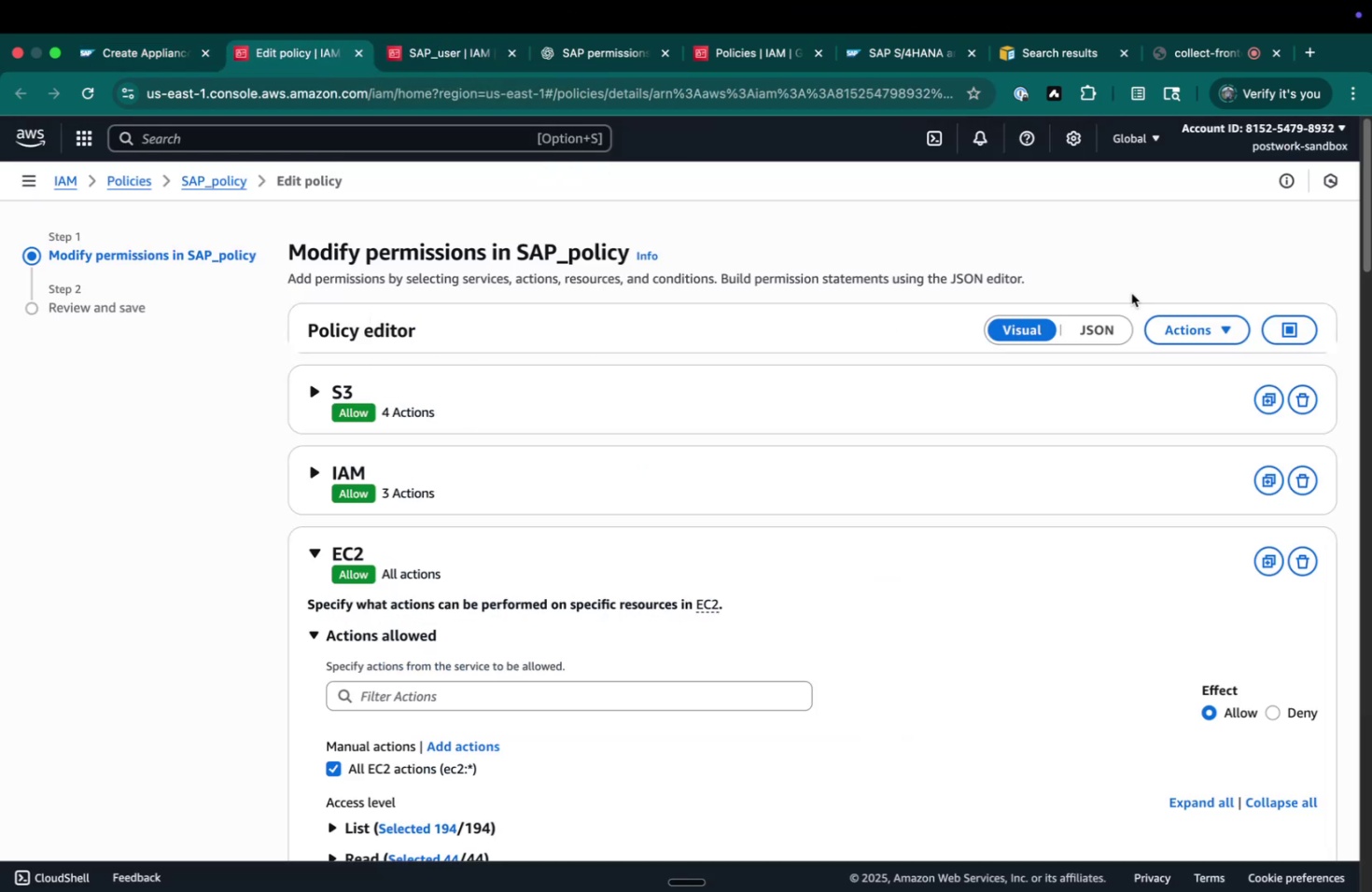 
scroll: coordinate [843, 457], scroll_direction: down, amount: 94.0
 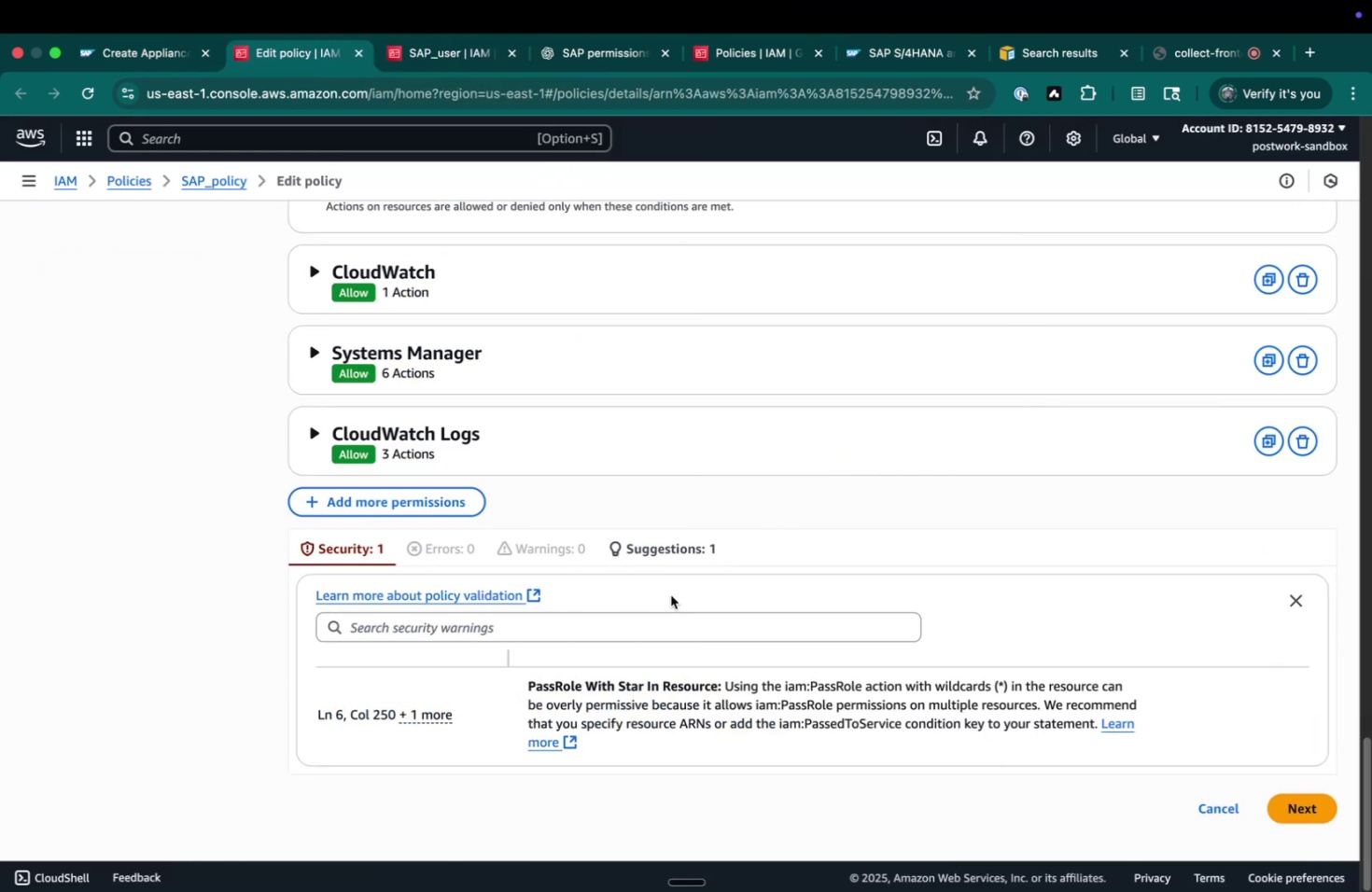 
scroll: coordinate [883, 359], scroll_direction: up, amount: 236.0
 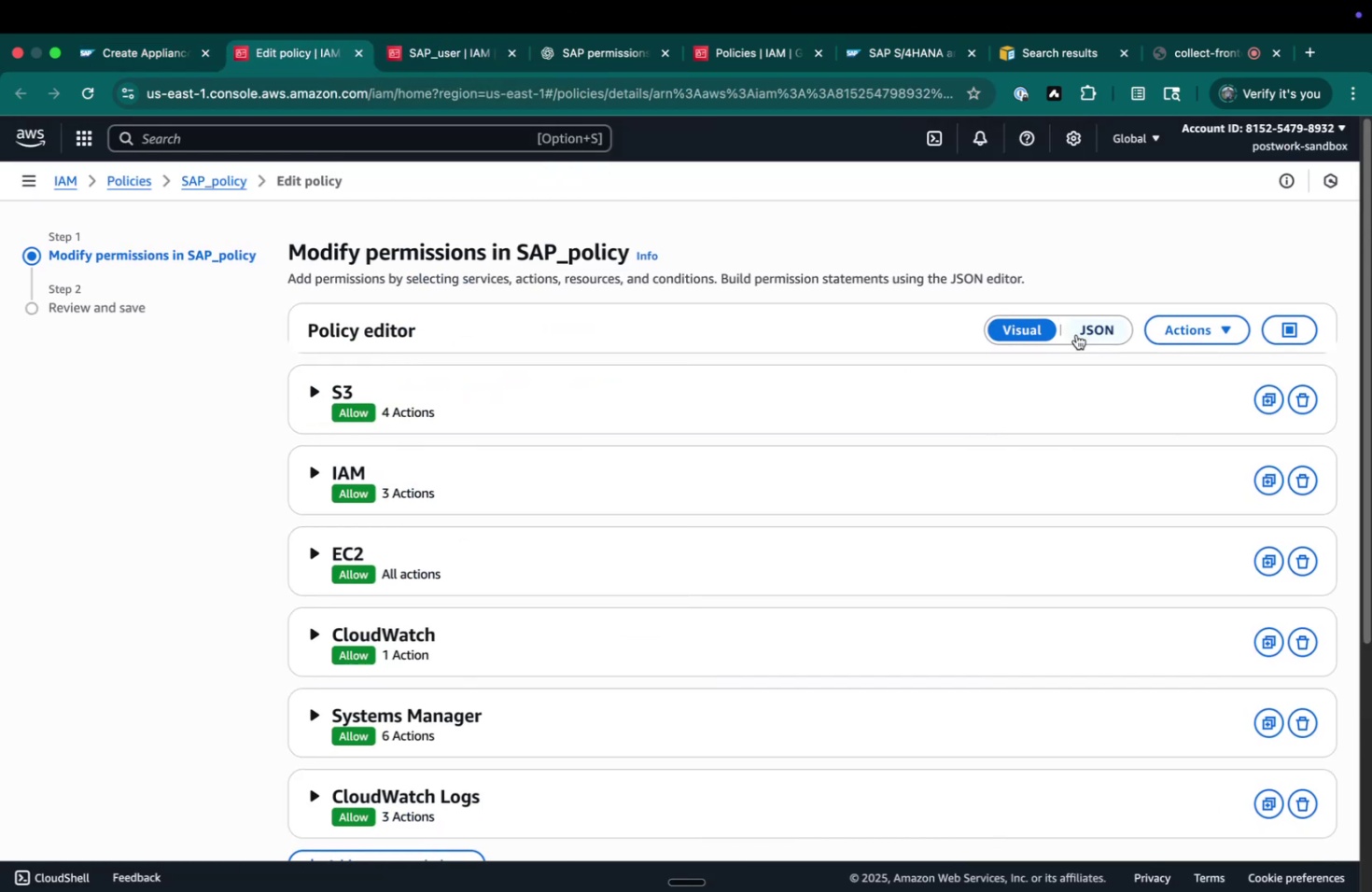 
left_click([1005, 328])
 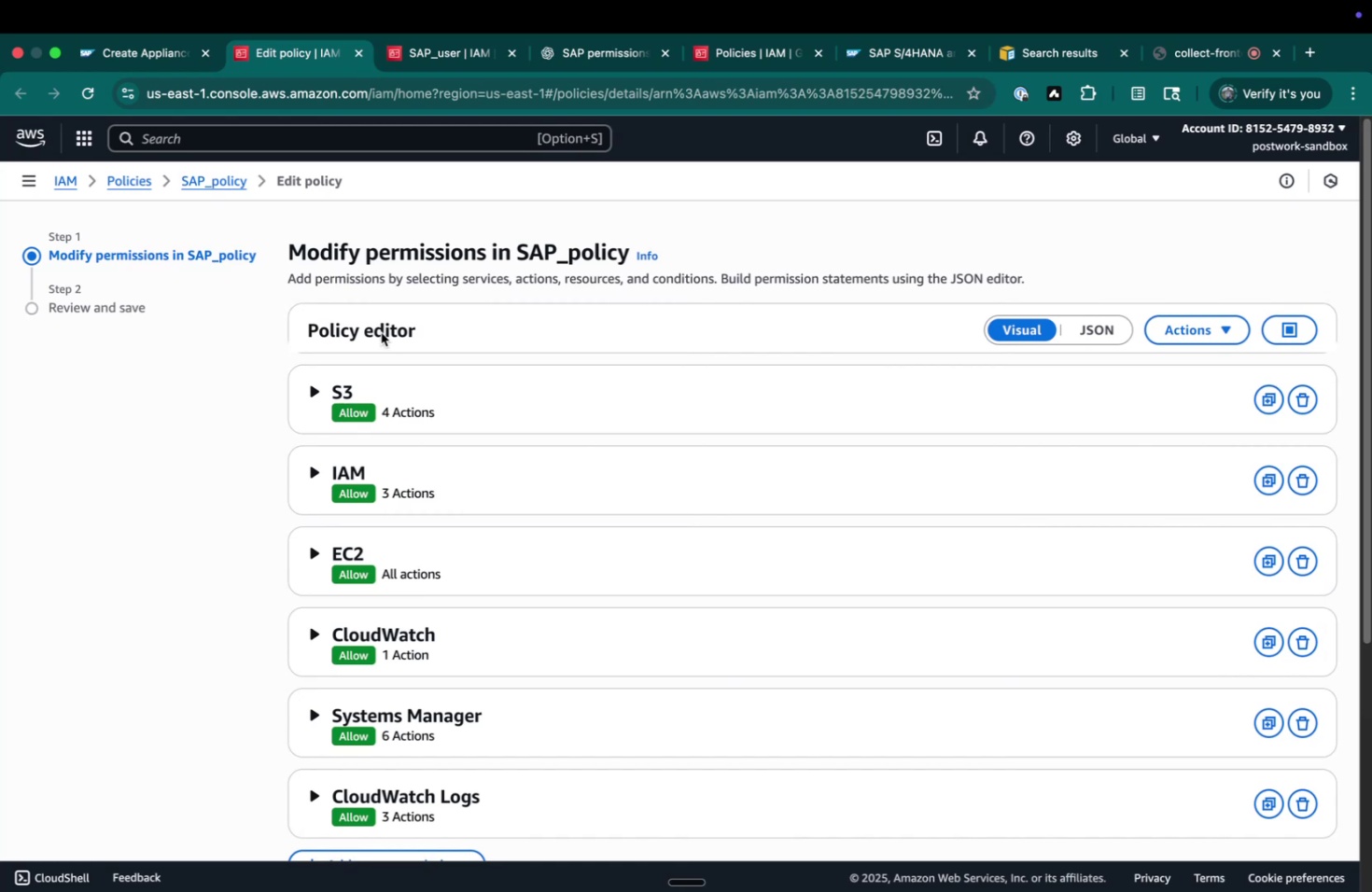 
scroll: coordinate [459, 480], scroll_direction: down, amount: 29.0
 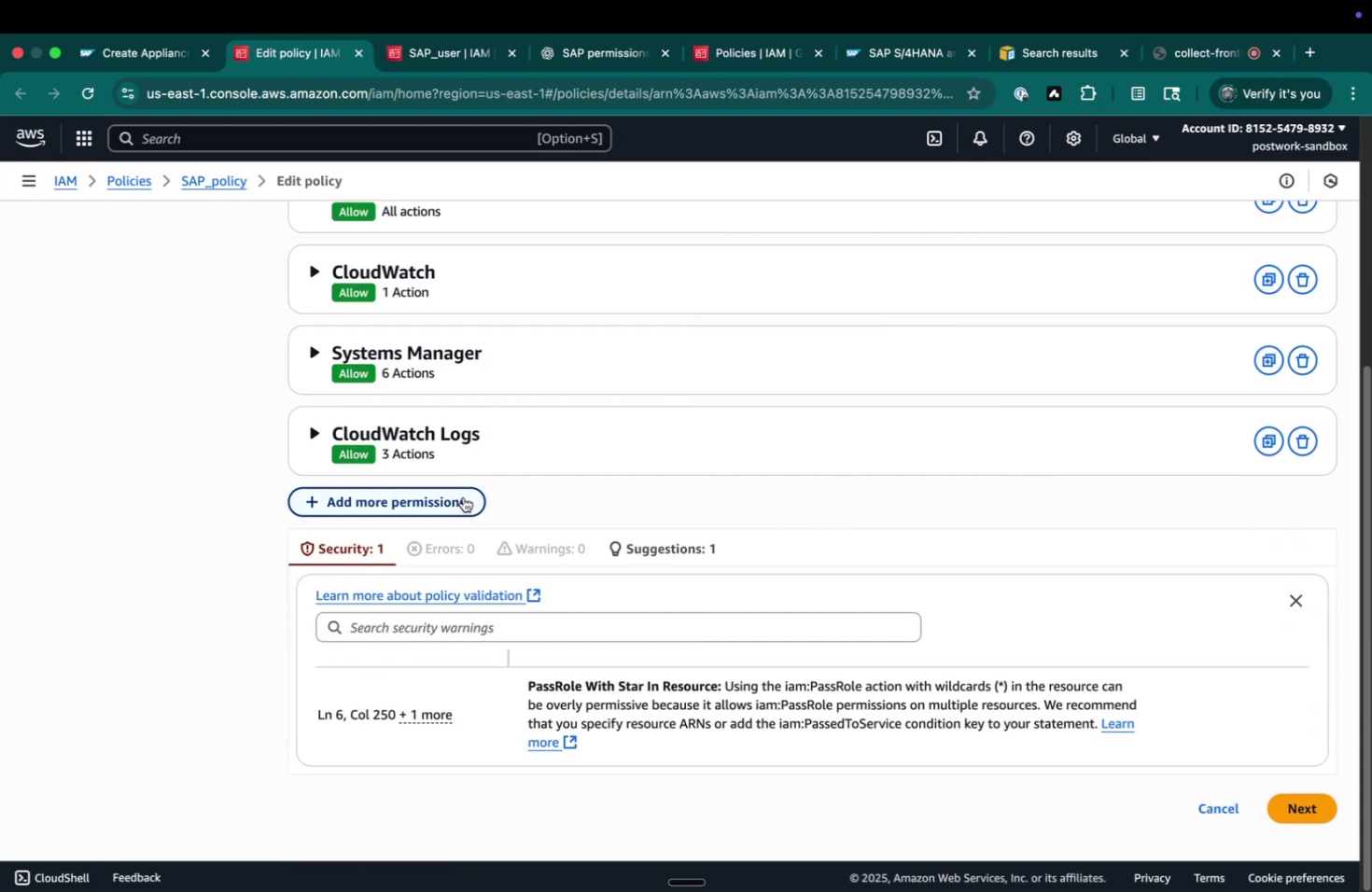 
left_click([463, 497])
 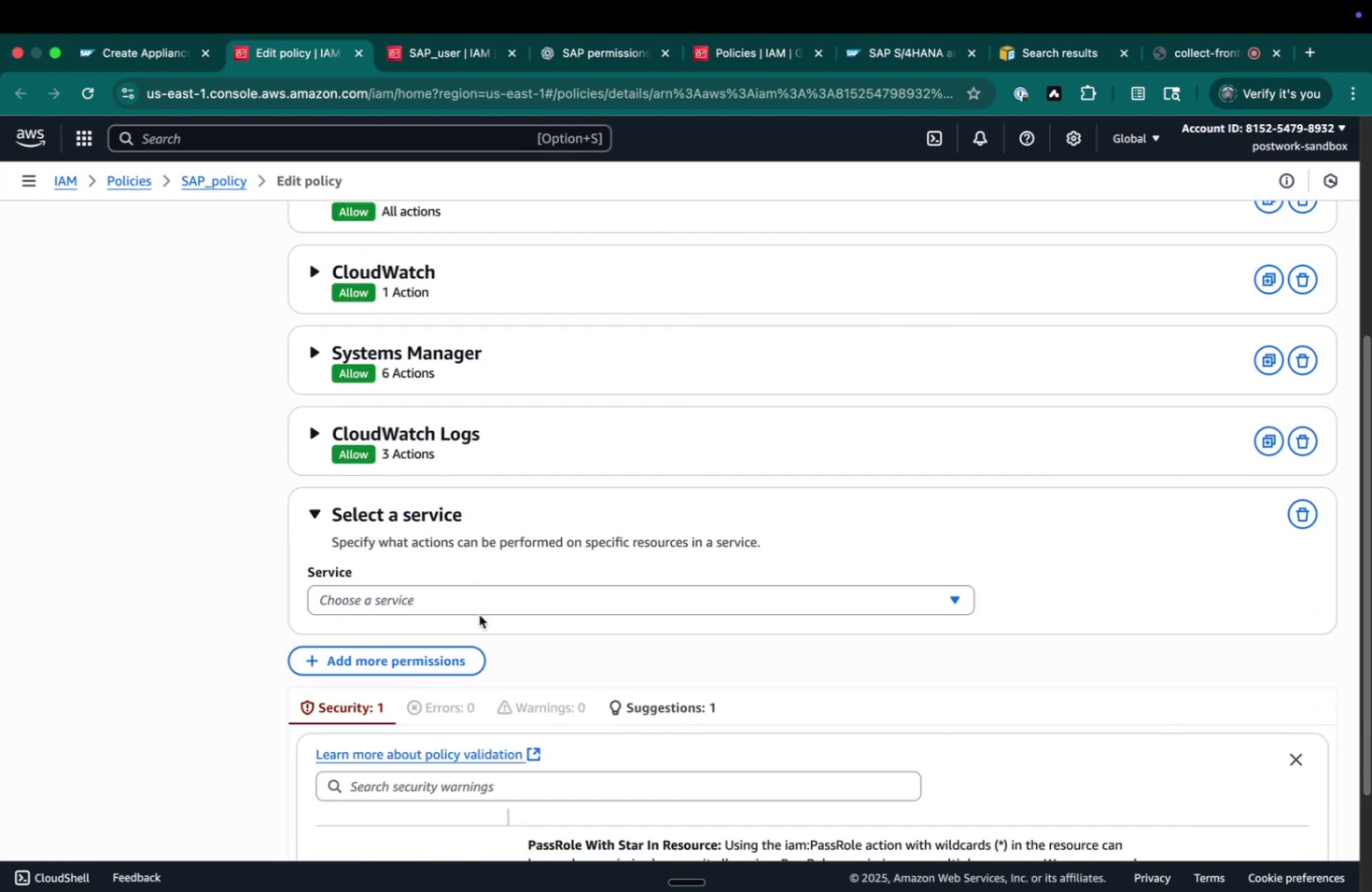 
left_click([478, 614])
 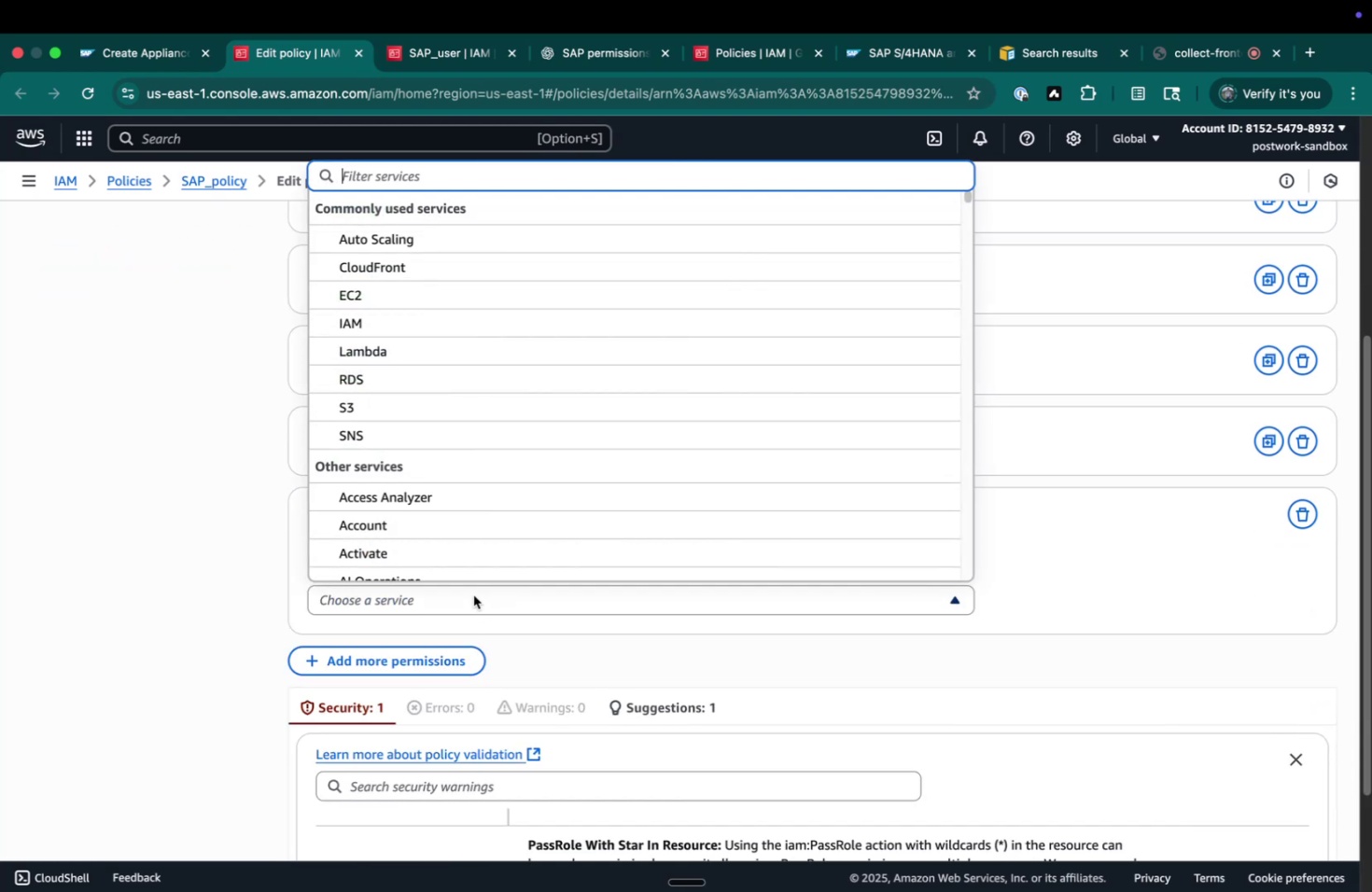 
type(vpc)
 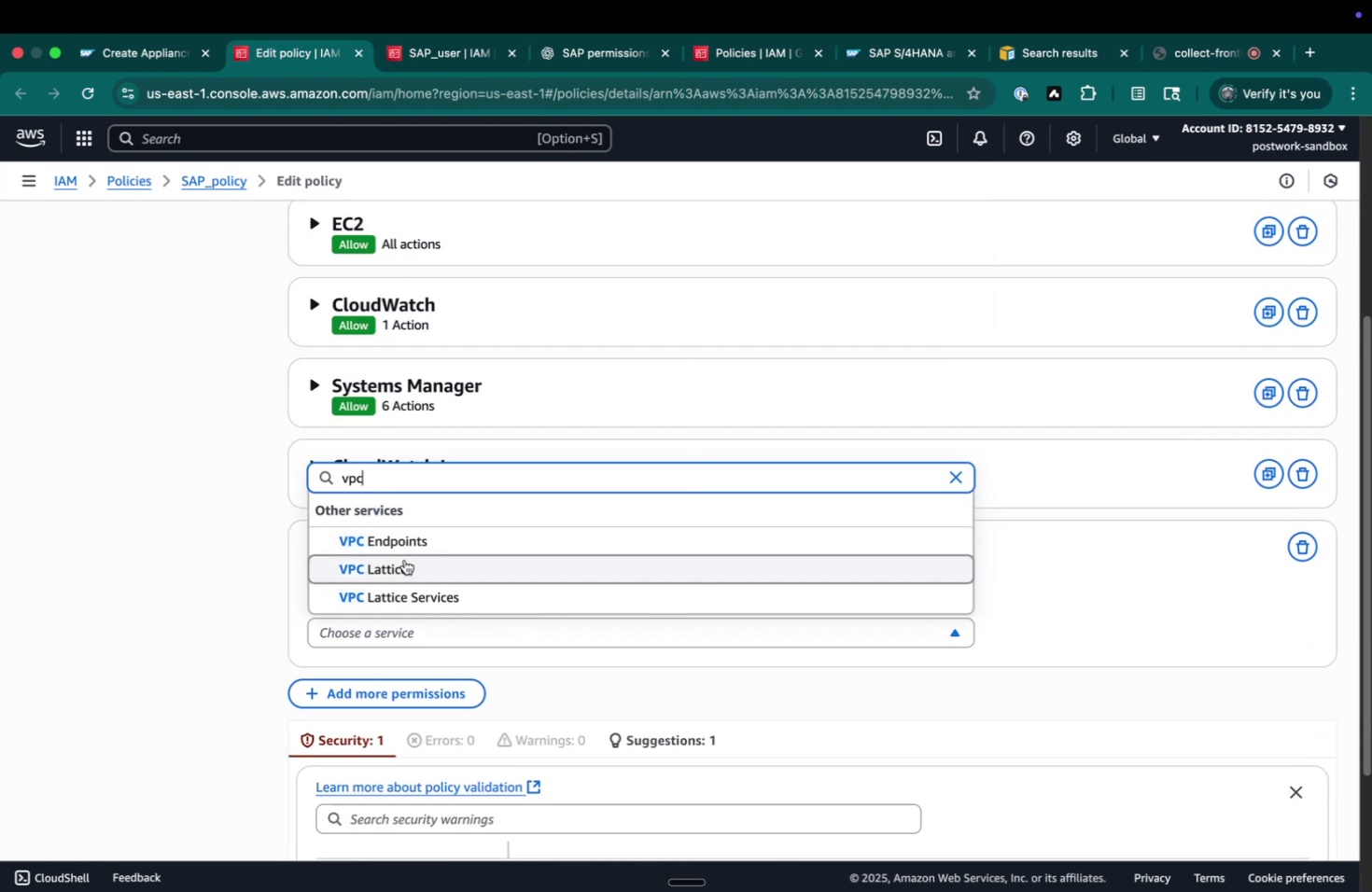 
left_click([400, 537])
 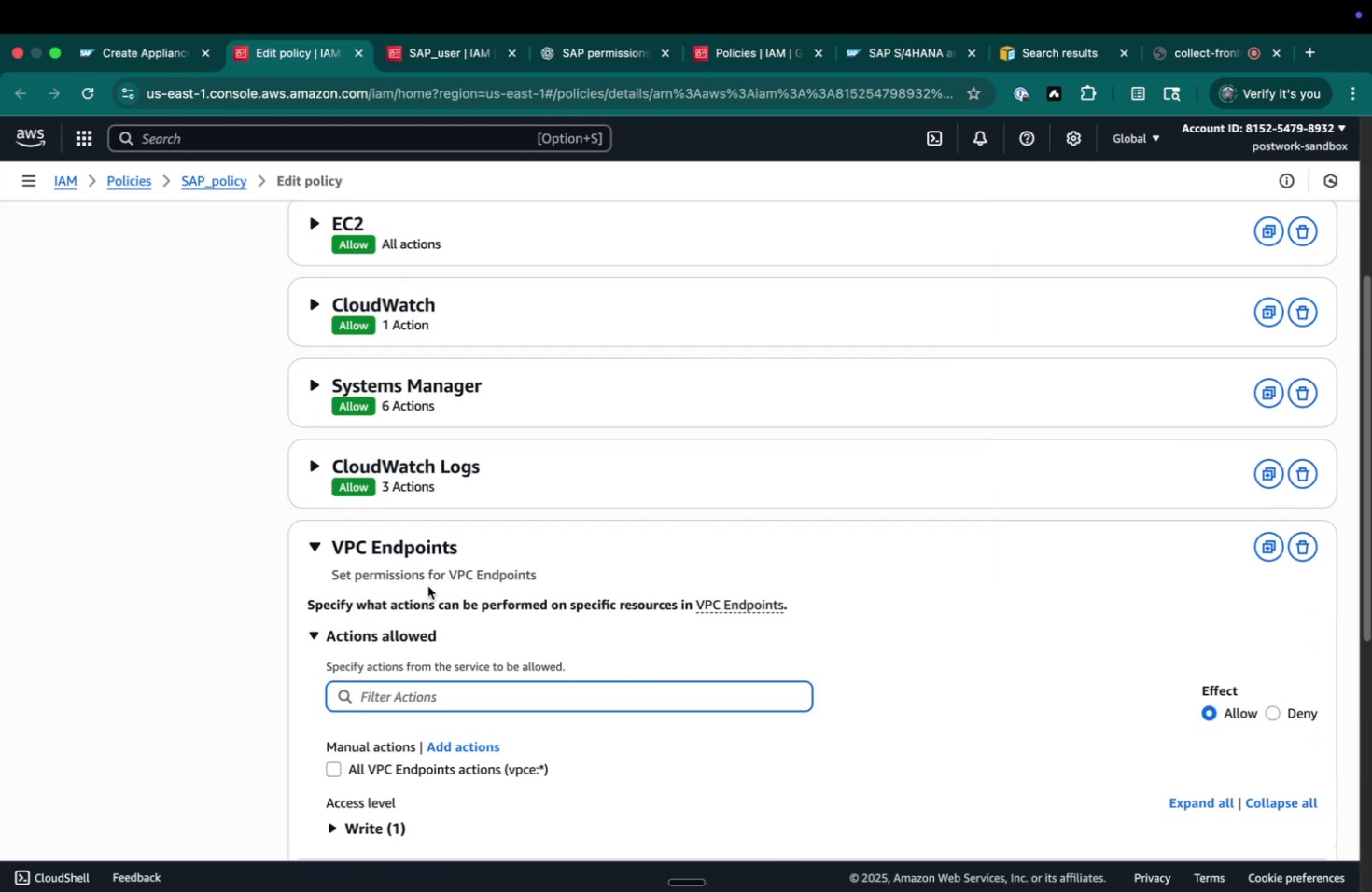 
scroll: coordinate [427, 585], scroll_direction: down, amount: 2.0
 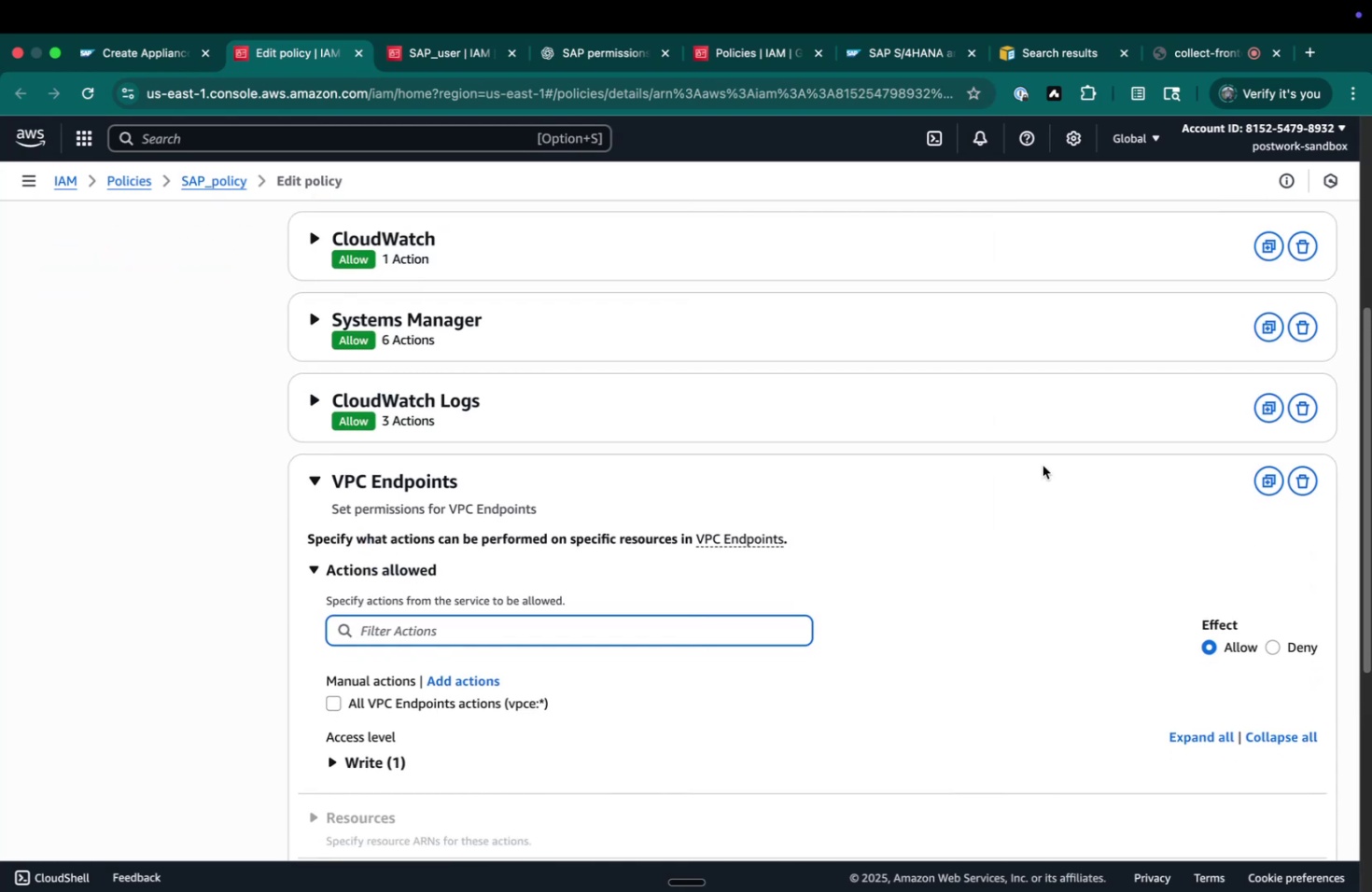 
left_click([1309, 477])
 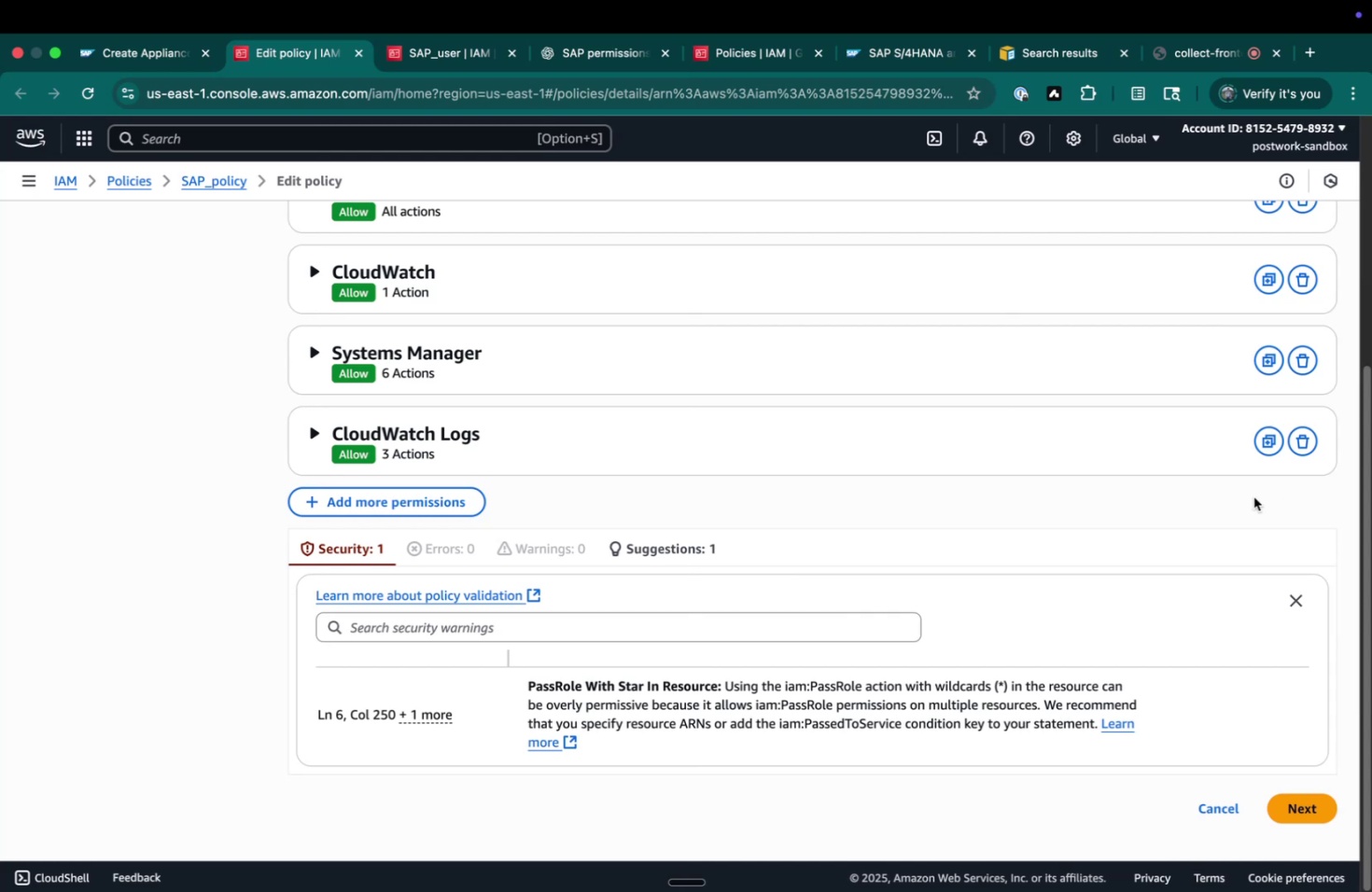 
scroll: coordinate [1076, 538], scroll_direction: up, amount: 12.0
 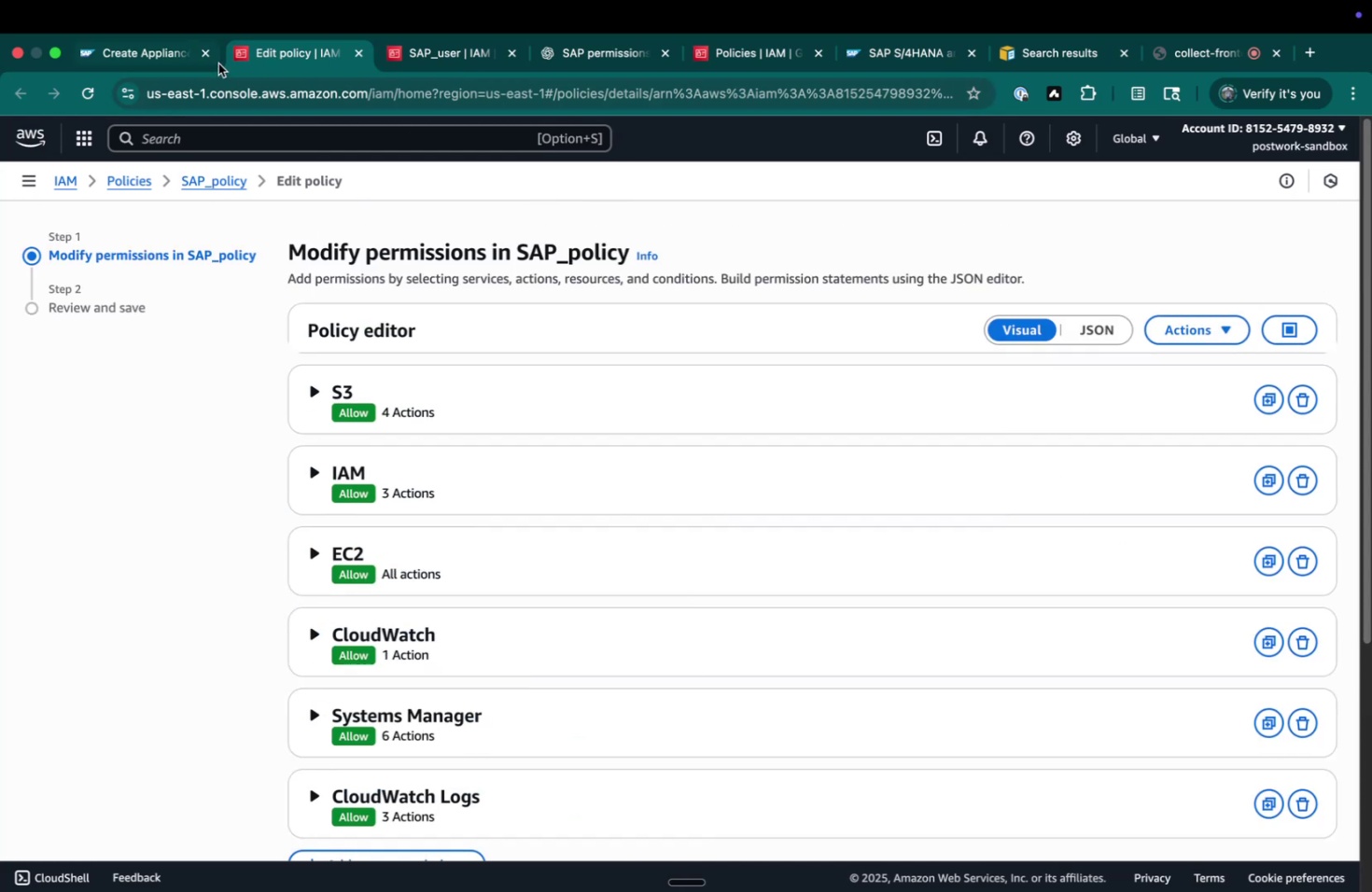 
left_click([139, 51])
 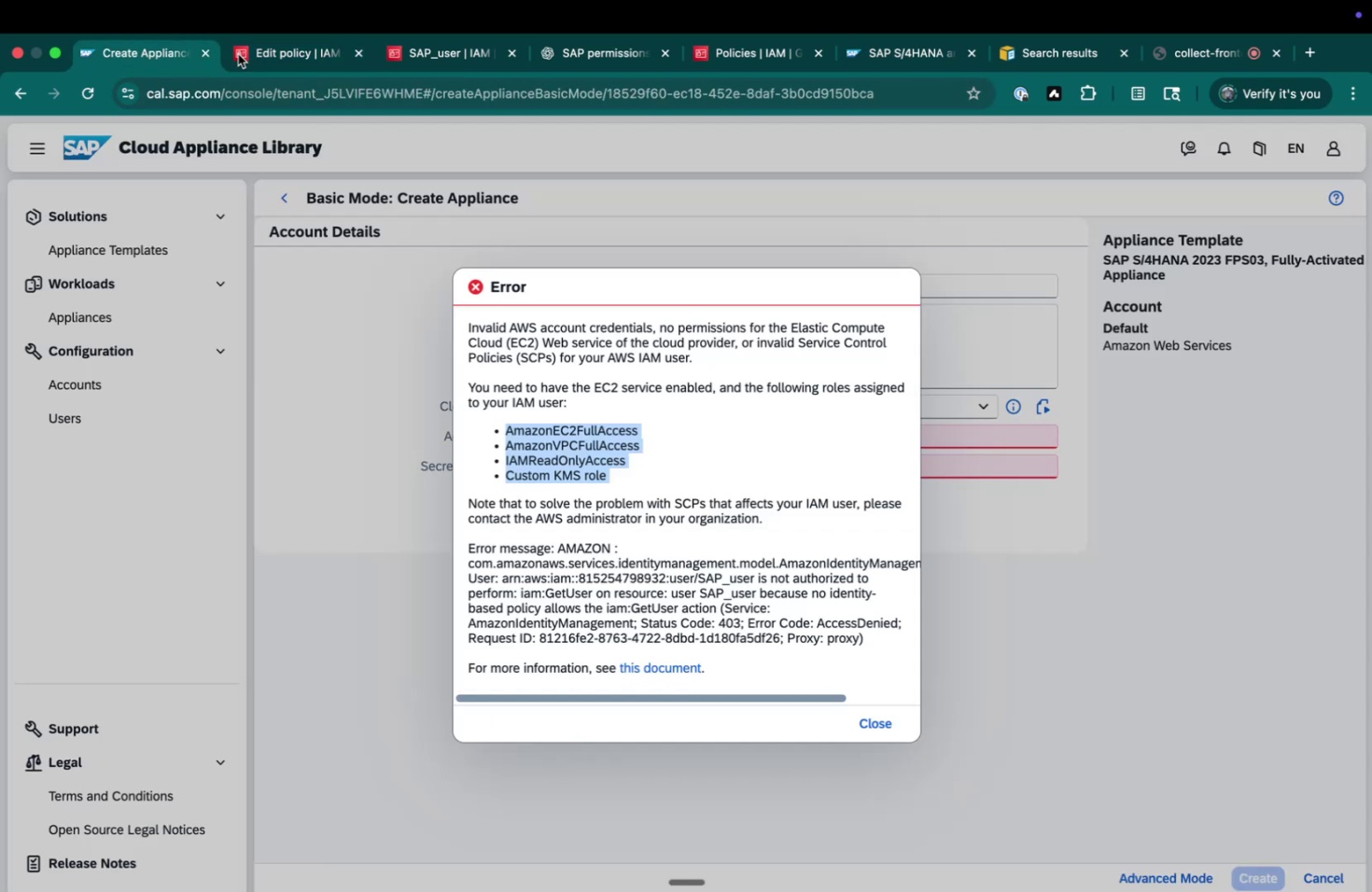 
left_click([289, 56])
 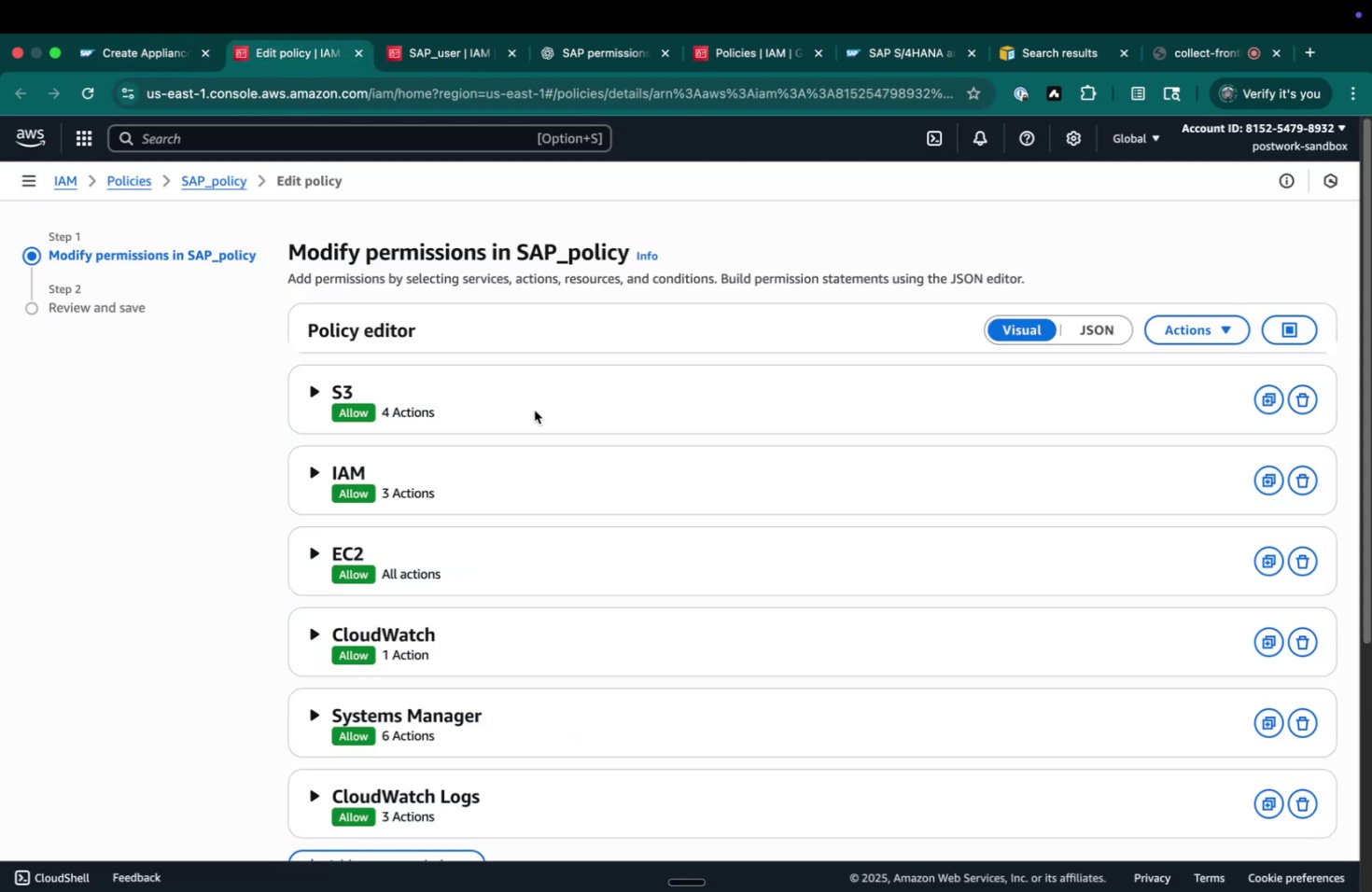 
scroll: coordinate [560, 439], scroll_direction: down, amount: 8.0
 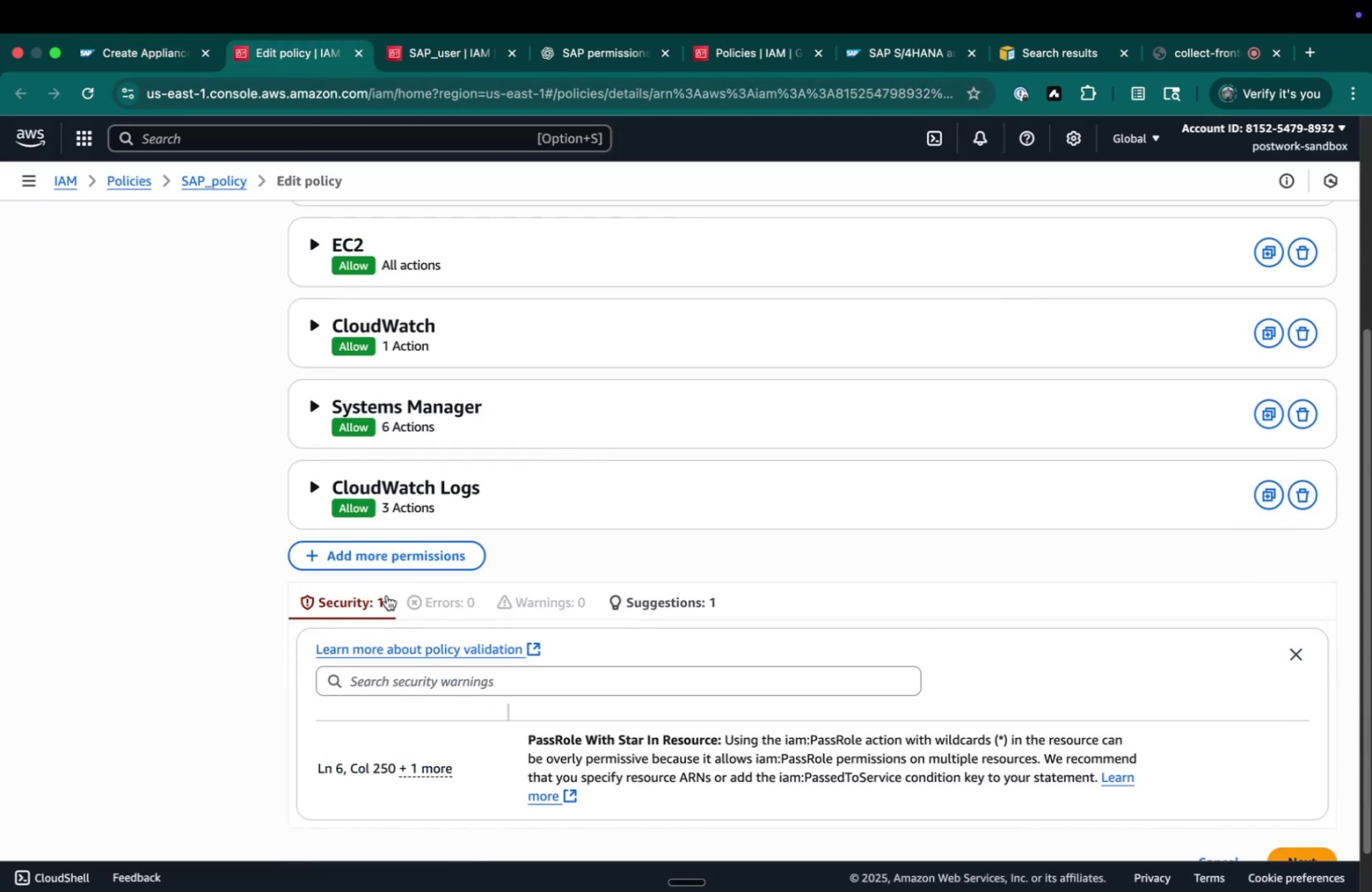 
left_click([388, 564])
 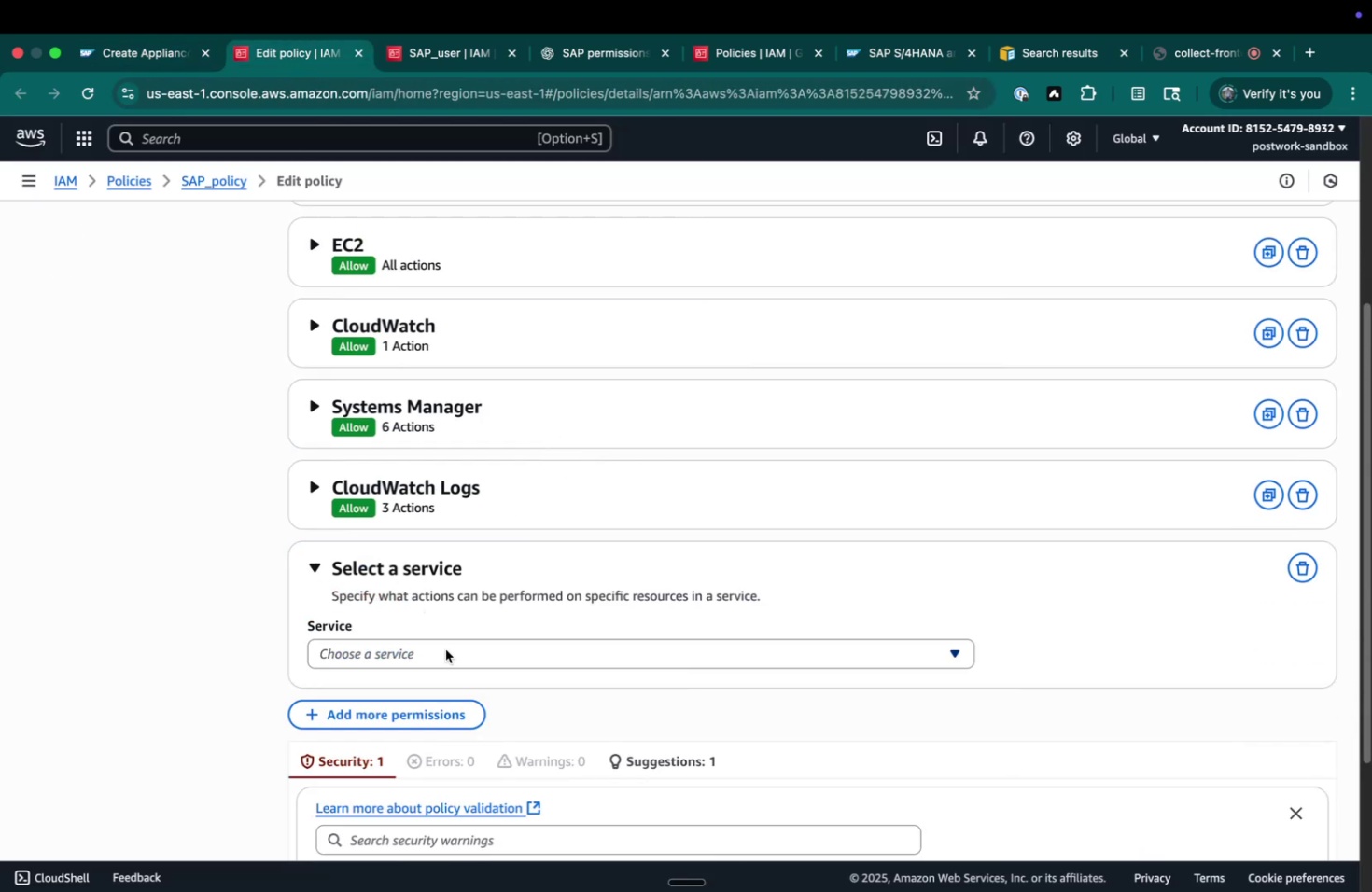 
left_click([445, 648])
 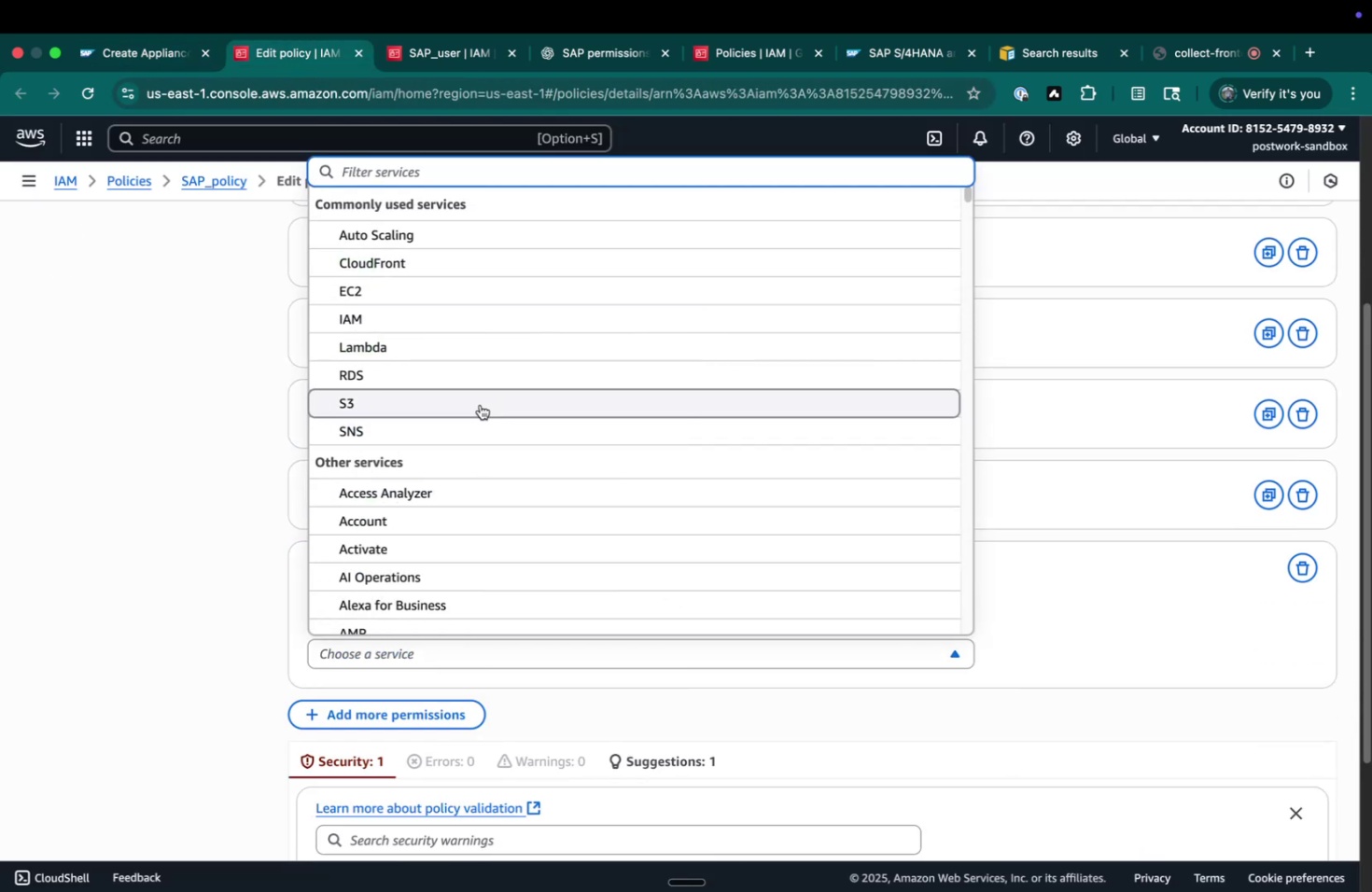 
scroll: coordinate [556, 421], scroll_direction: down, amount: 125.0
 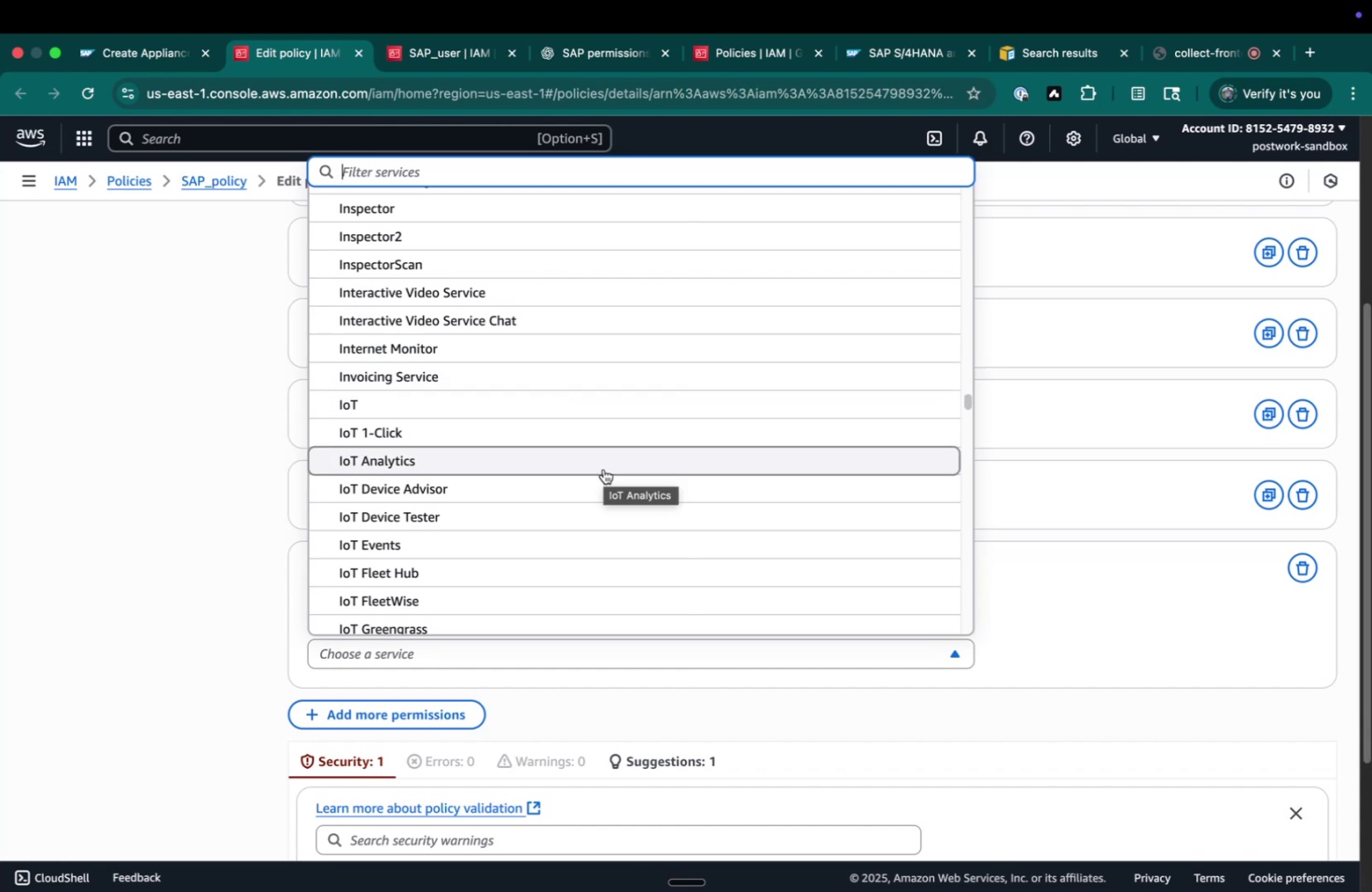 
wait(5.7)
 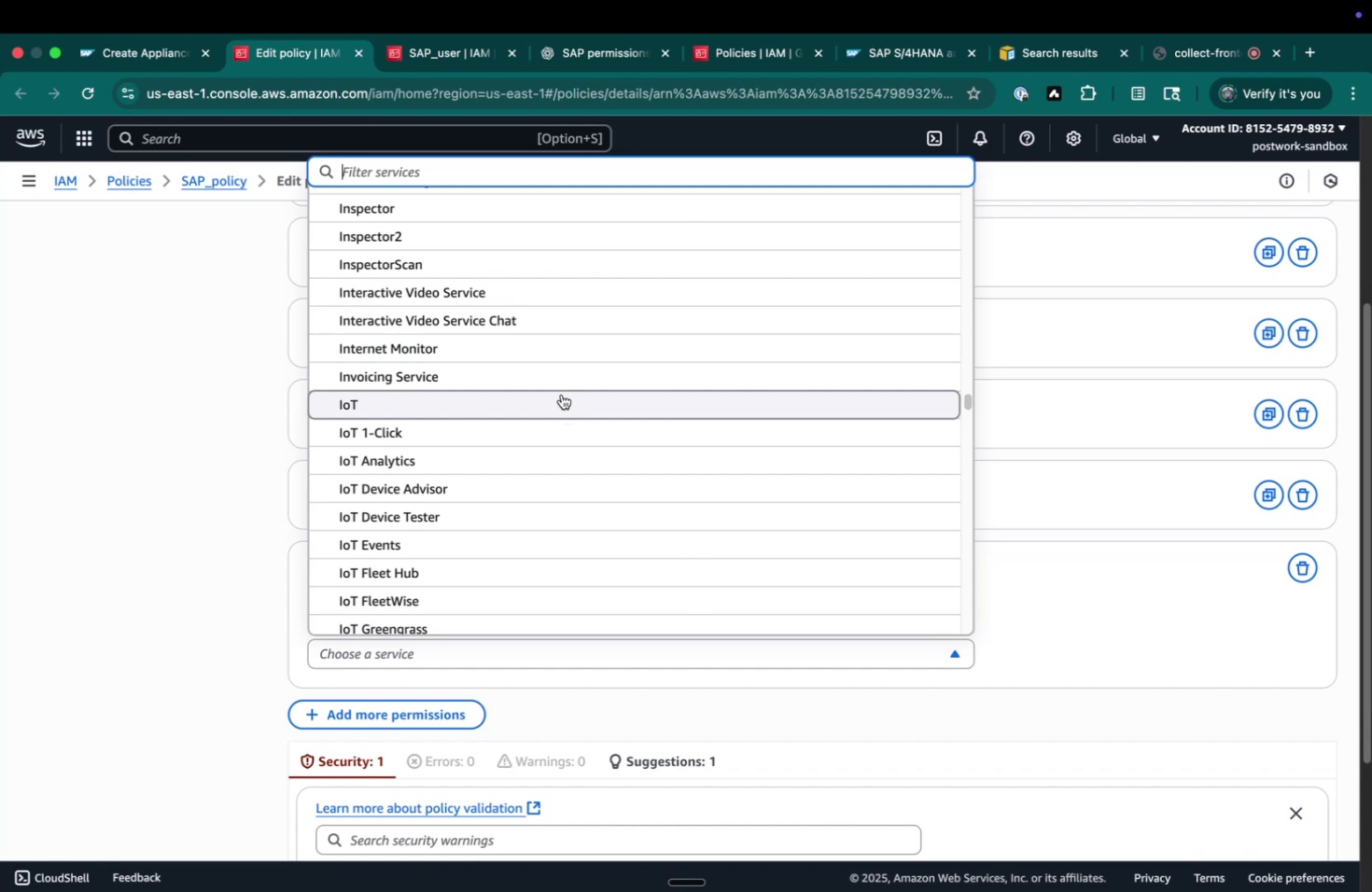 
type(bpc\\)
key(Backspace)
 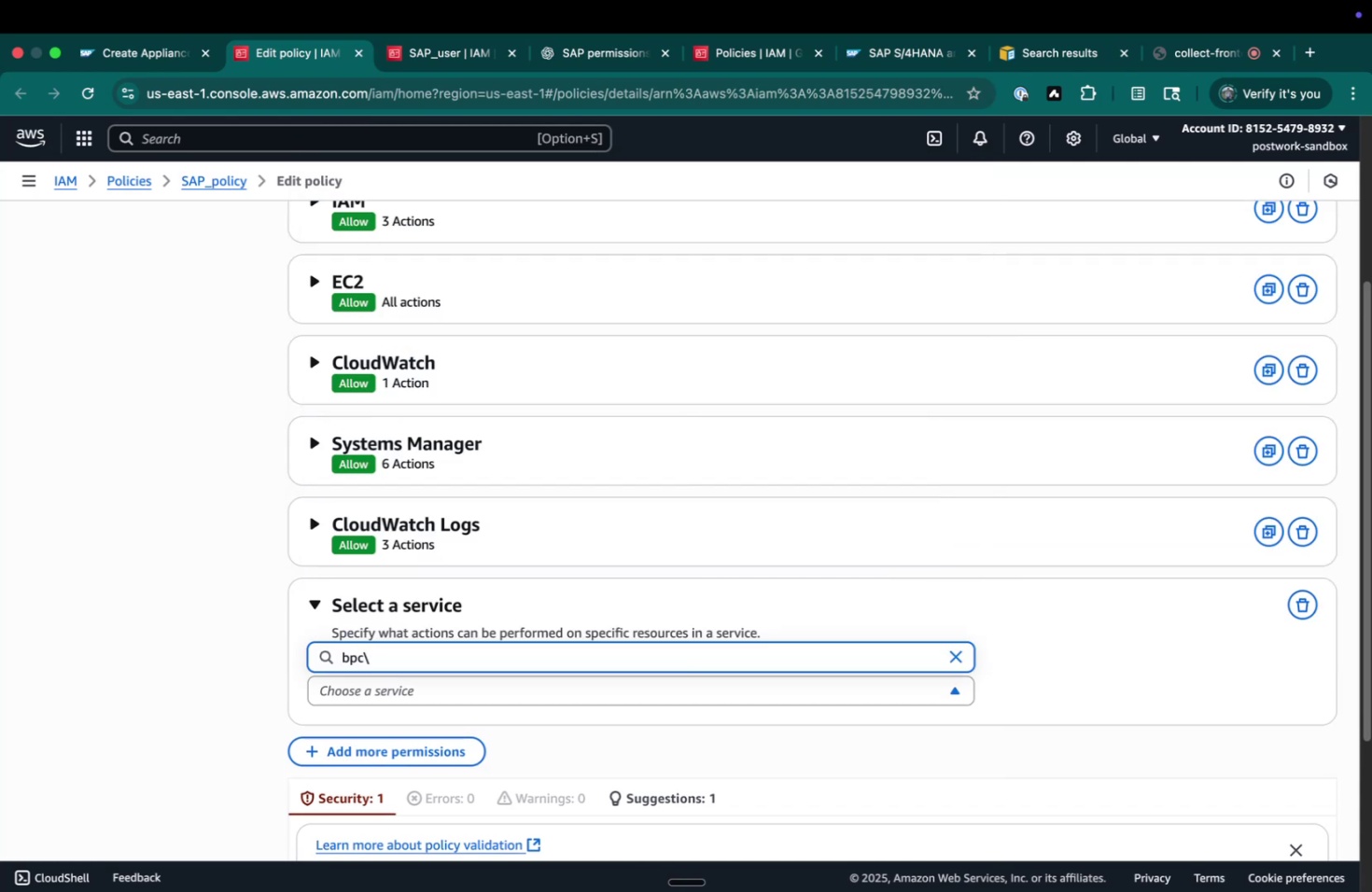 
key(Alt+OptionLeft)
 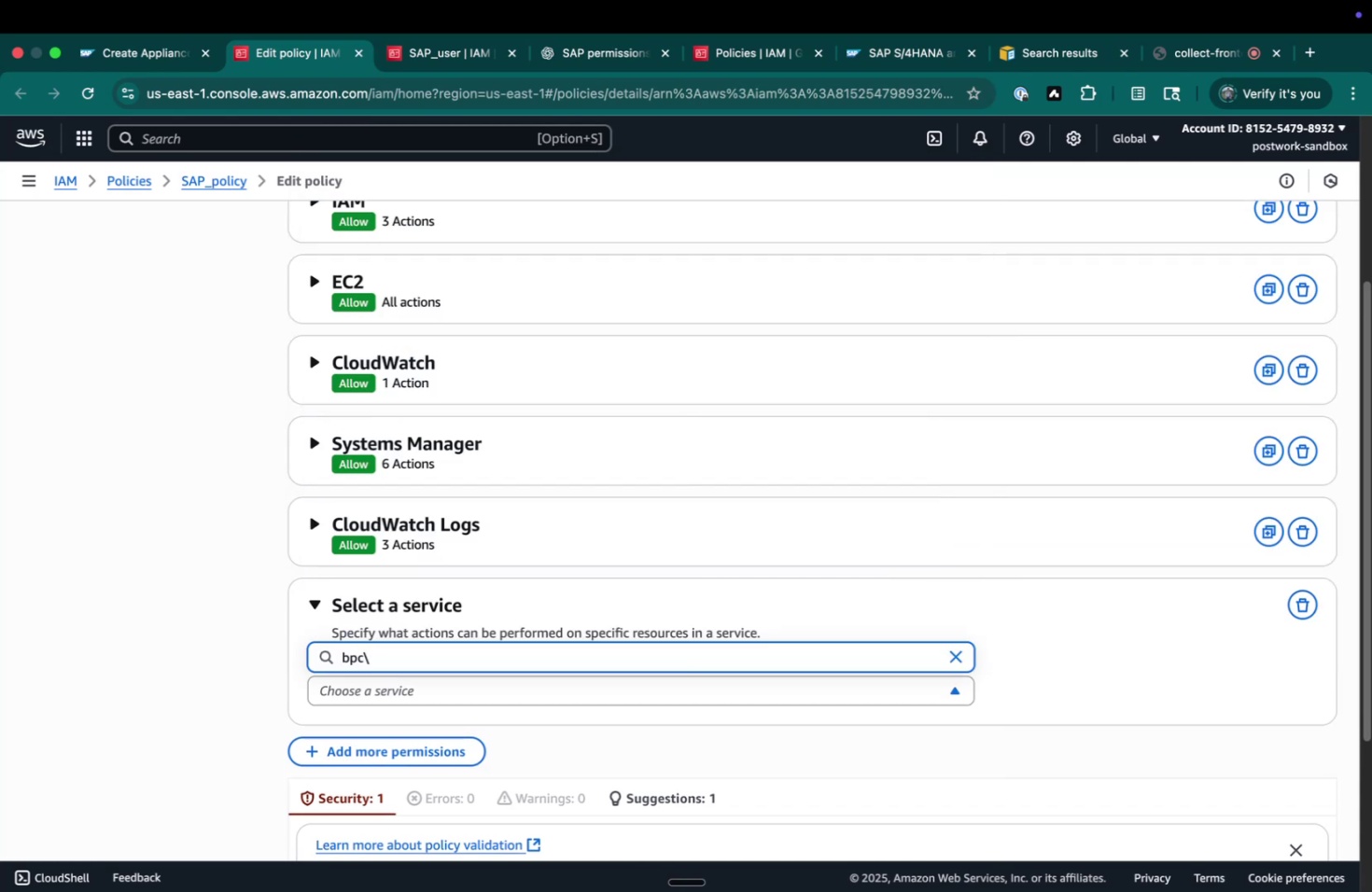 
key(Backspace)
type(virt)
 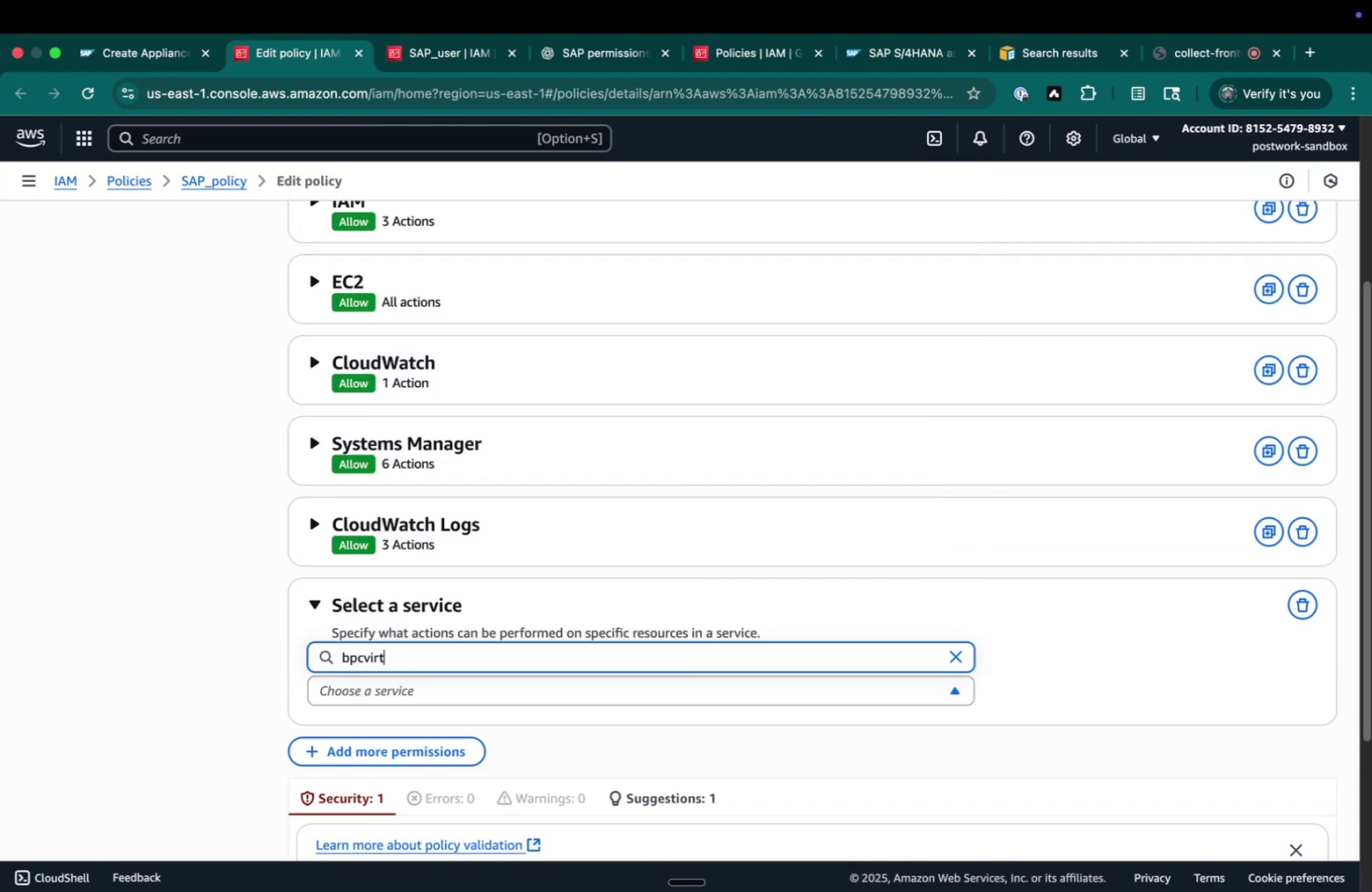 
key(Meta+CommandLeft)
 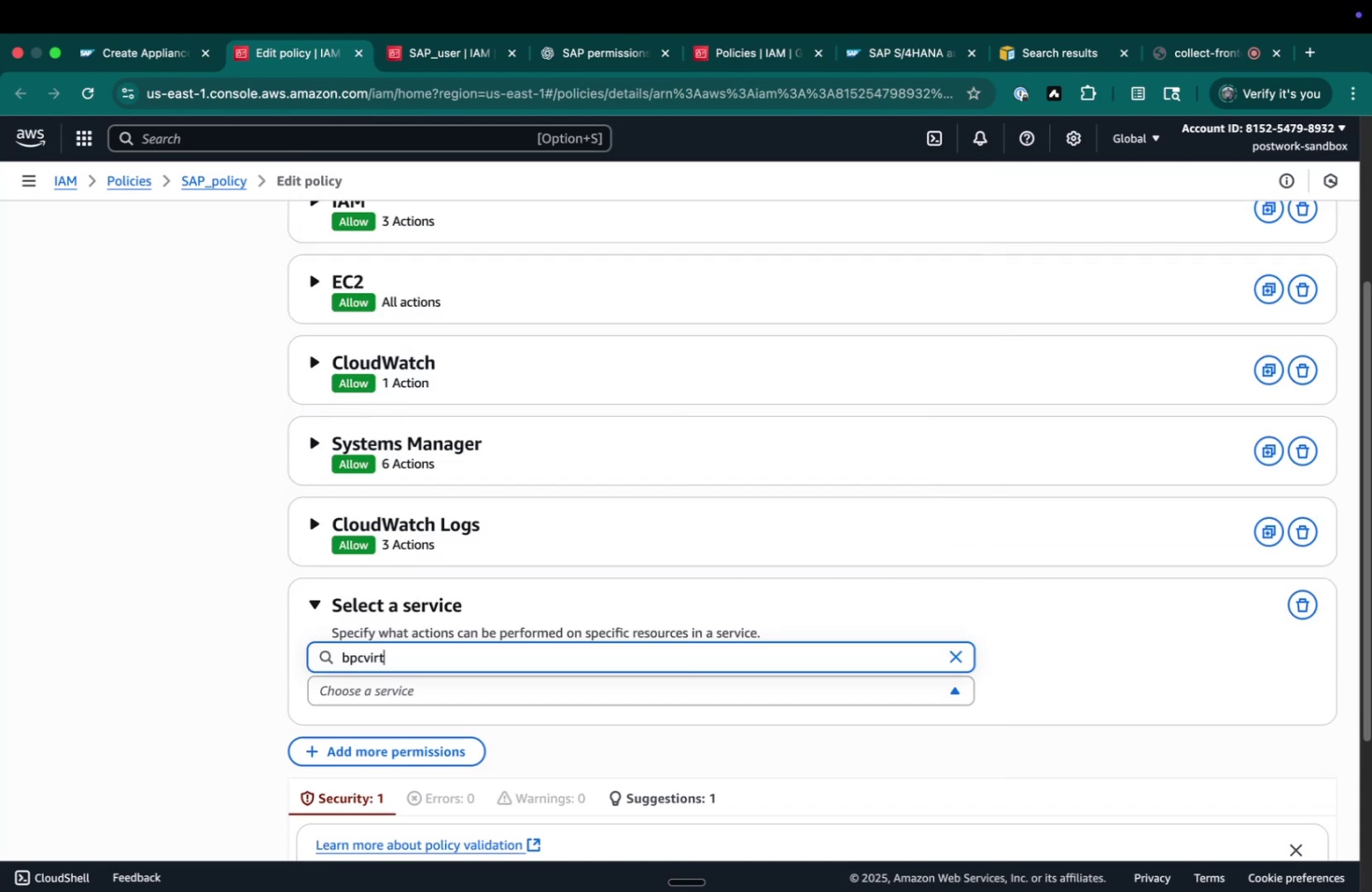 
key(Meta+Backspace)
 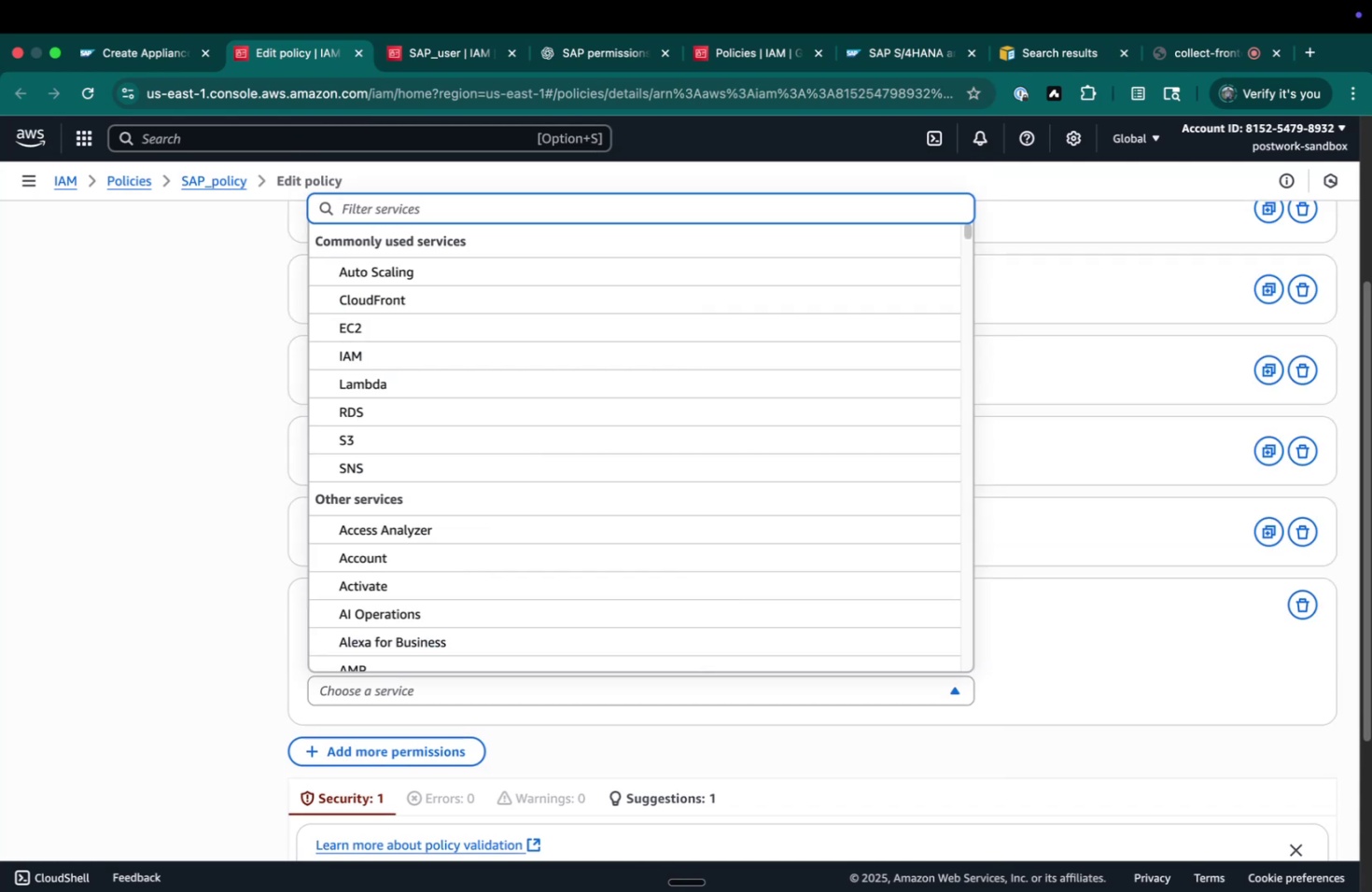 
type(vpc)
 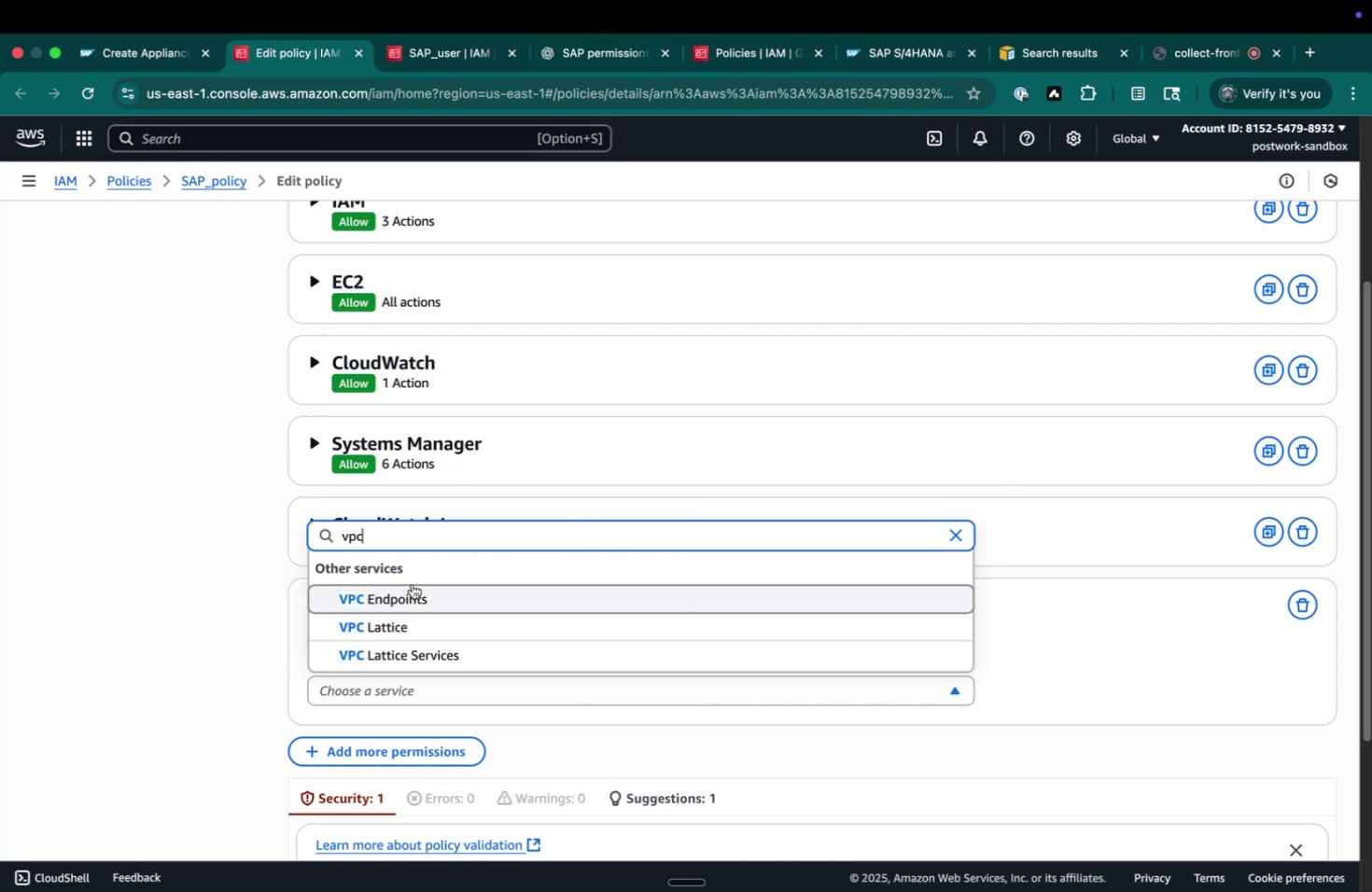 
scroll: coordinate [535, 583], scroll_direction: down, amount: 17.0
 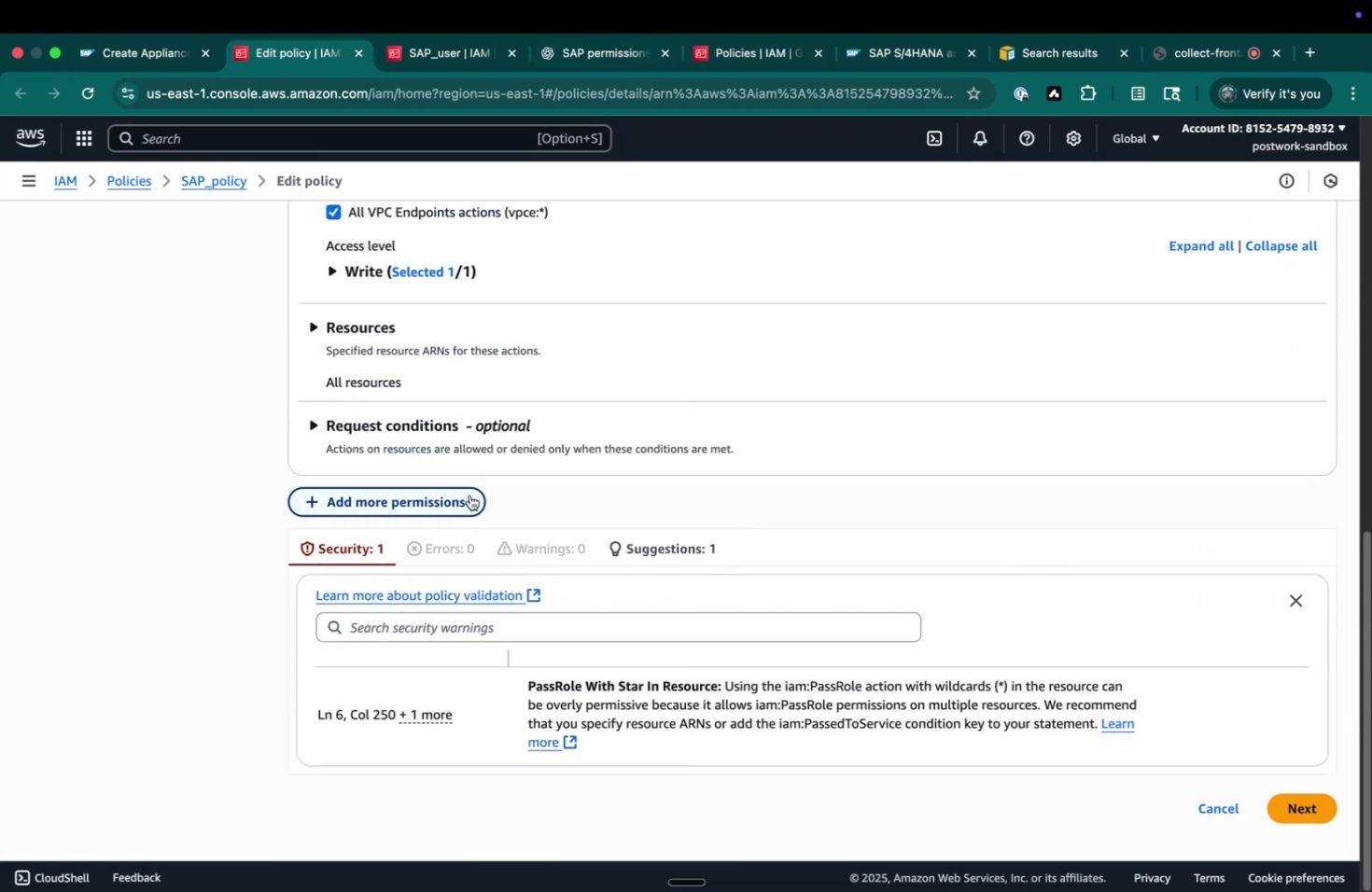 
left_click([452, 473])
 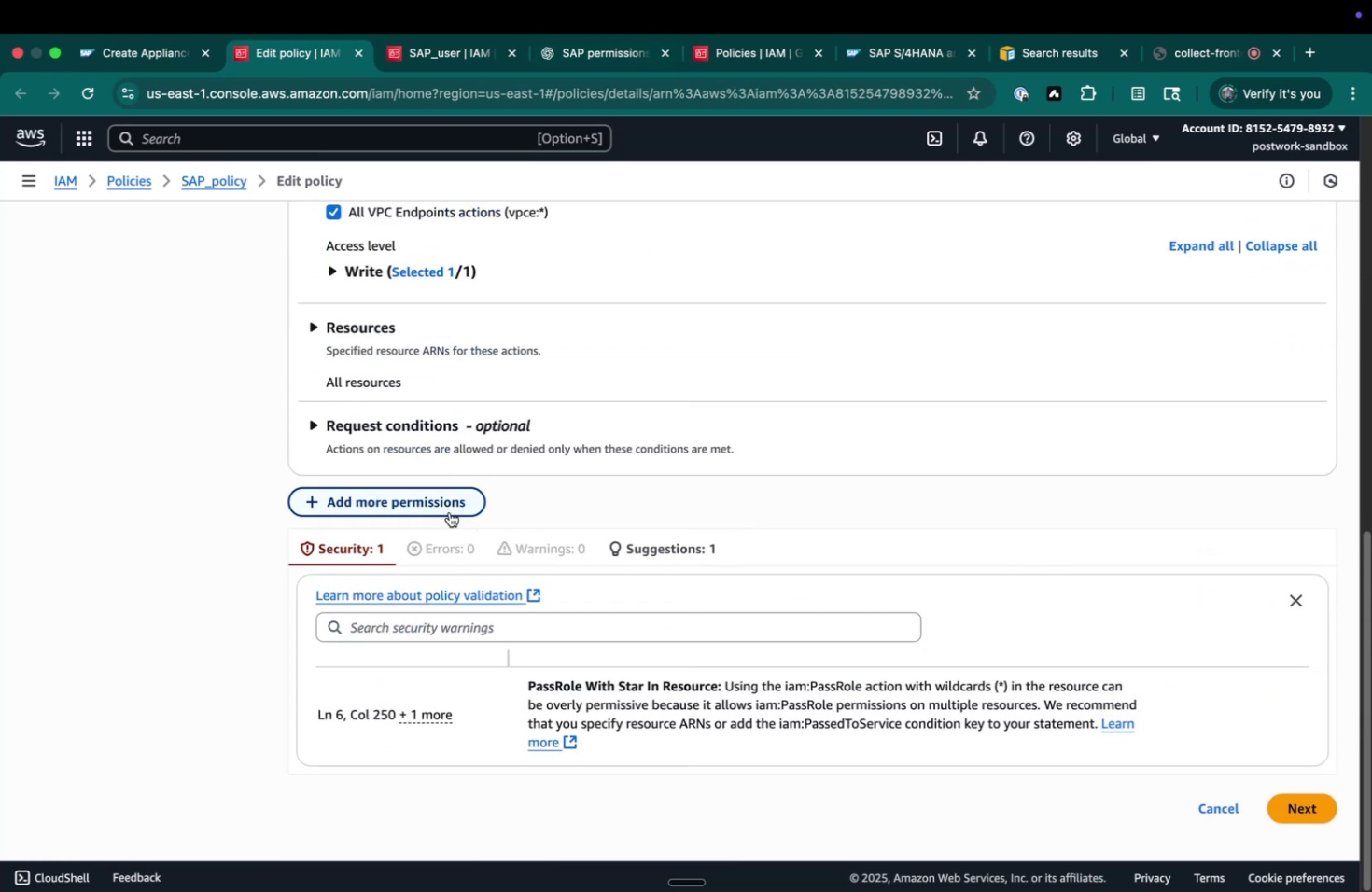 
left_click([449, 511])
 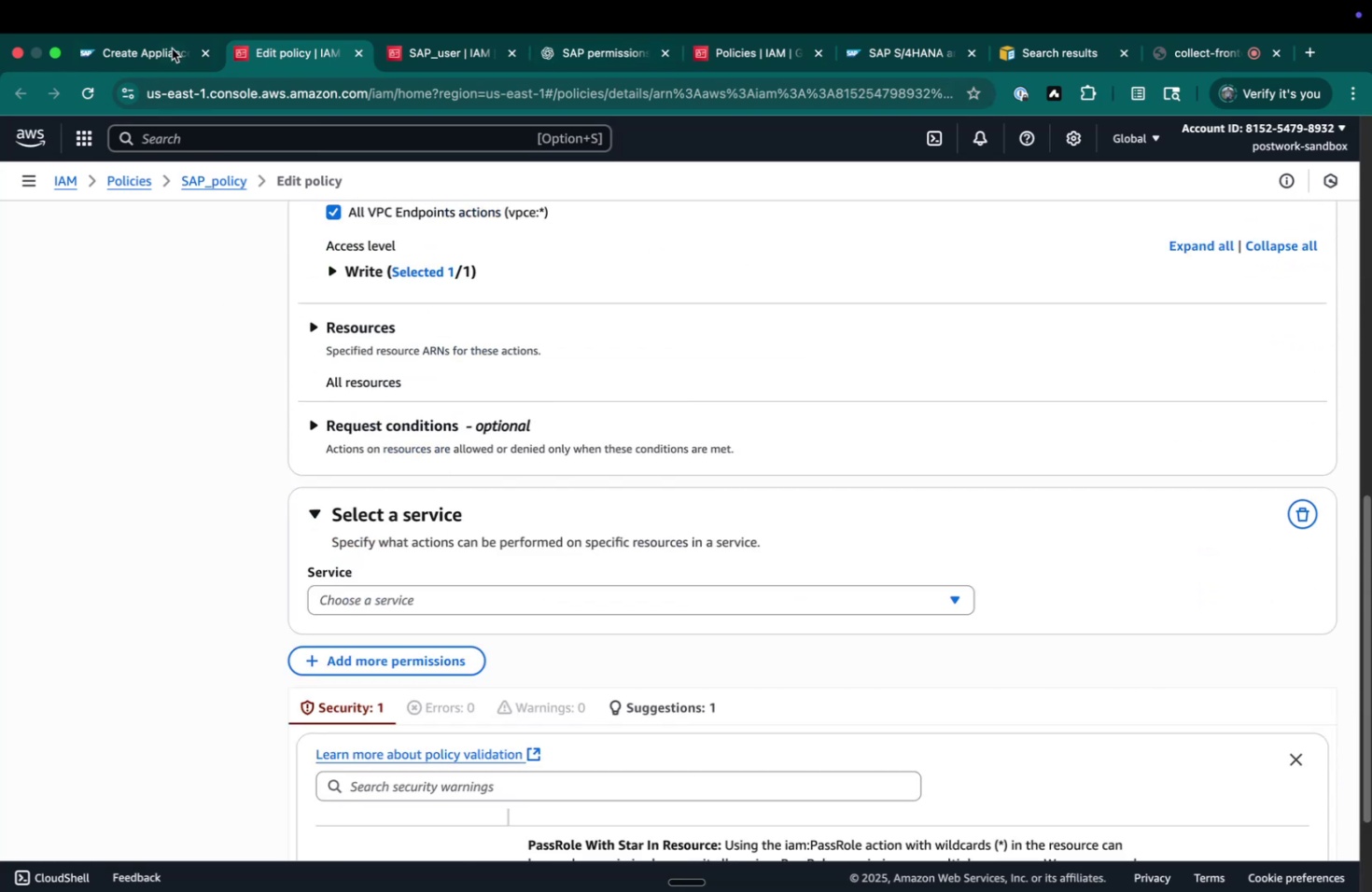 
left_click([172, 48])
 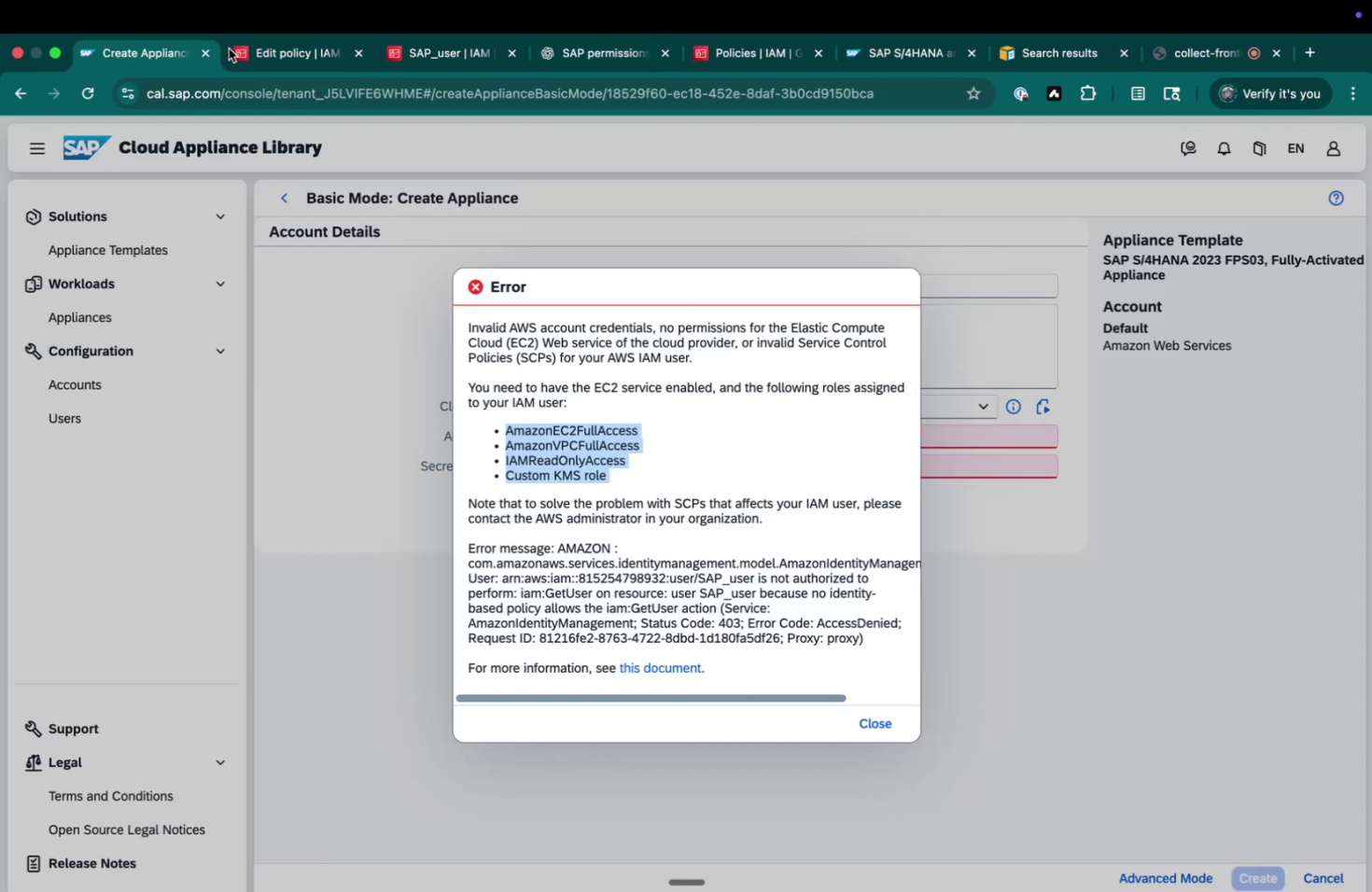 
mouse_move([288, 76])
 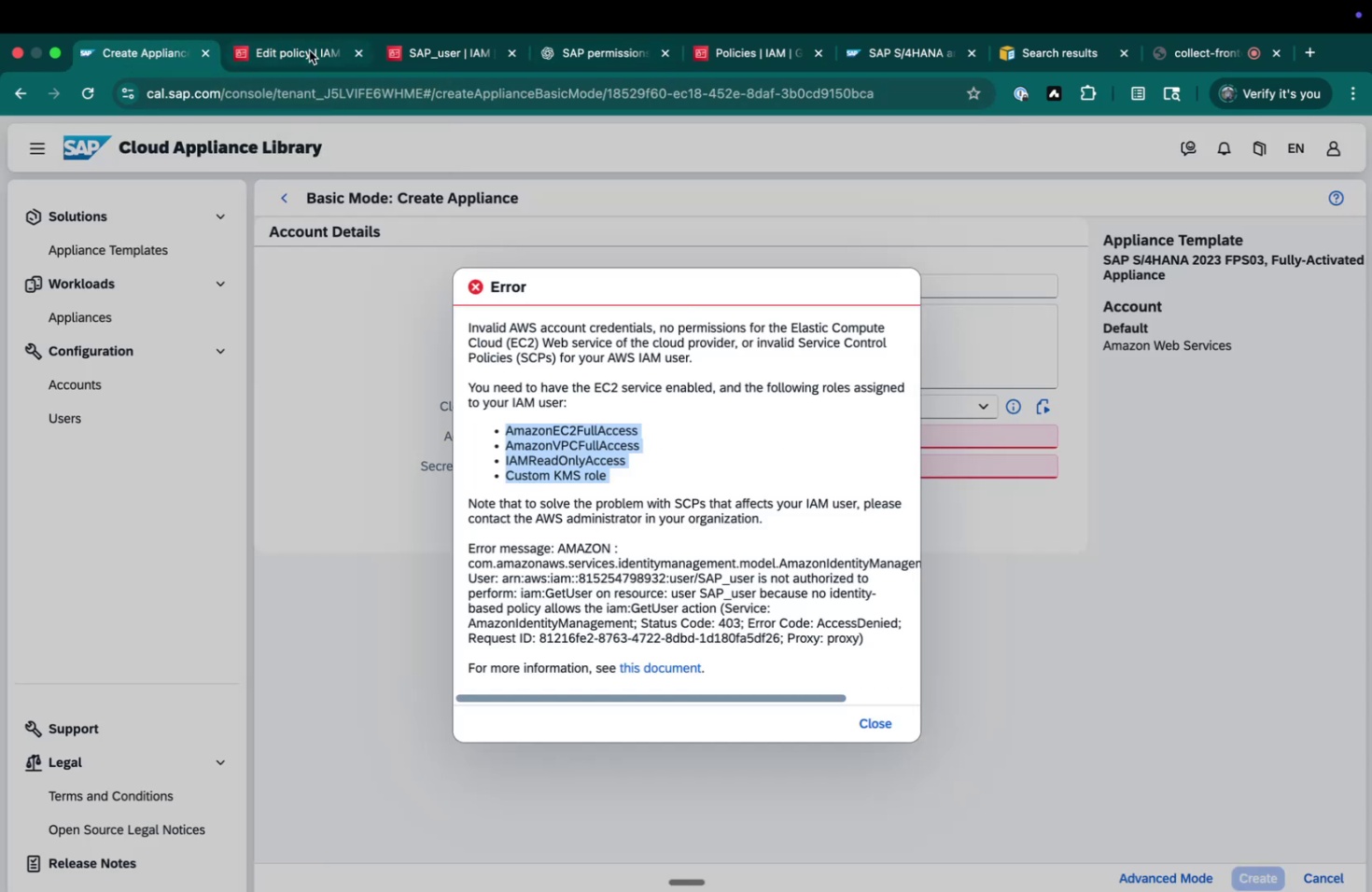 
left_click([314, 40])
 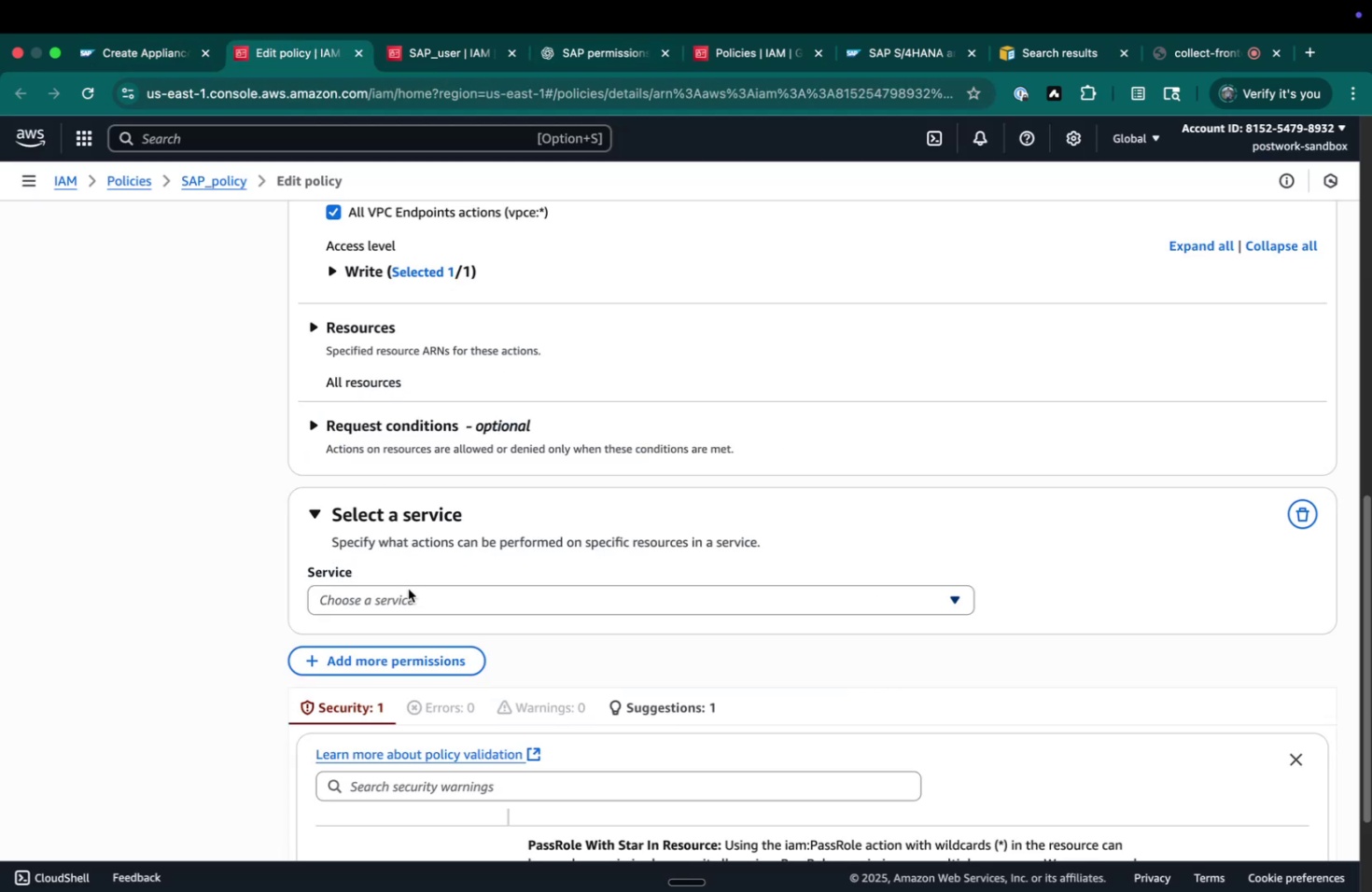 
left_click([409, 591])
 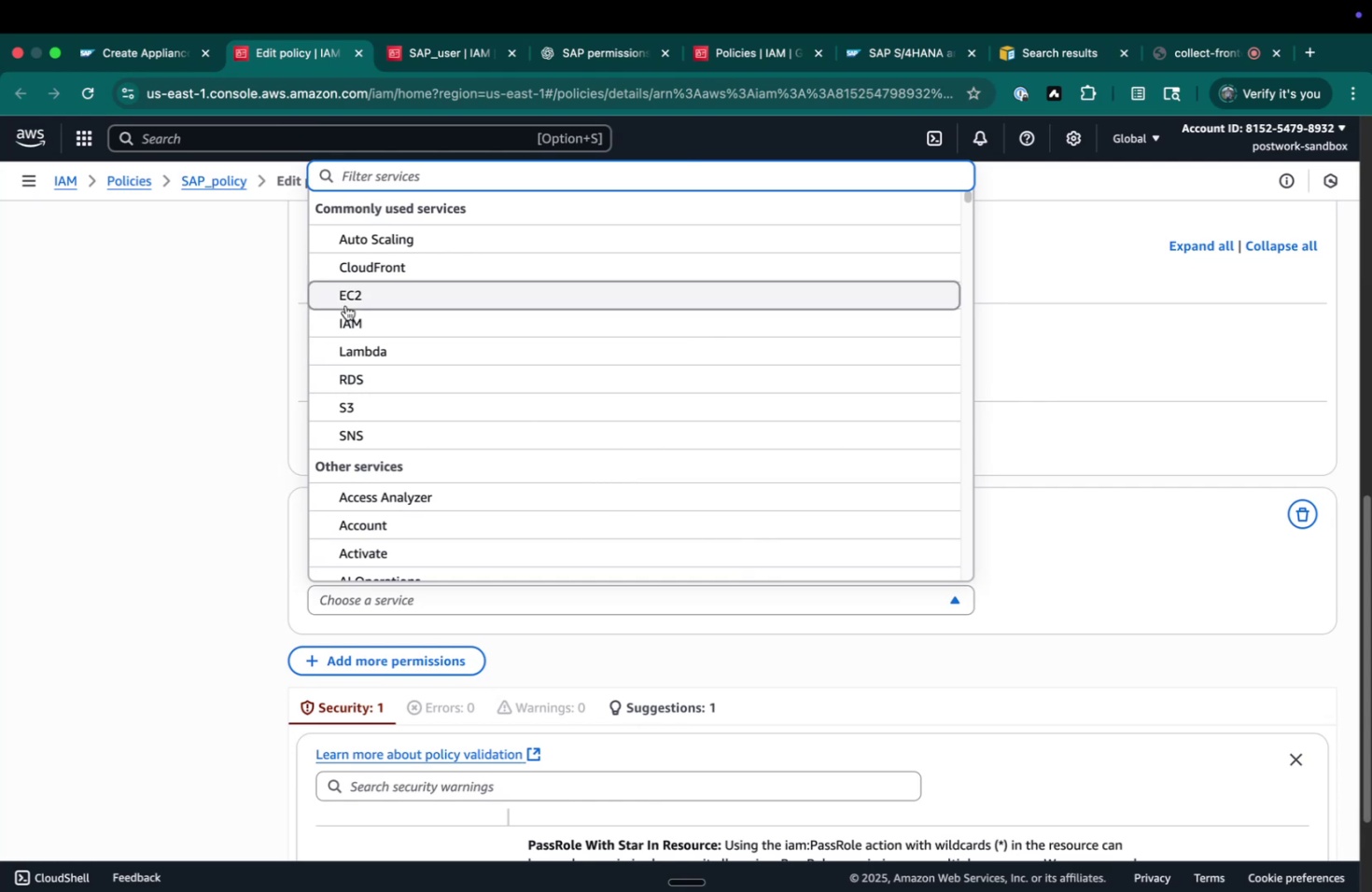 
left_click([346, 317])
 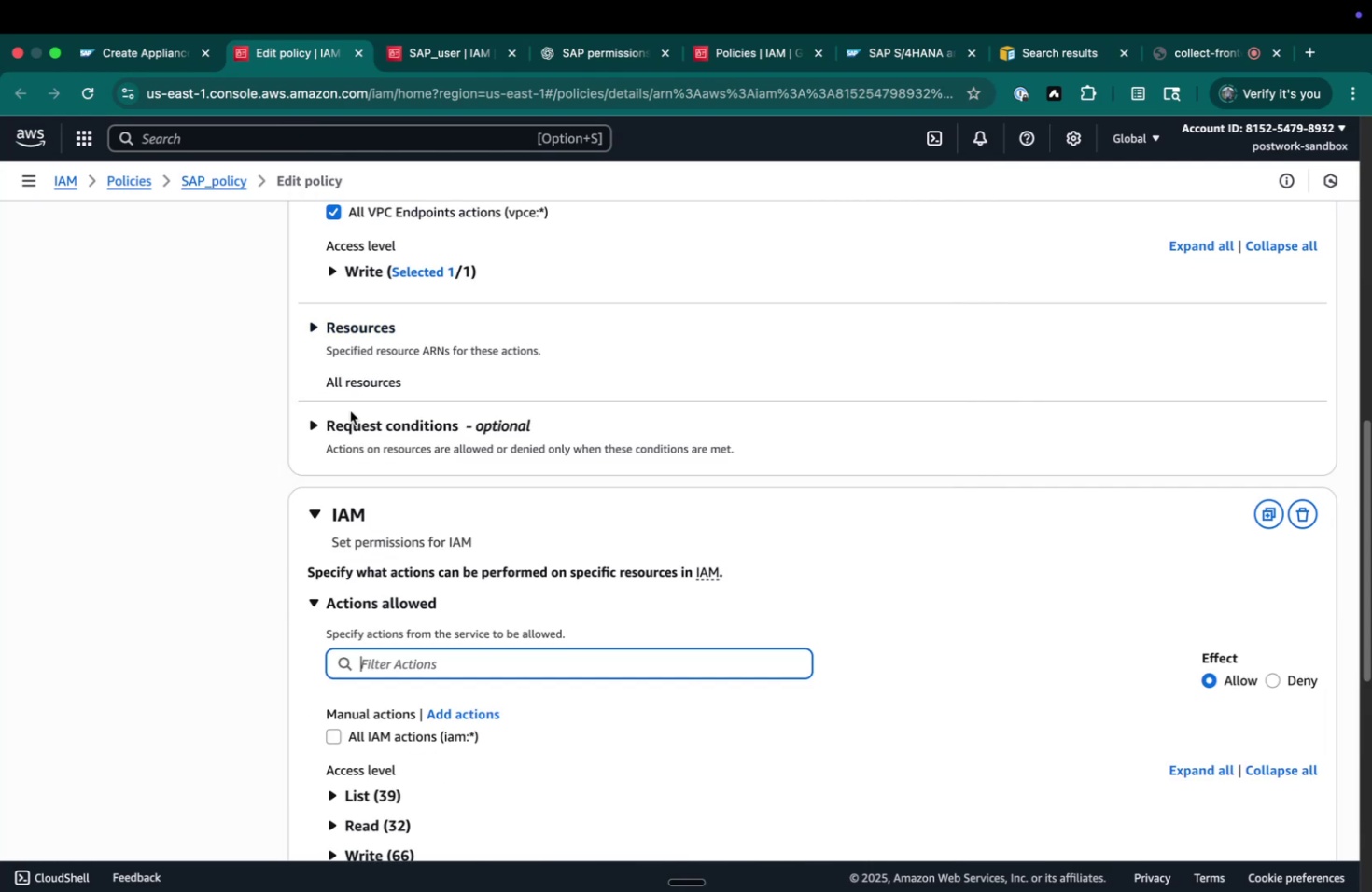 
scroll: coordinate [385, 503], scroll_direction: down, amount: 11.0
 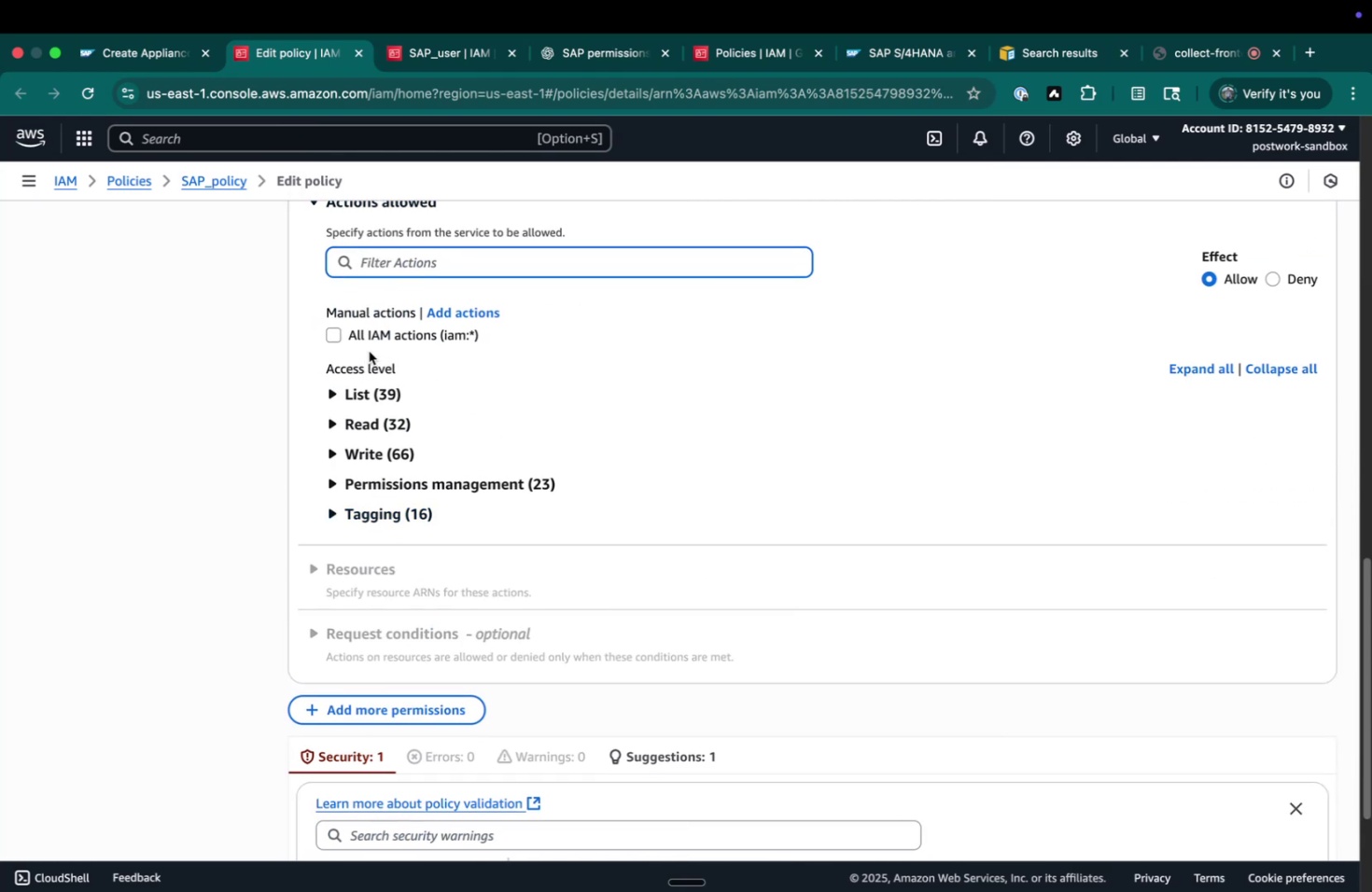 
left_click([357, 435])
 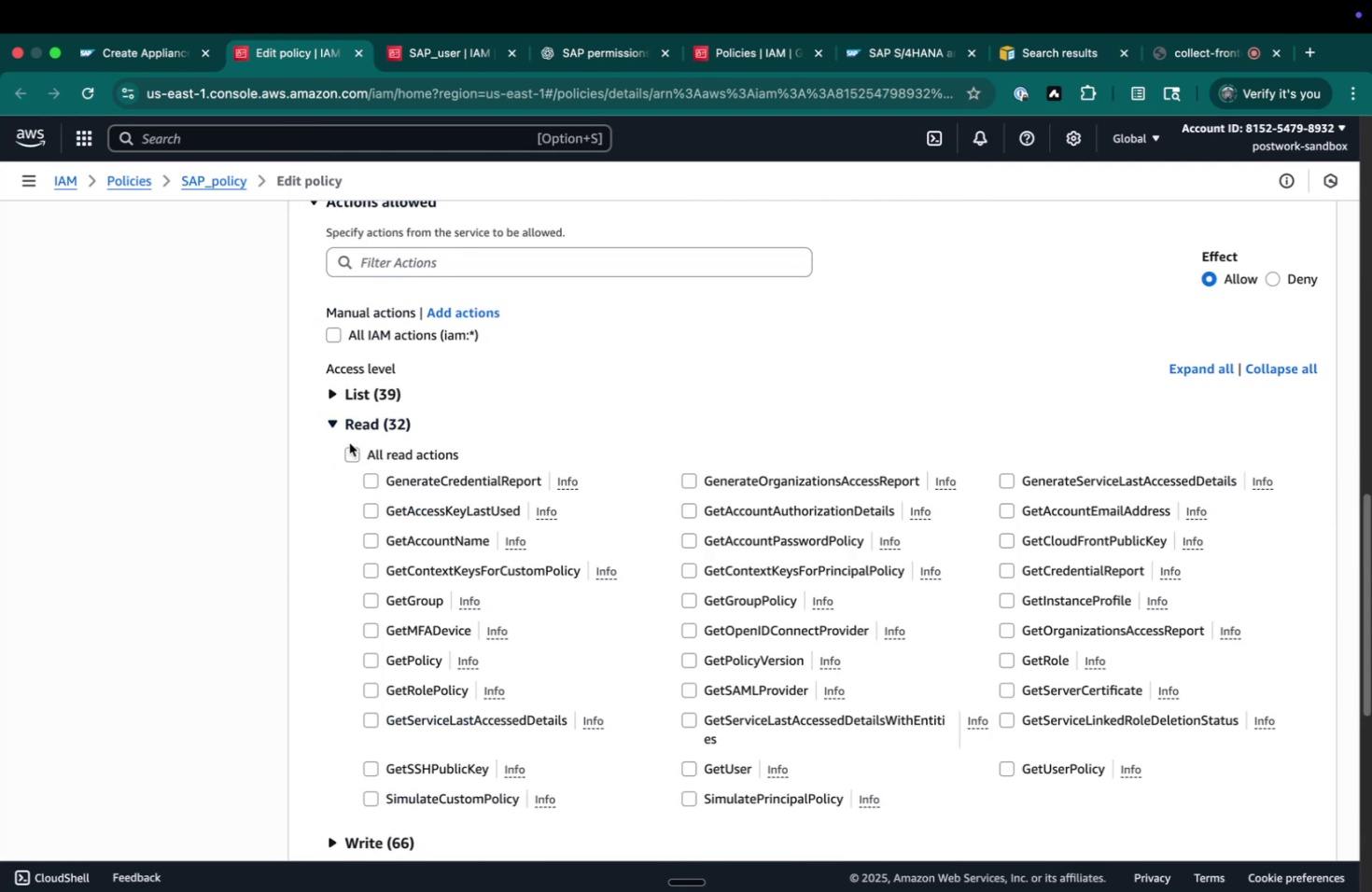 
double_click([353, 453])
 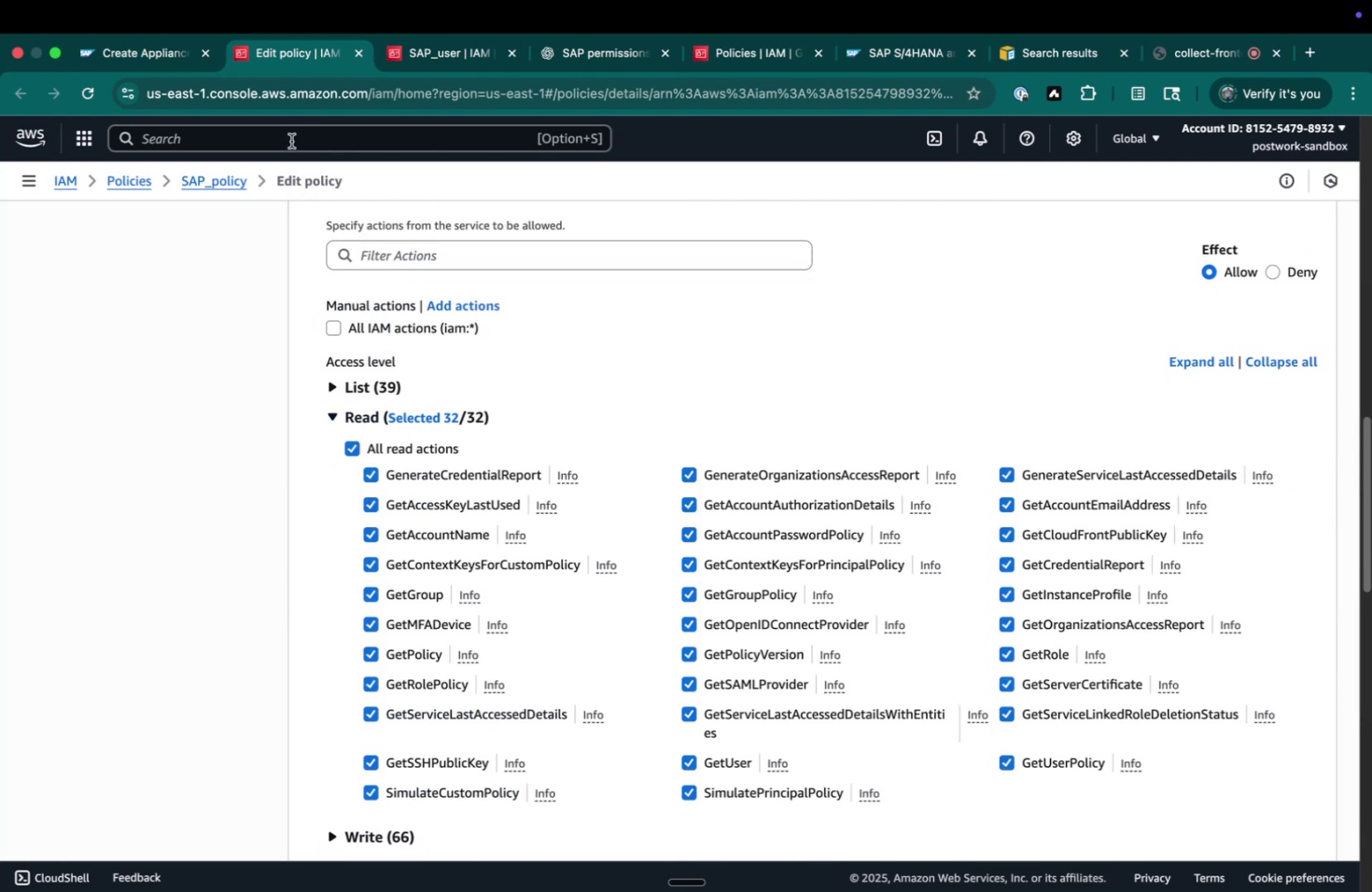 
scroll: coordinate [188, 271], scroll_direction: down, amount: 45.0
 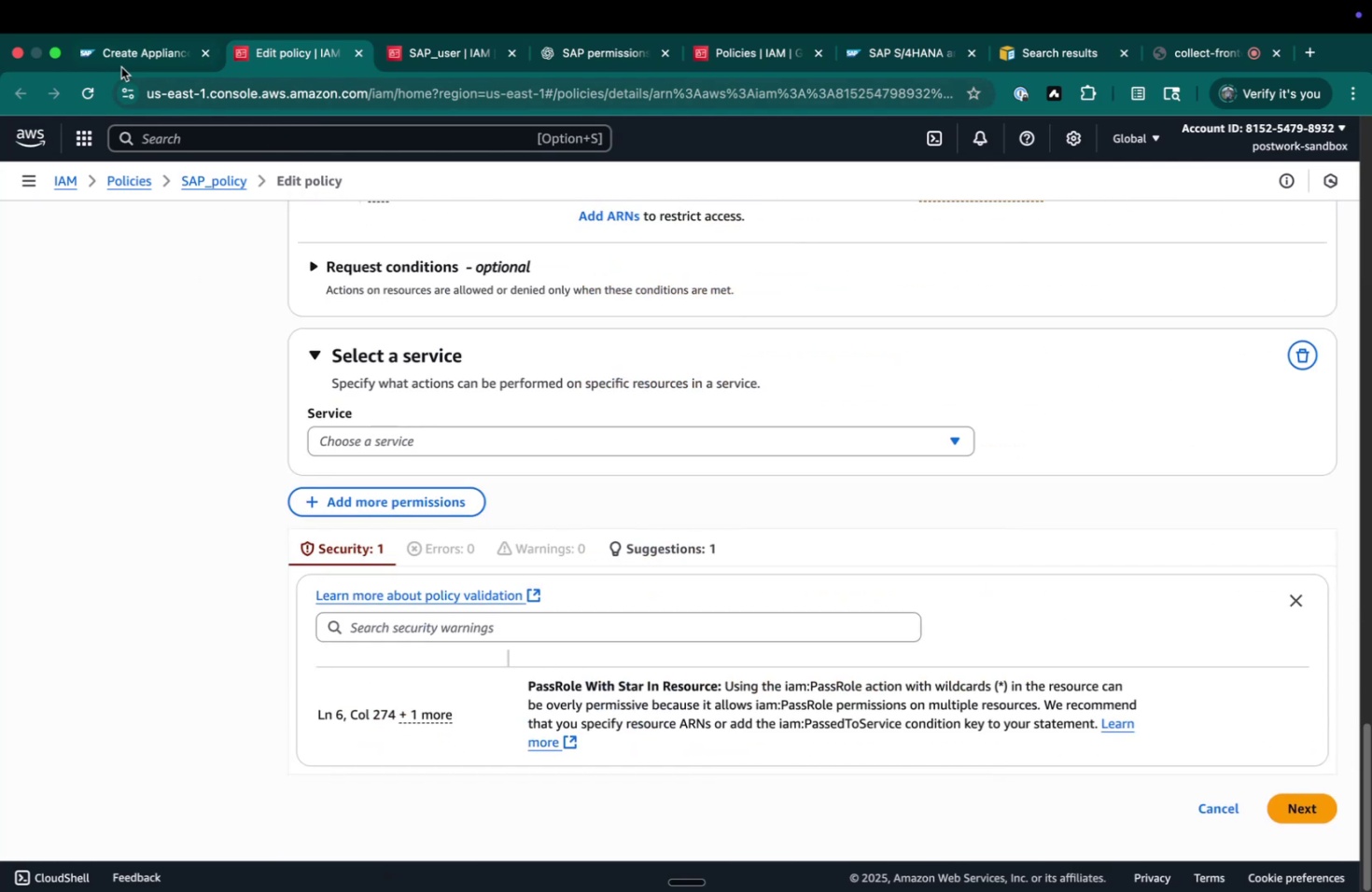 
left_click([121, 67])
 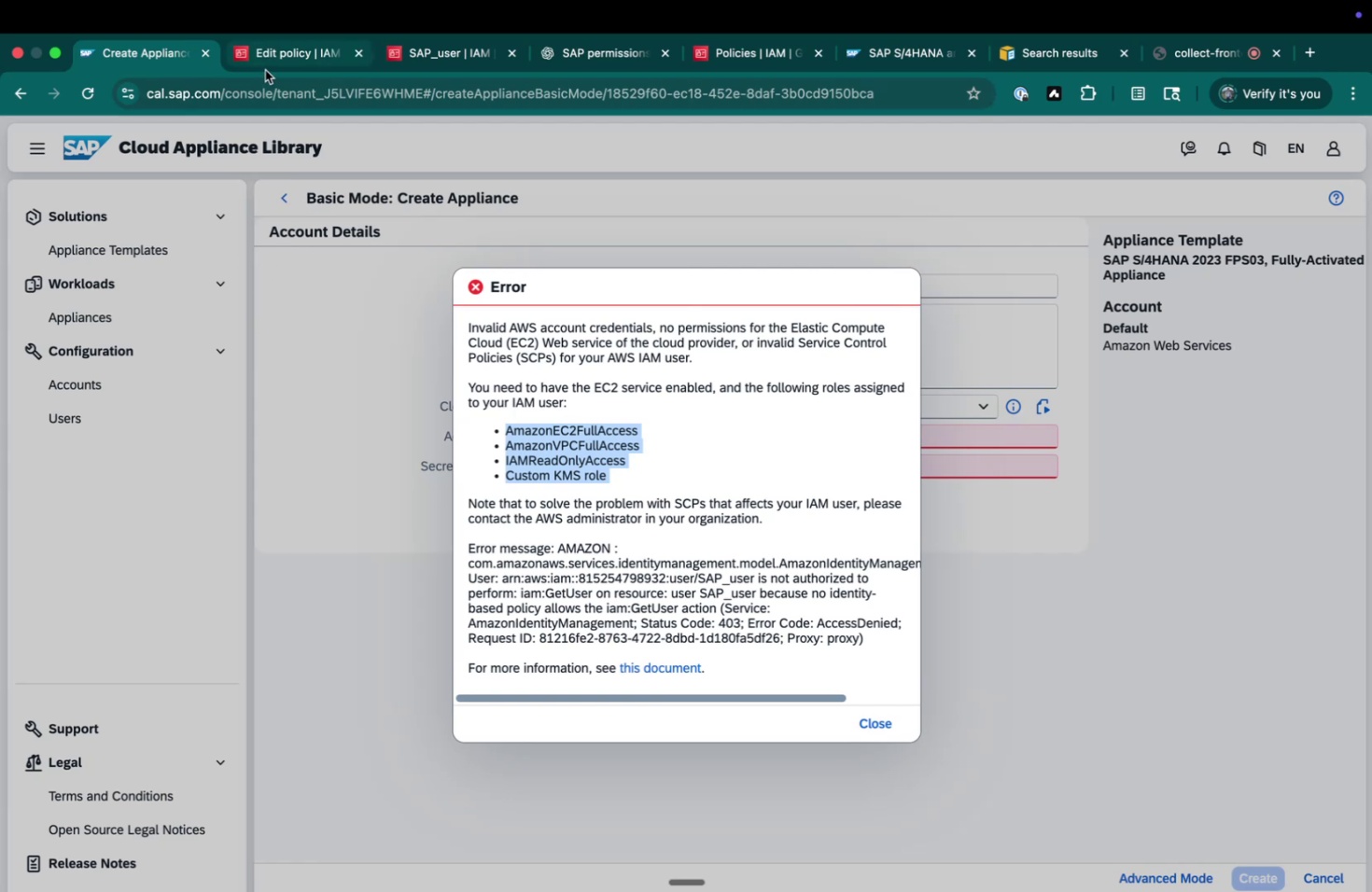 
left_click([269, 62])
 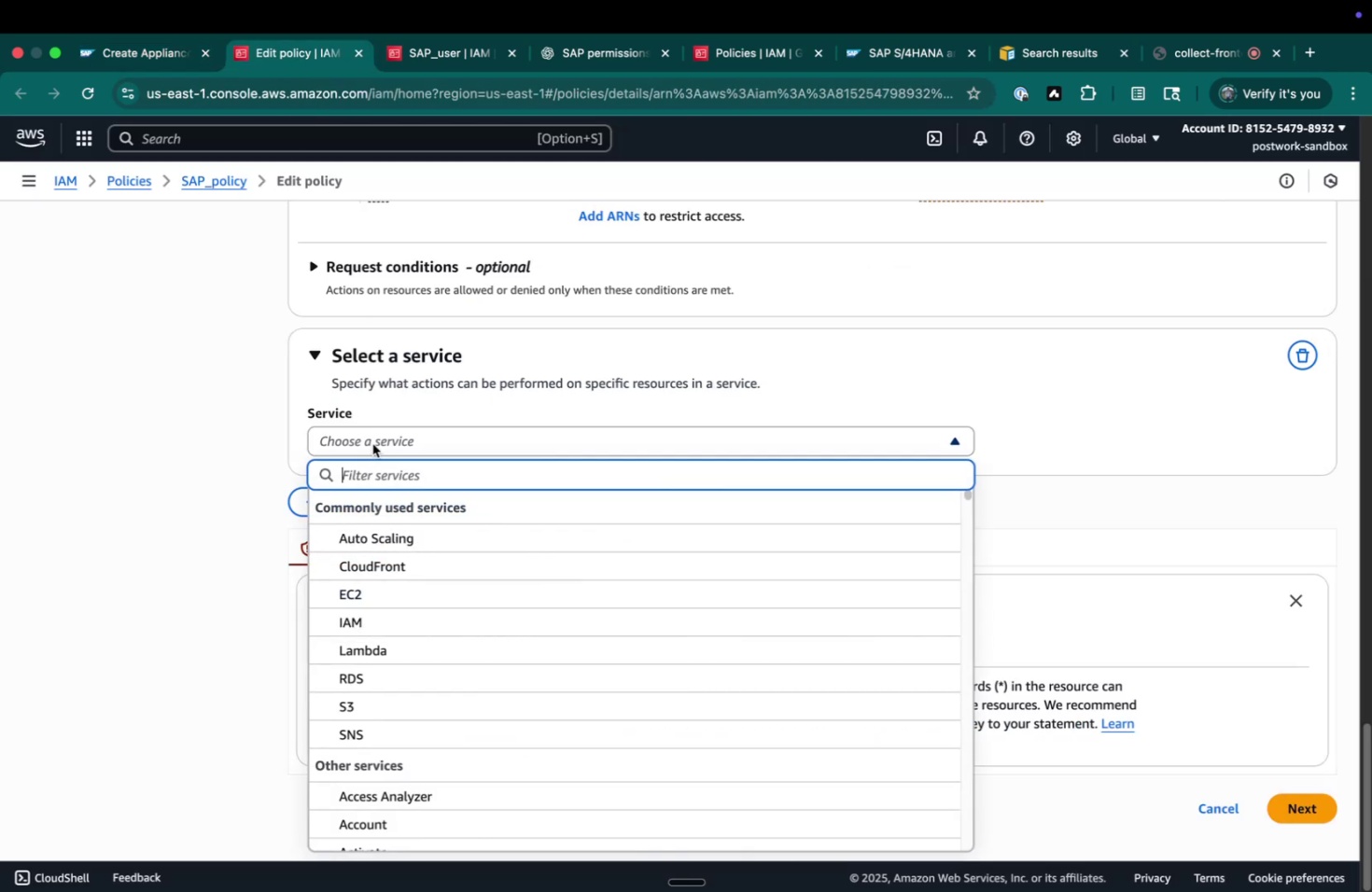 
type(kms)
 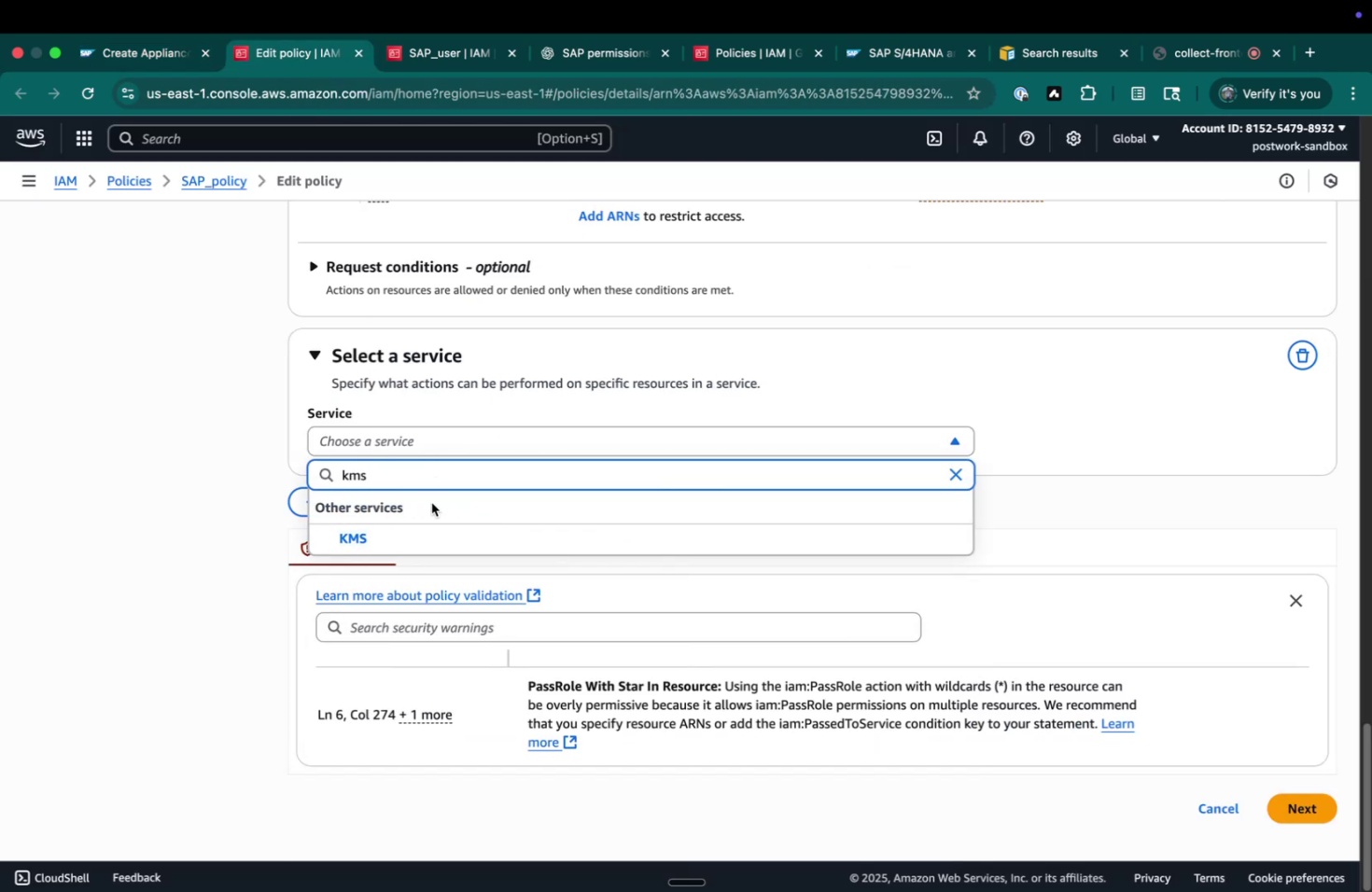 
left_click([421, 536])
 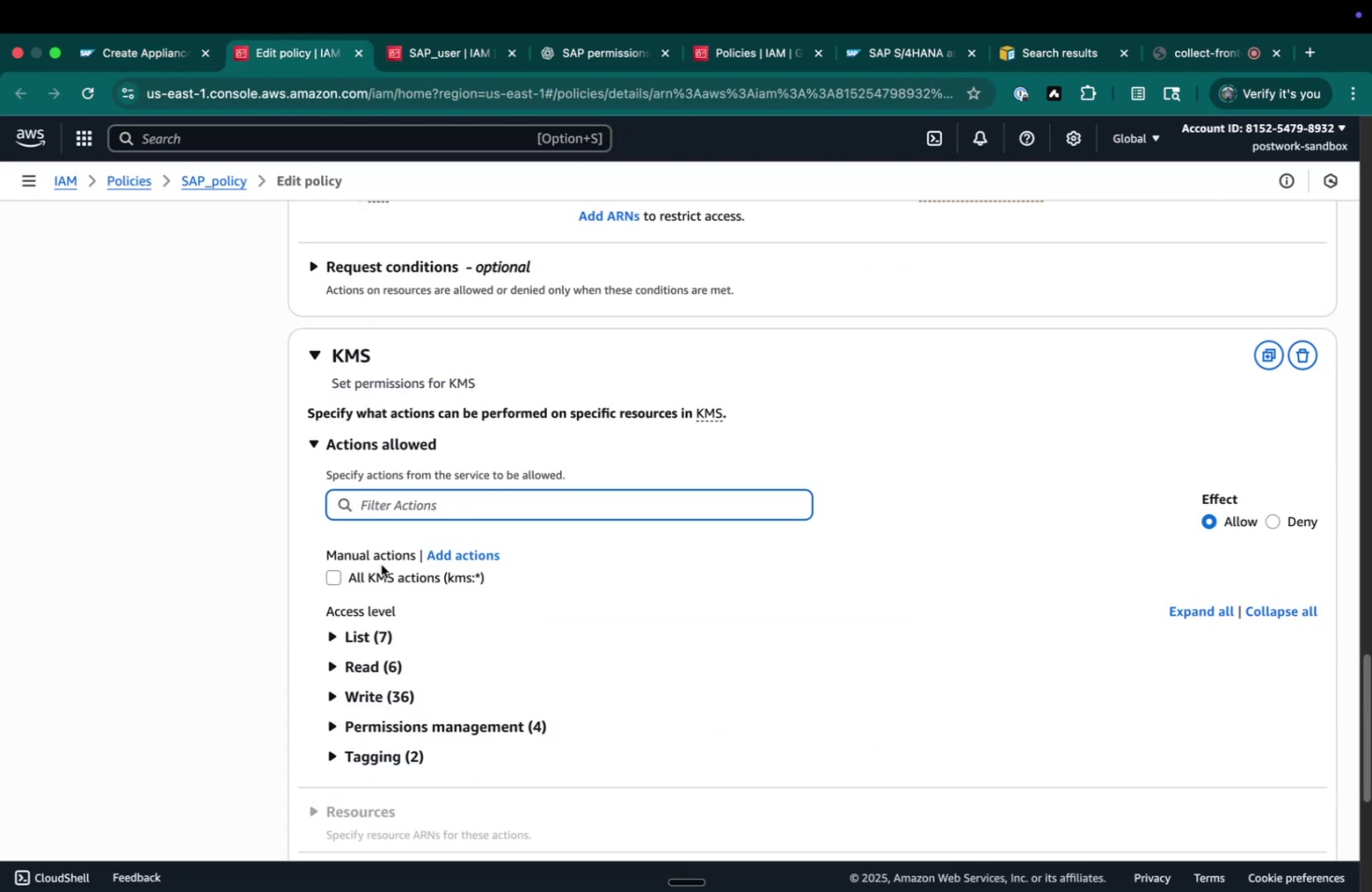 
left_click([377, 571])
 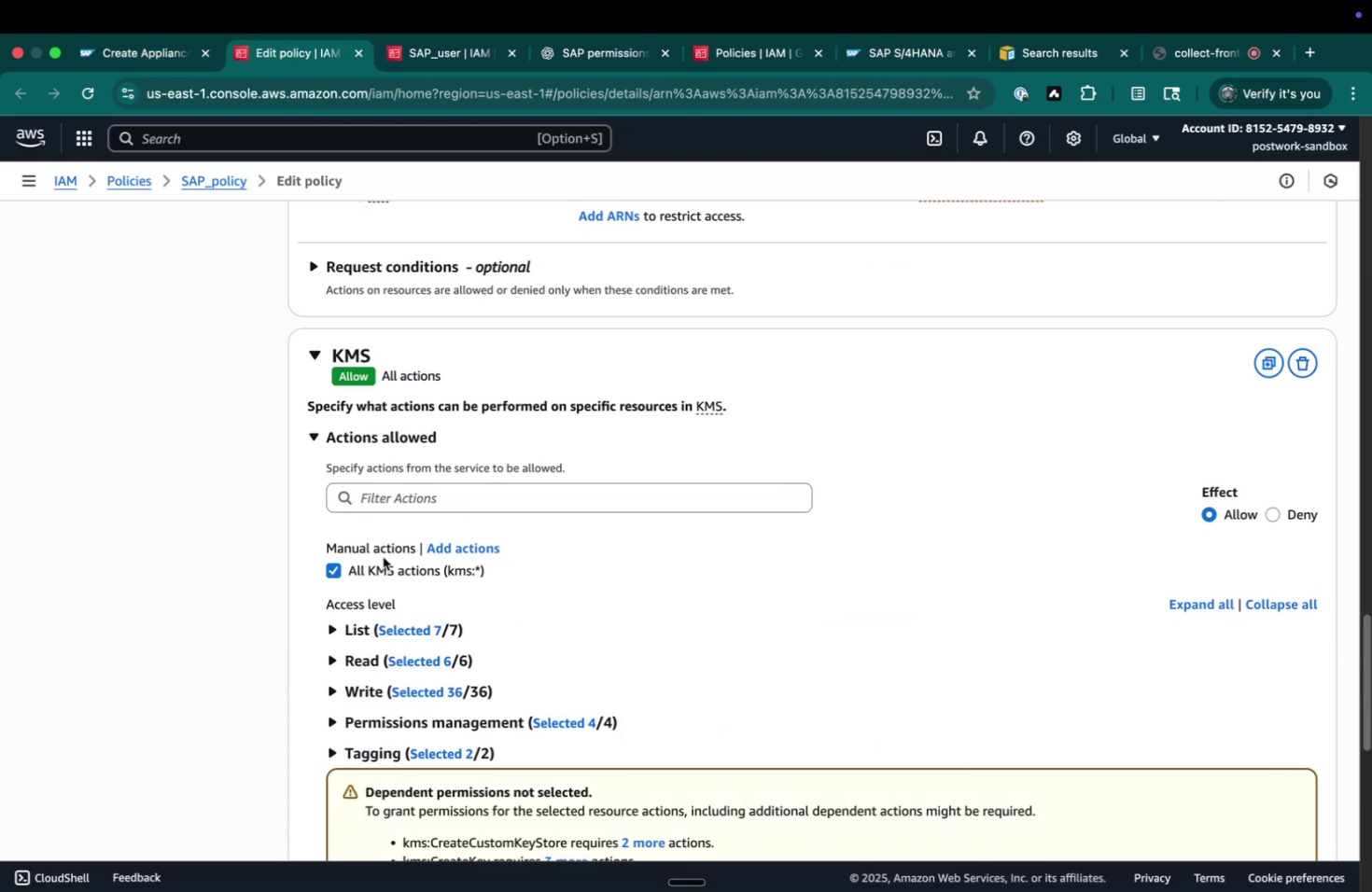 
scroll: coordinate [435, 687], scroll_direction: down, amount: 62.0
 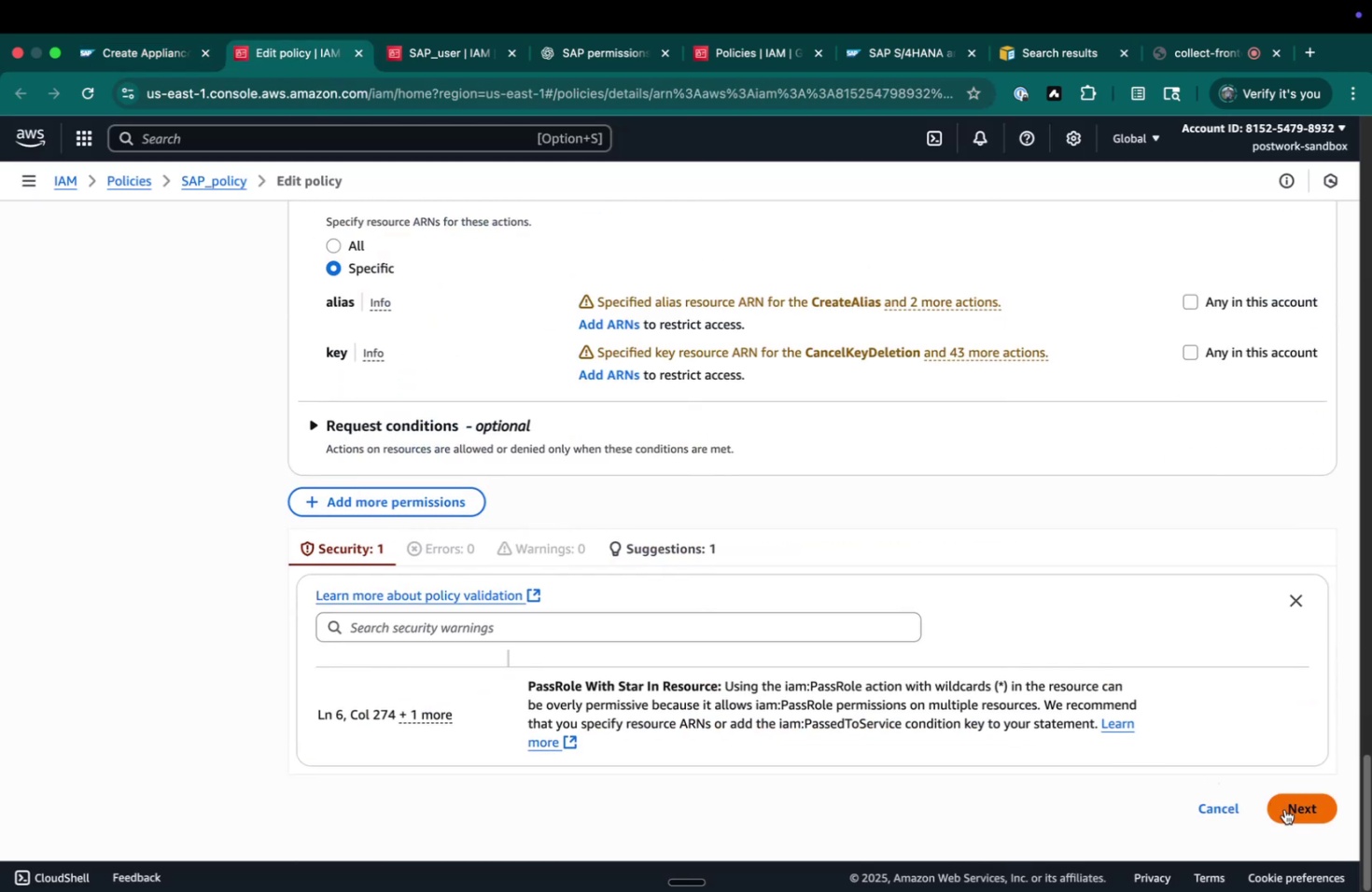 
left_click([1283, 804])
 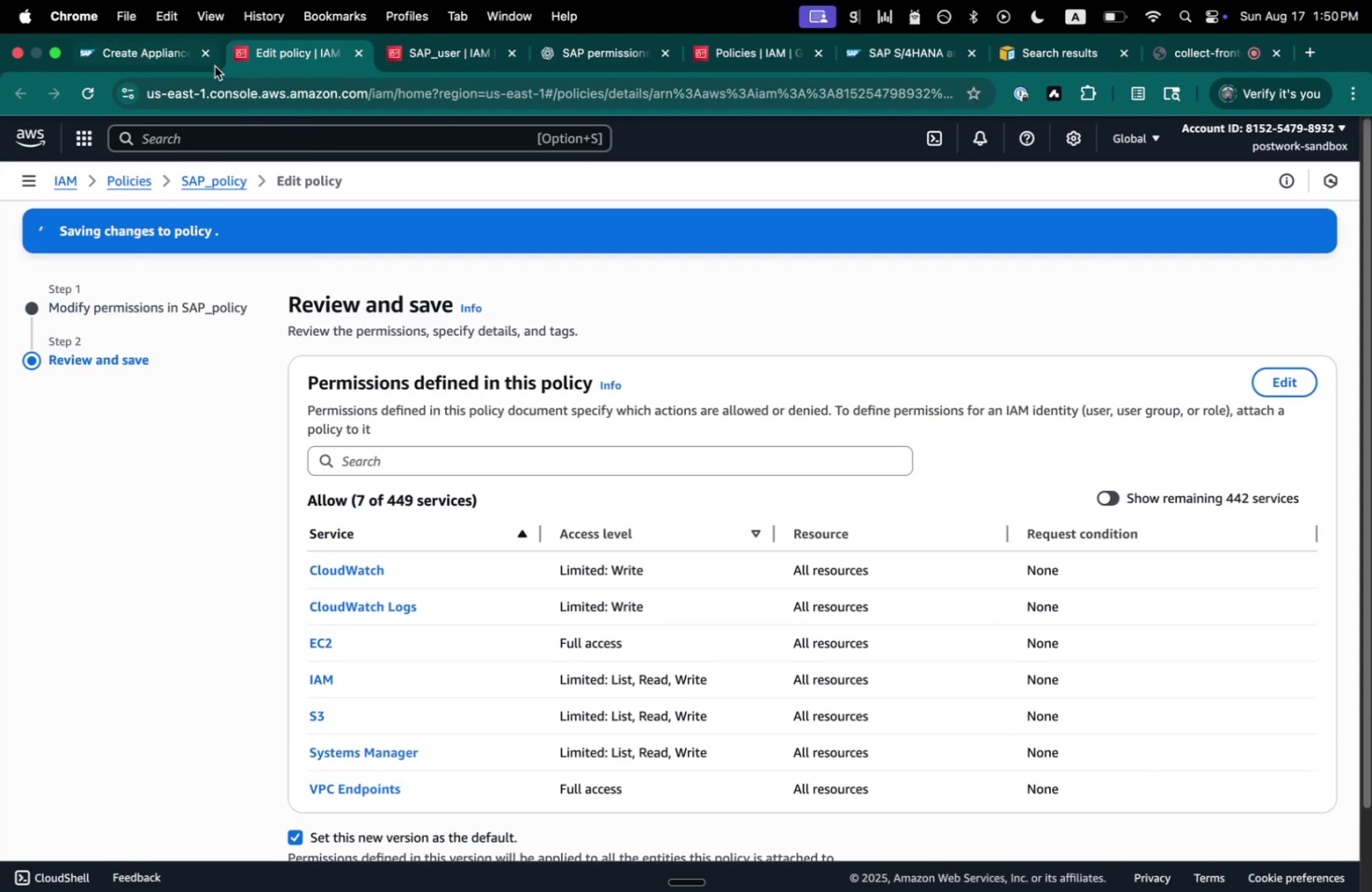 
left_click([166, 63])
 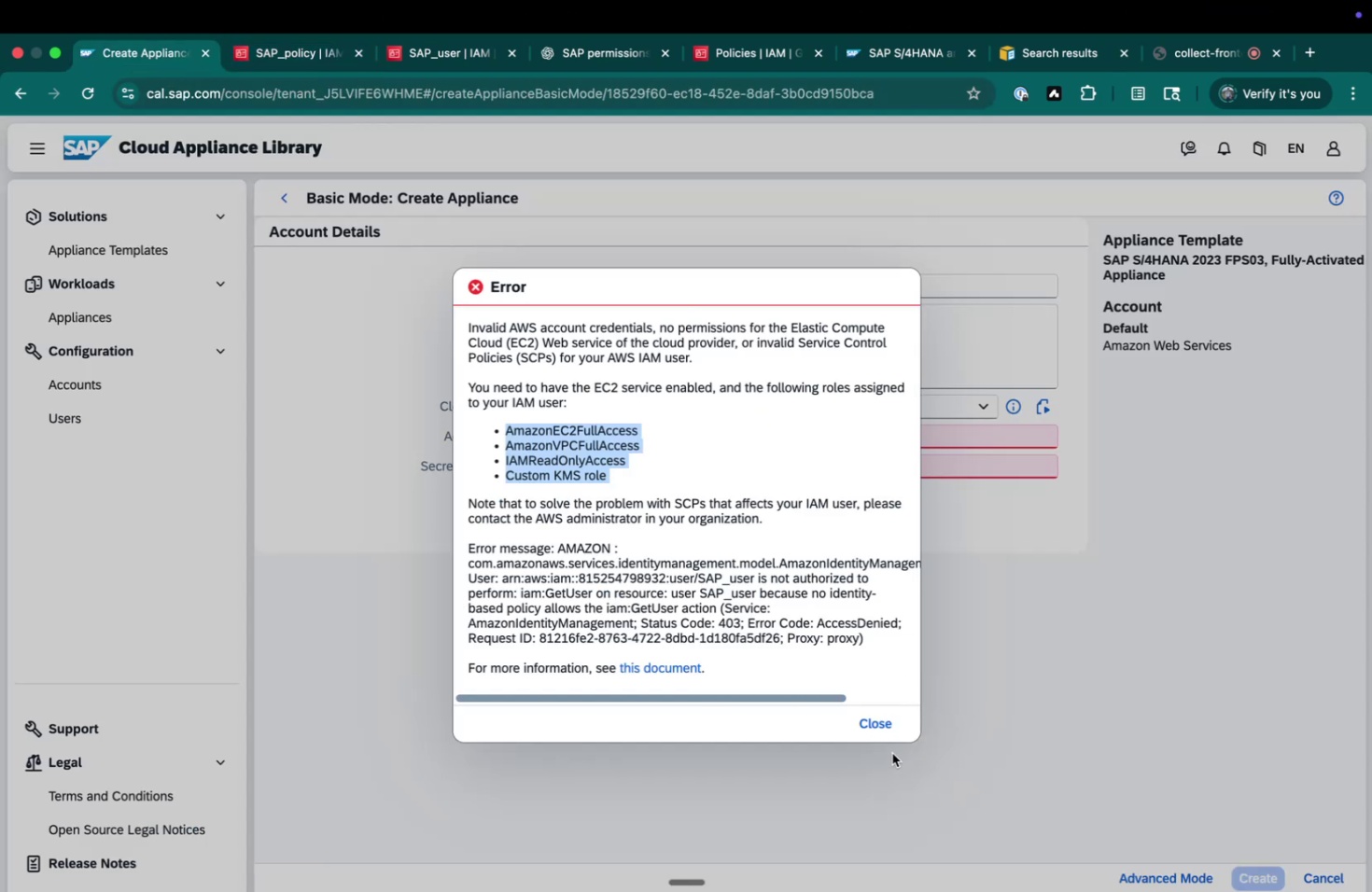 
left_click([860, 701])
 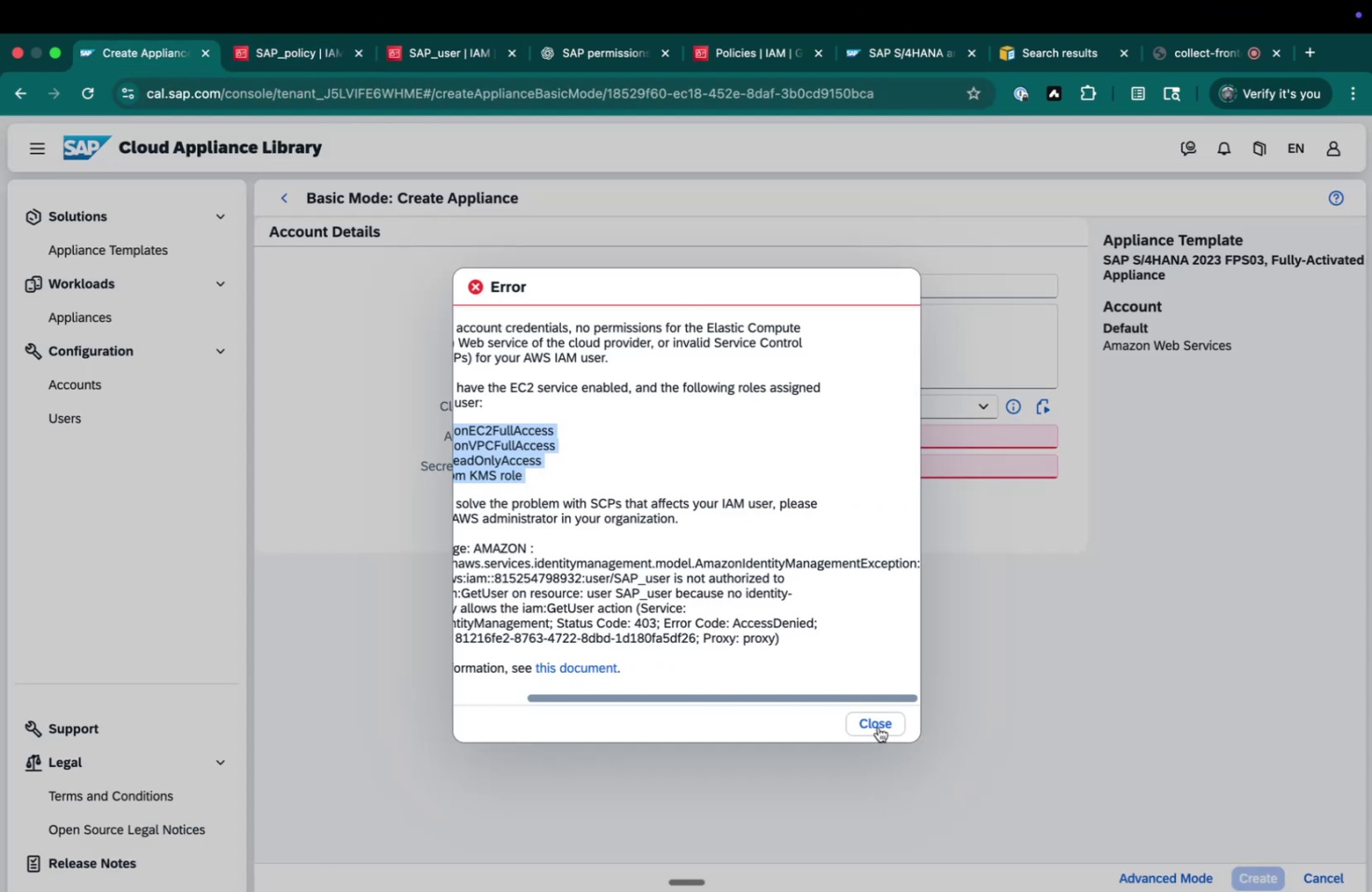 
left_click([876, 723])
 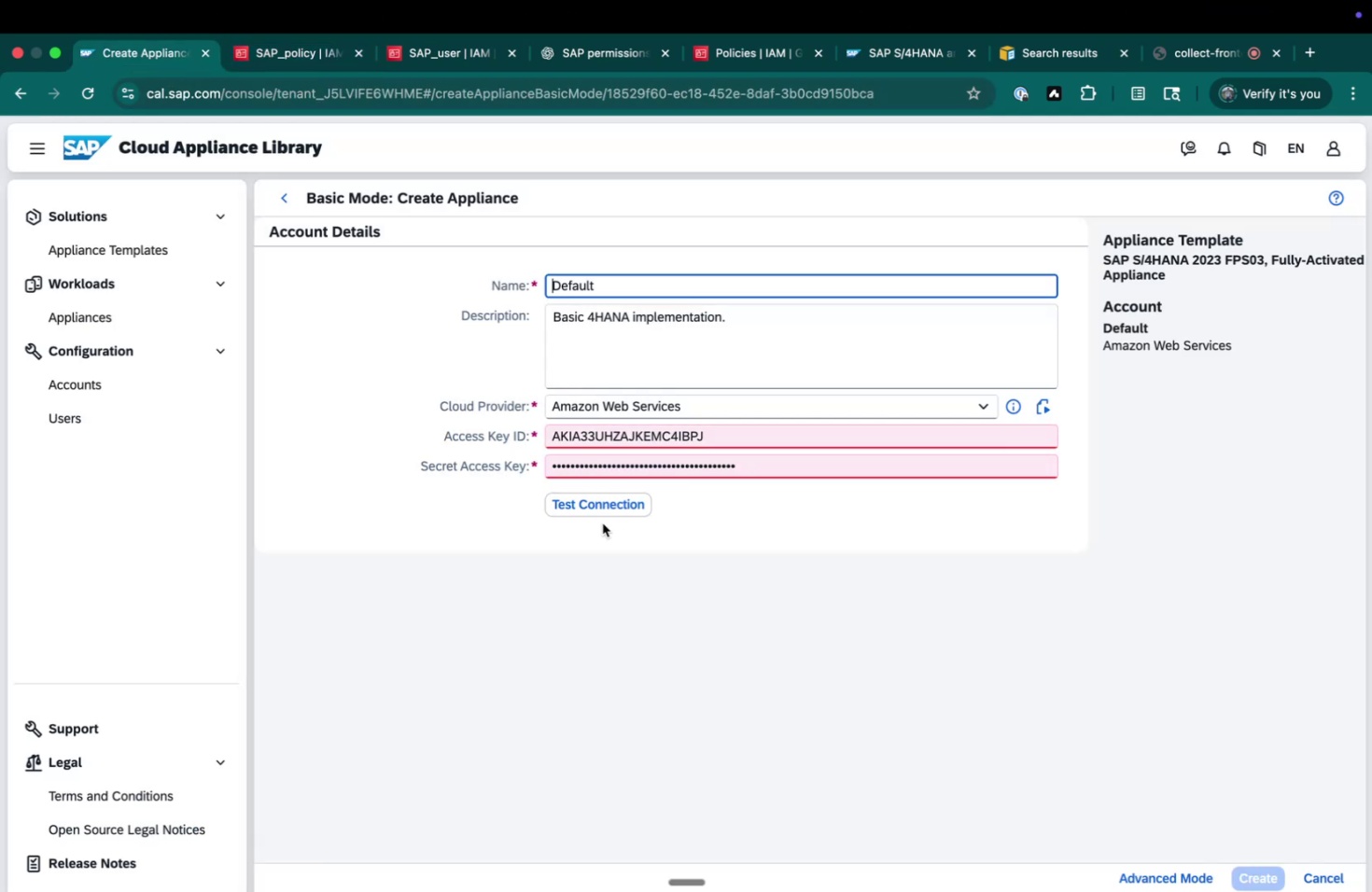 
left_click([596, 509])
 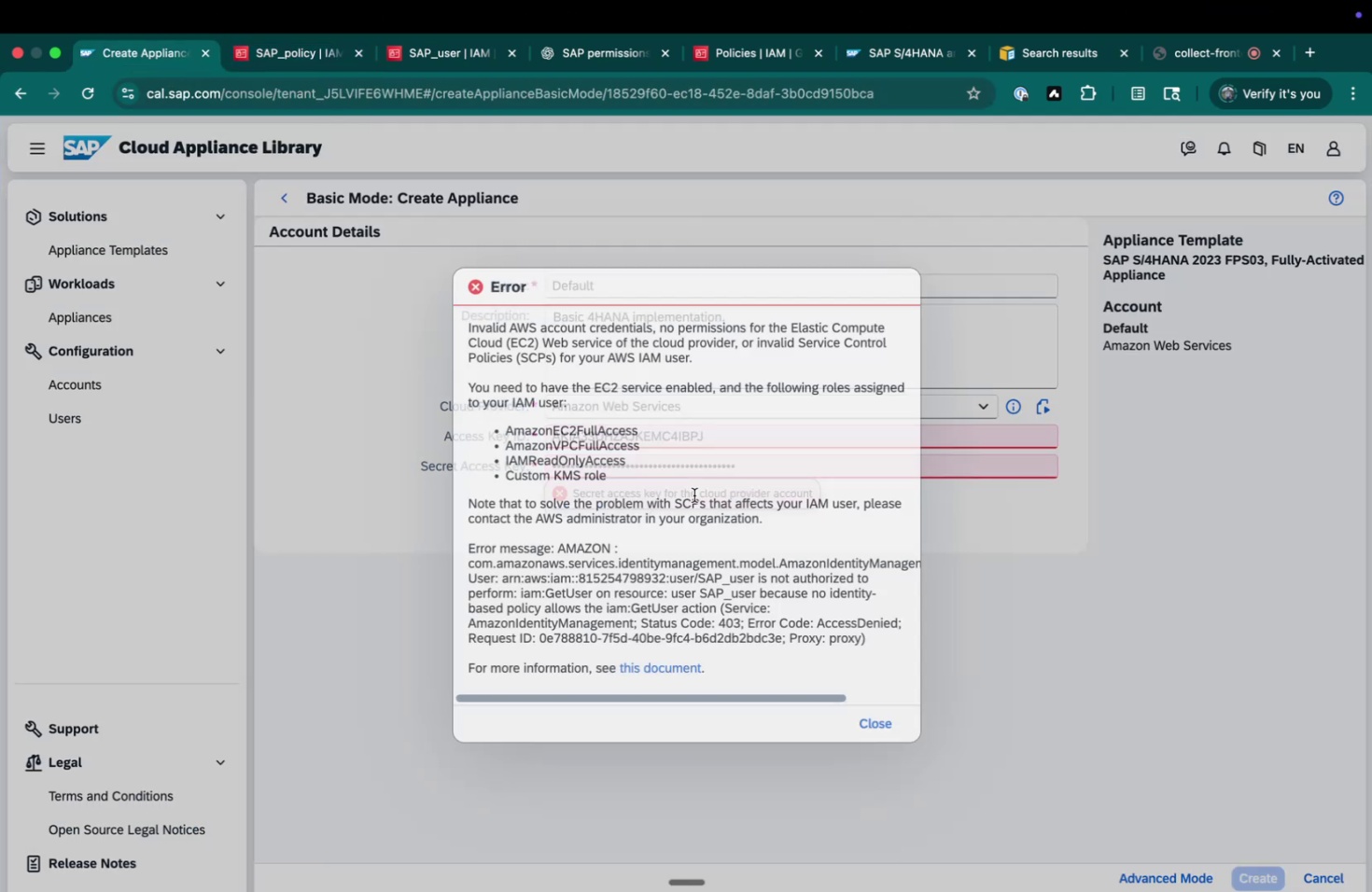 
left_click_drag(start_coordinate=[575, 439], to_coordinate=[636, 511])
 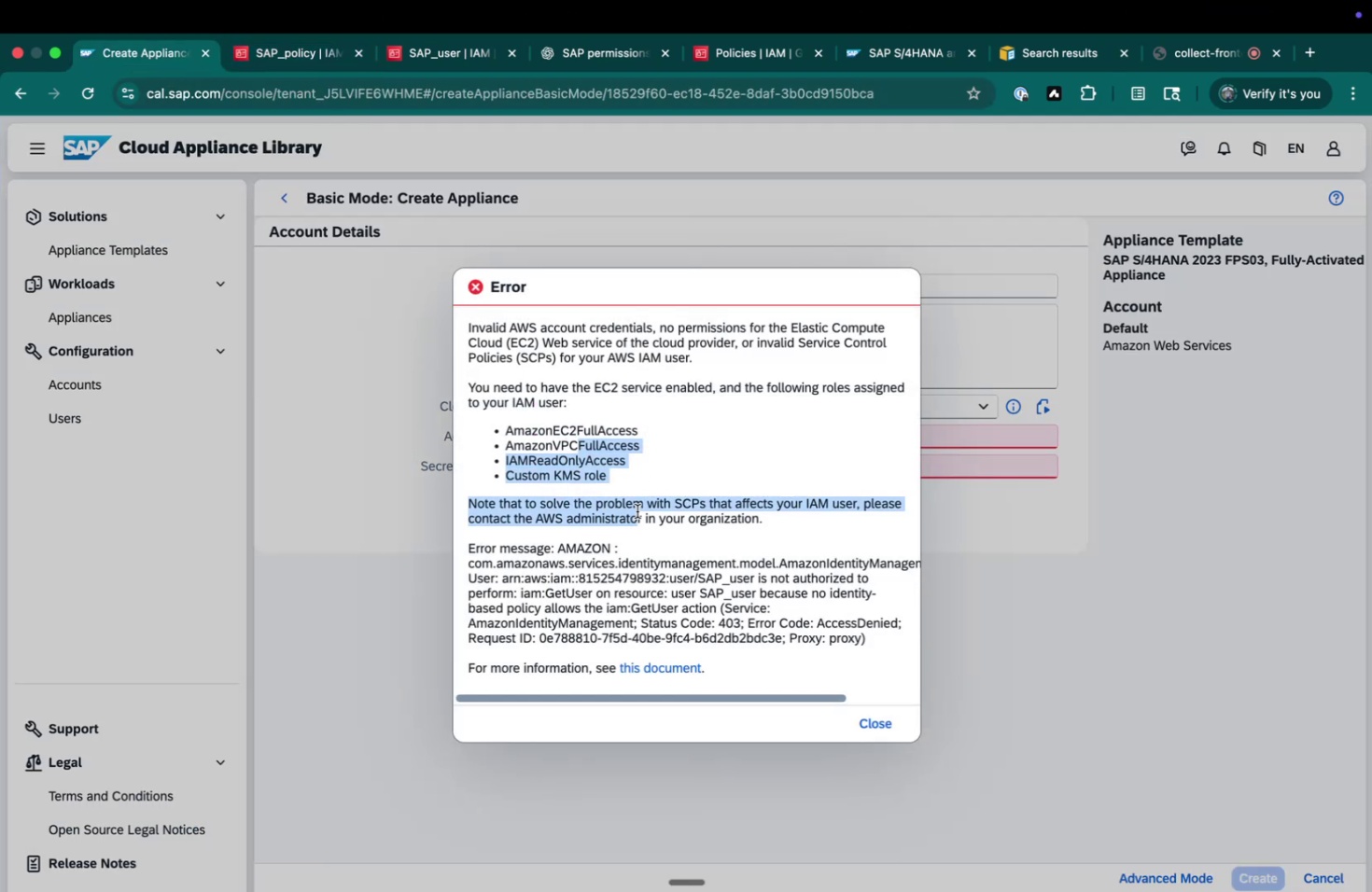 
double_click([637, 510])
 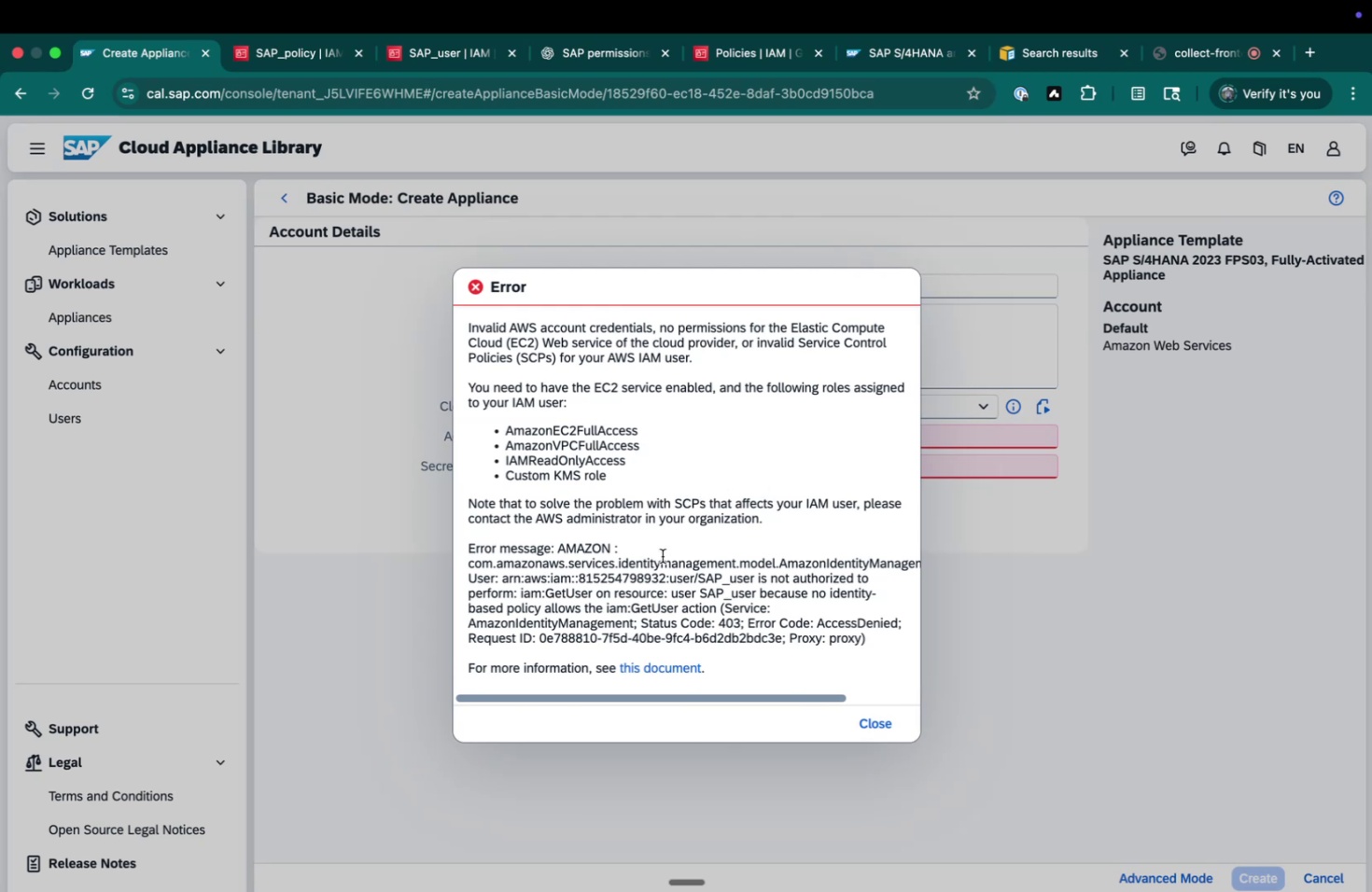 
left_click_drag(start_coordinate=[660, 560], to_coordinate=[692, 656])
 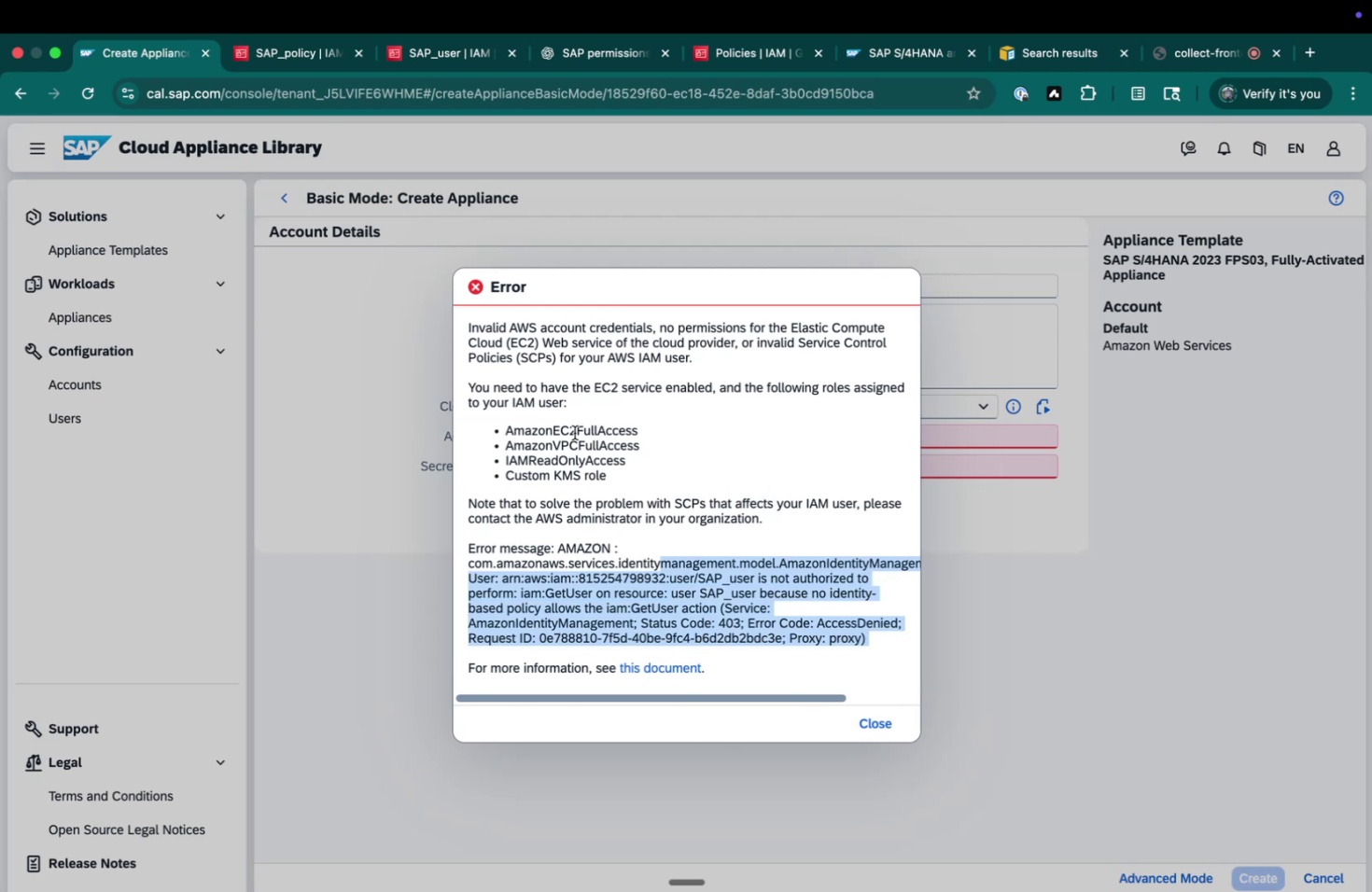 
scroll: coordinate [551, 419], scroll_direction: none, amount: 0.0
 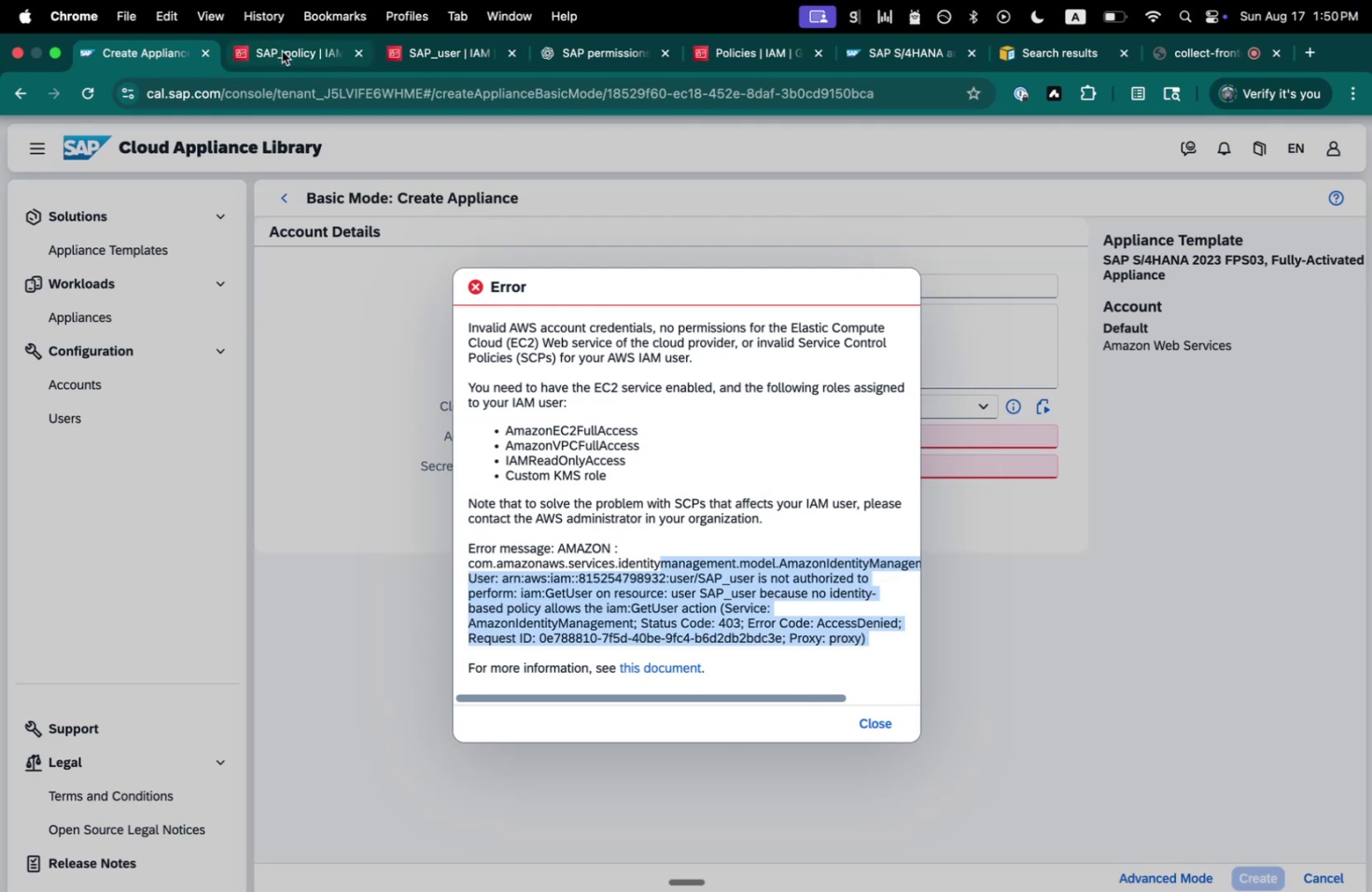 
left_click([282, 51])
 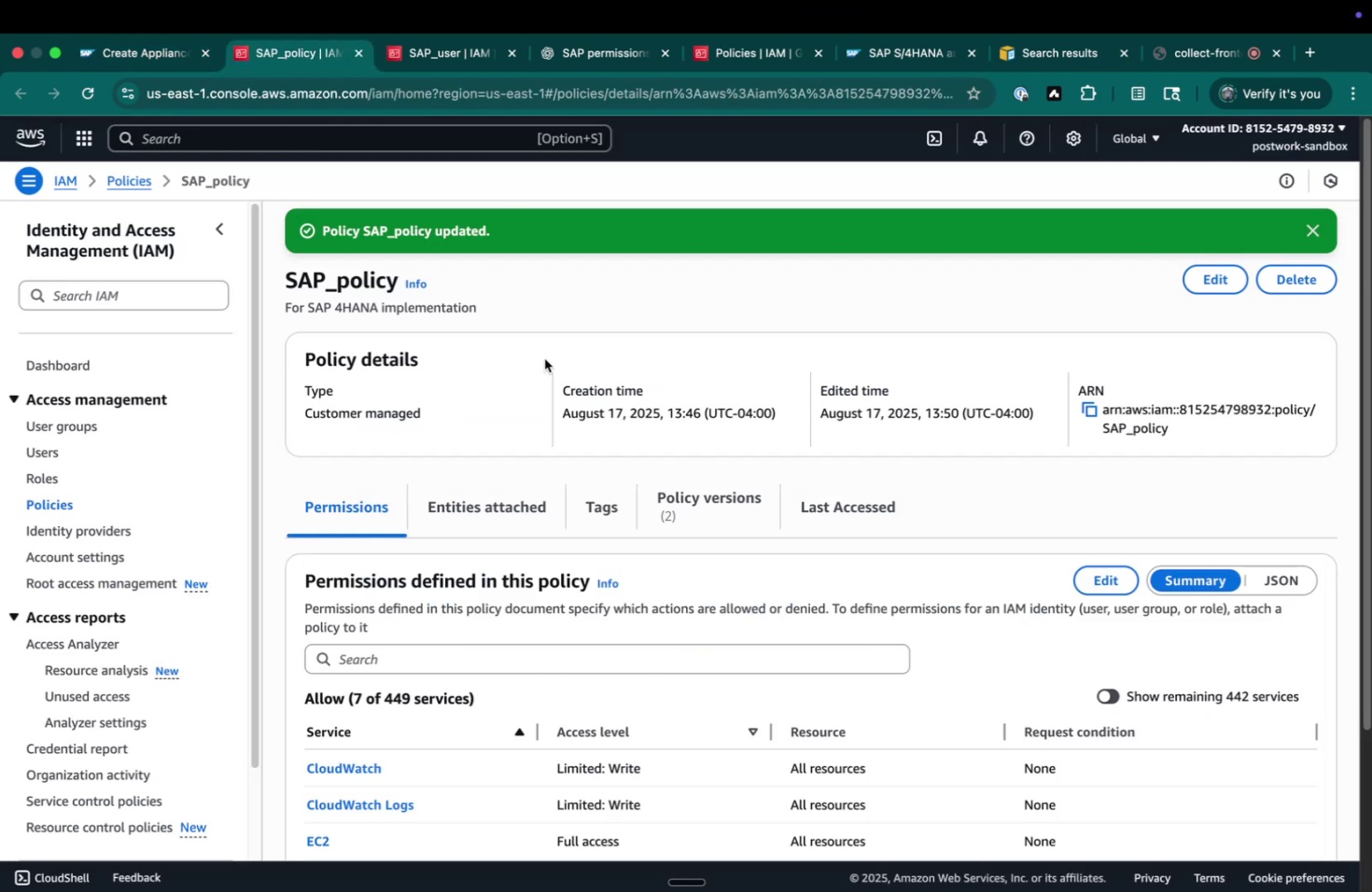 
scroll: coordinate [460, 592], scroll_direction: down, amount: 12.0
 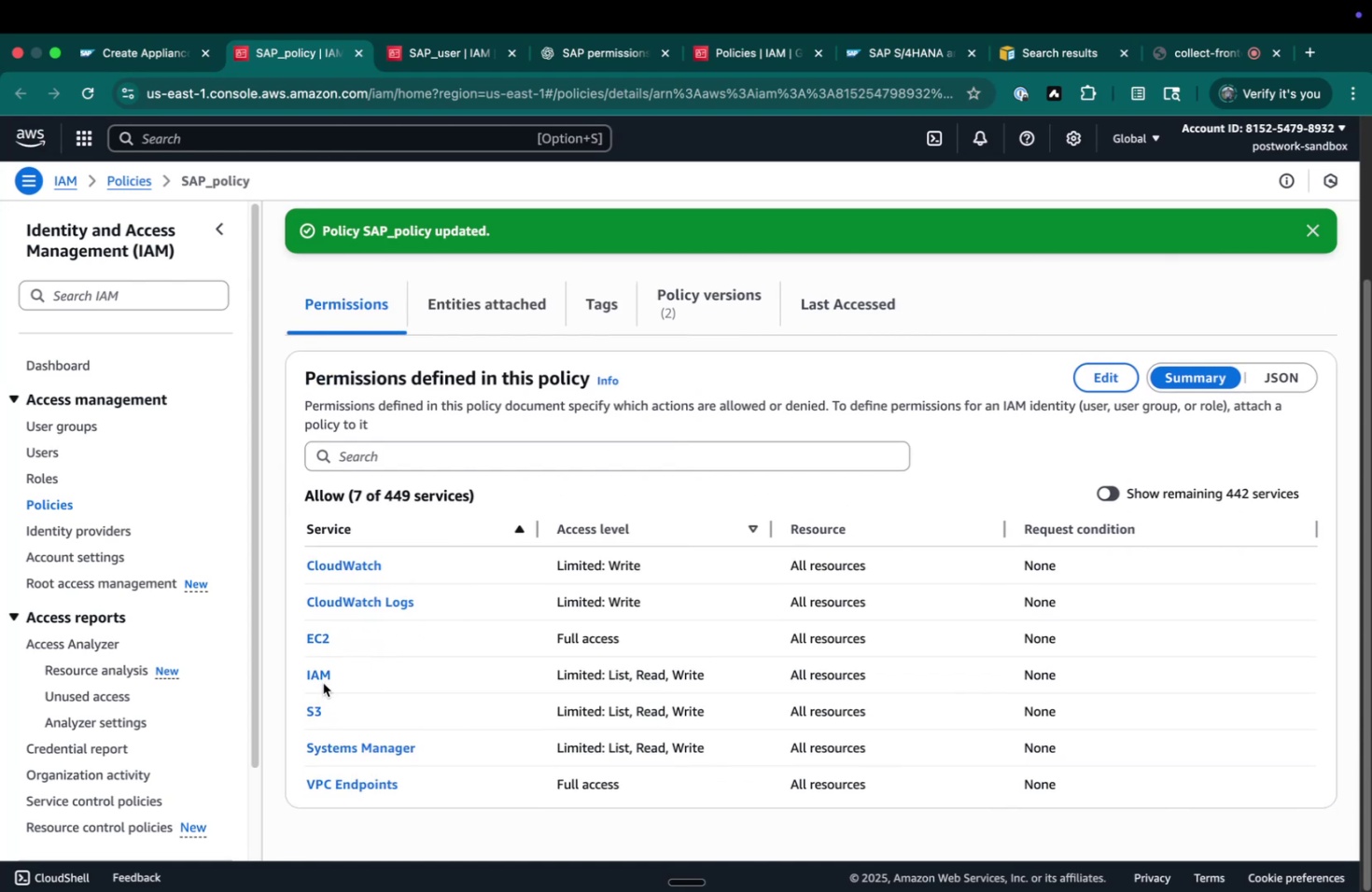 
left_click([324, 675])
 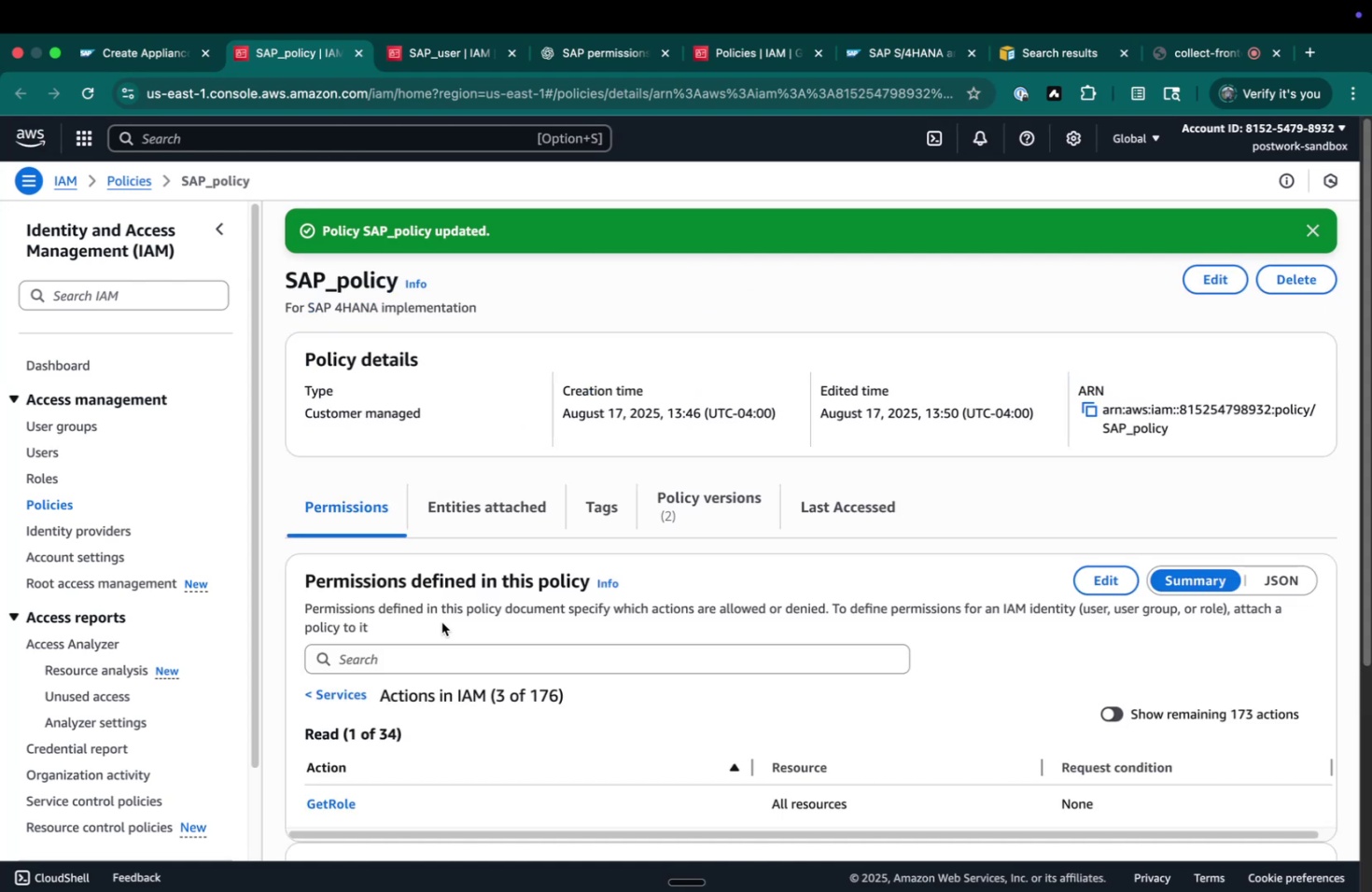 
scroll: coordinate [493, 612], scroll_direction: down, amount: 13.0
 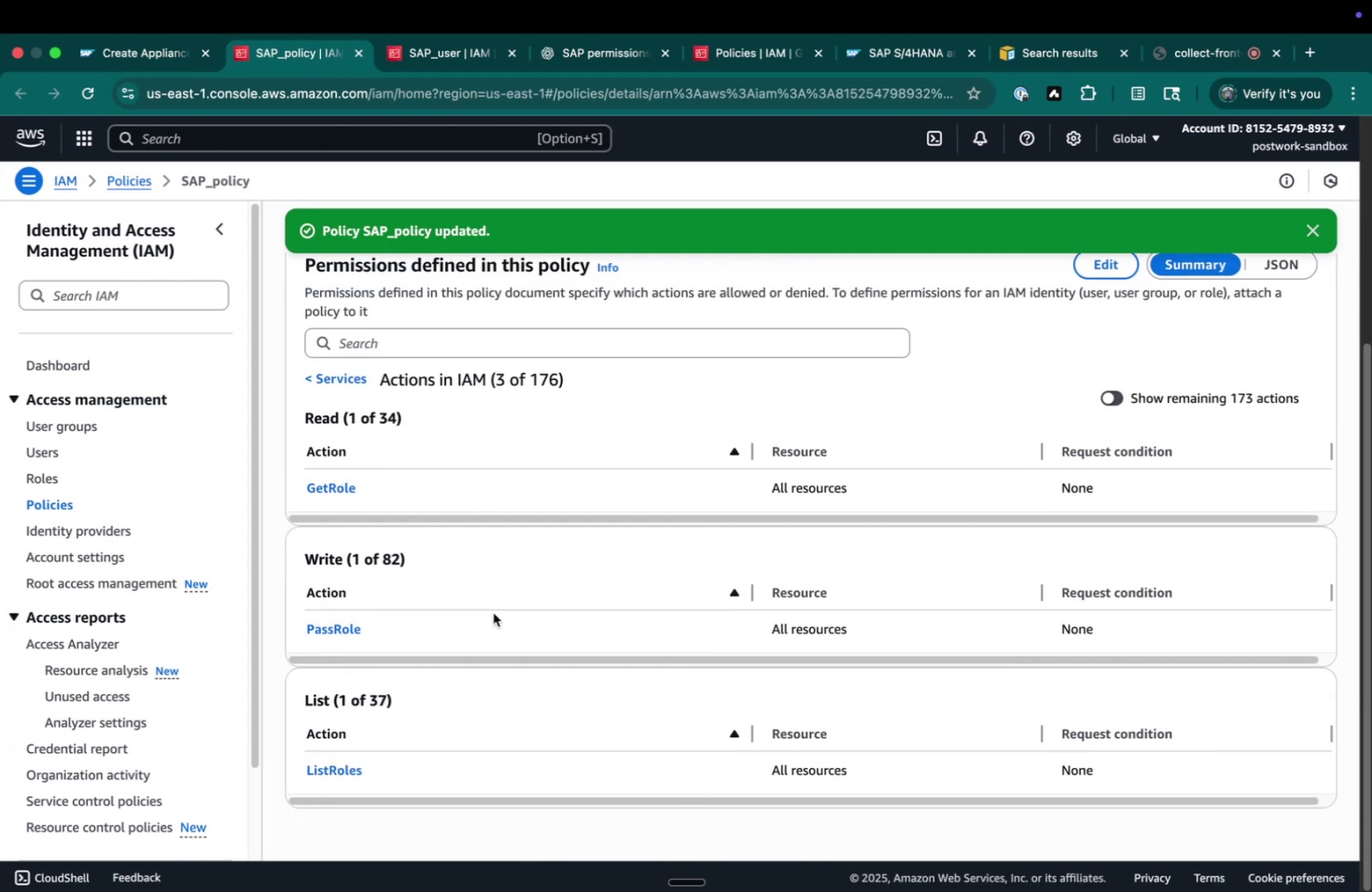 
scroll: coordinate [493, 612], scroll_direction: up, amount: 5.0
 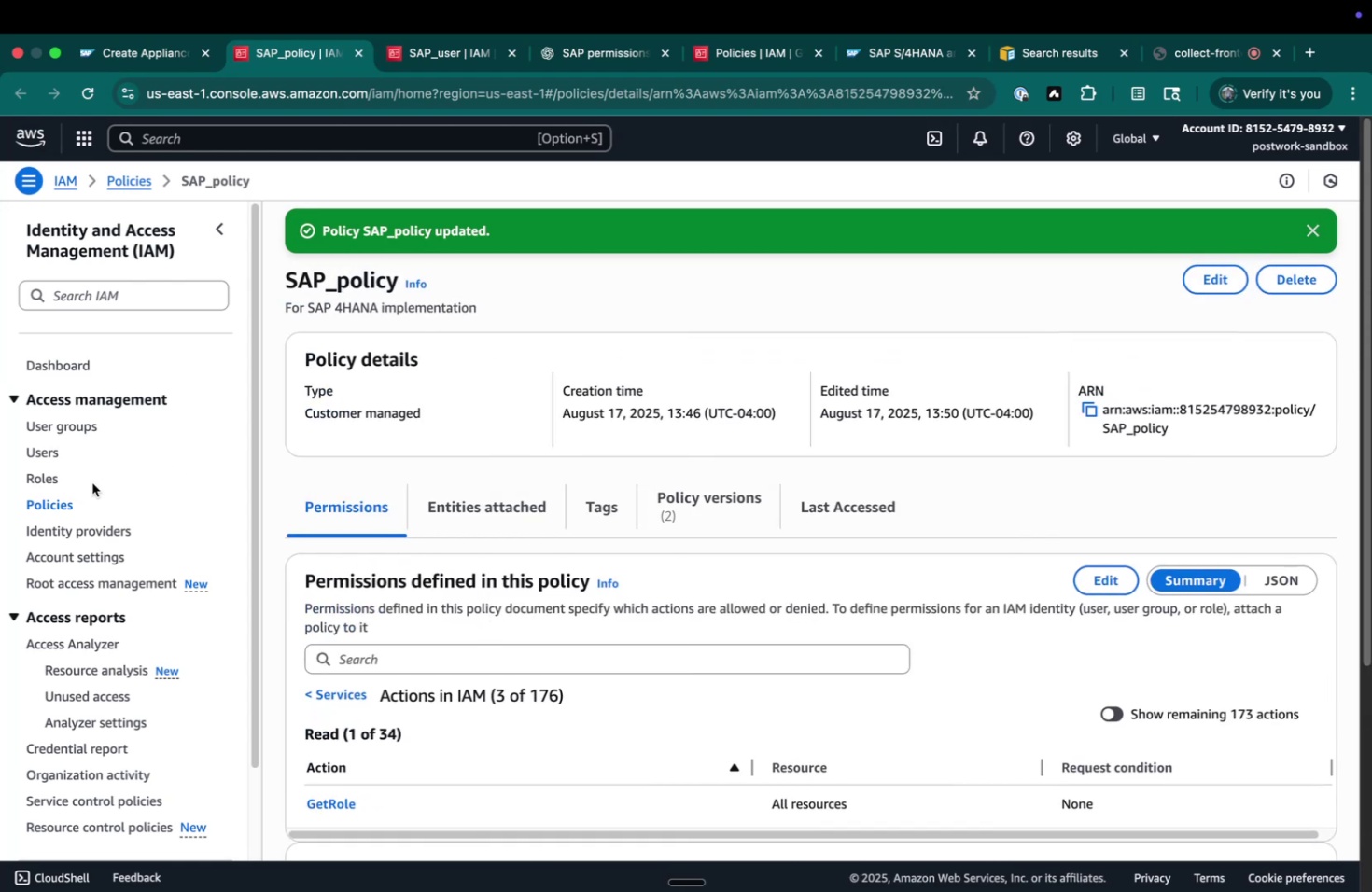 
left_click([37, 448])
 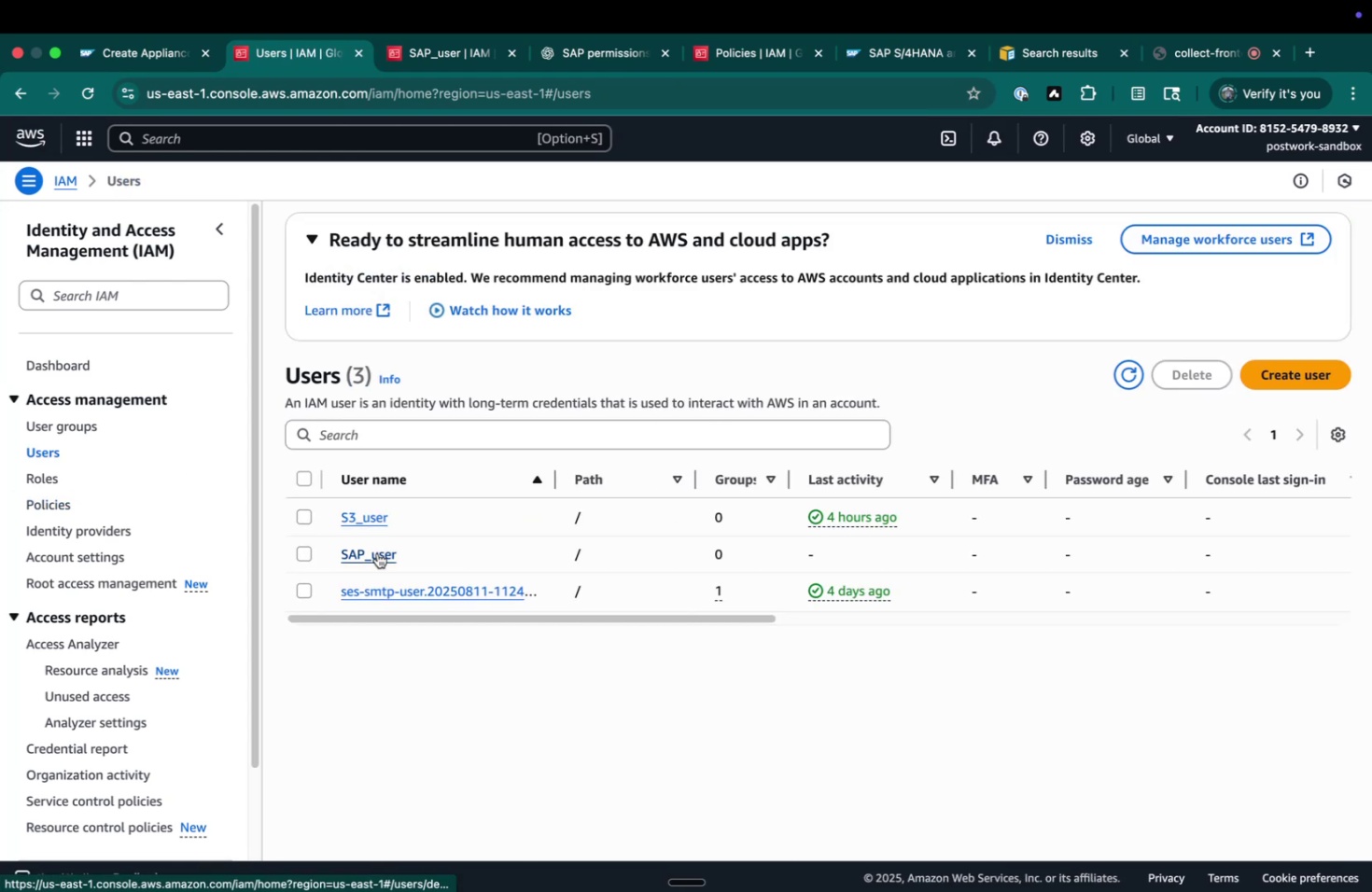 
left_click([377, 552])
 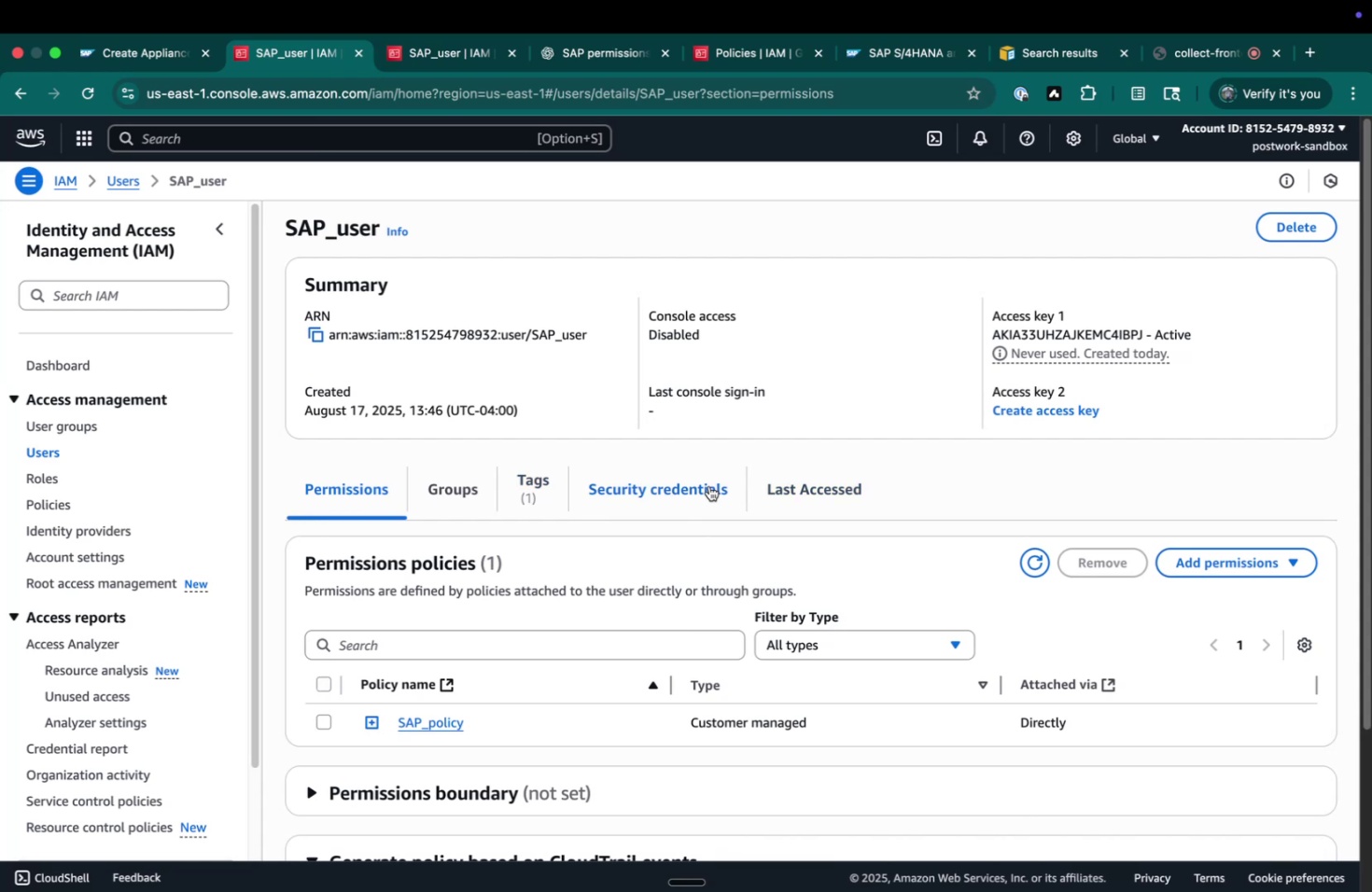 
scroll: coordinate [441, 564], scroll_direction: down, amount: 12.0
 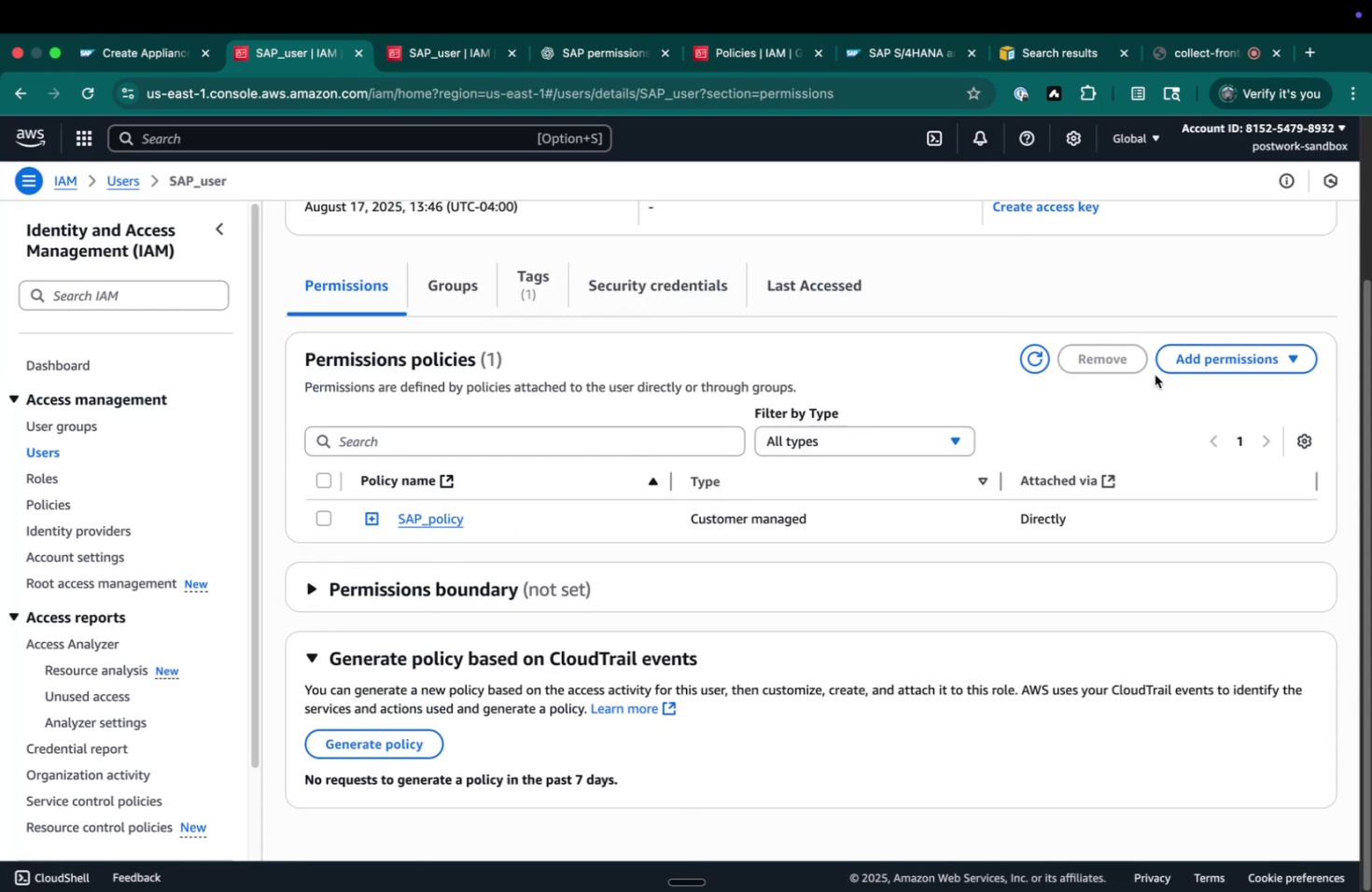 
left_click([1182, 366])
 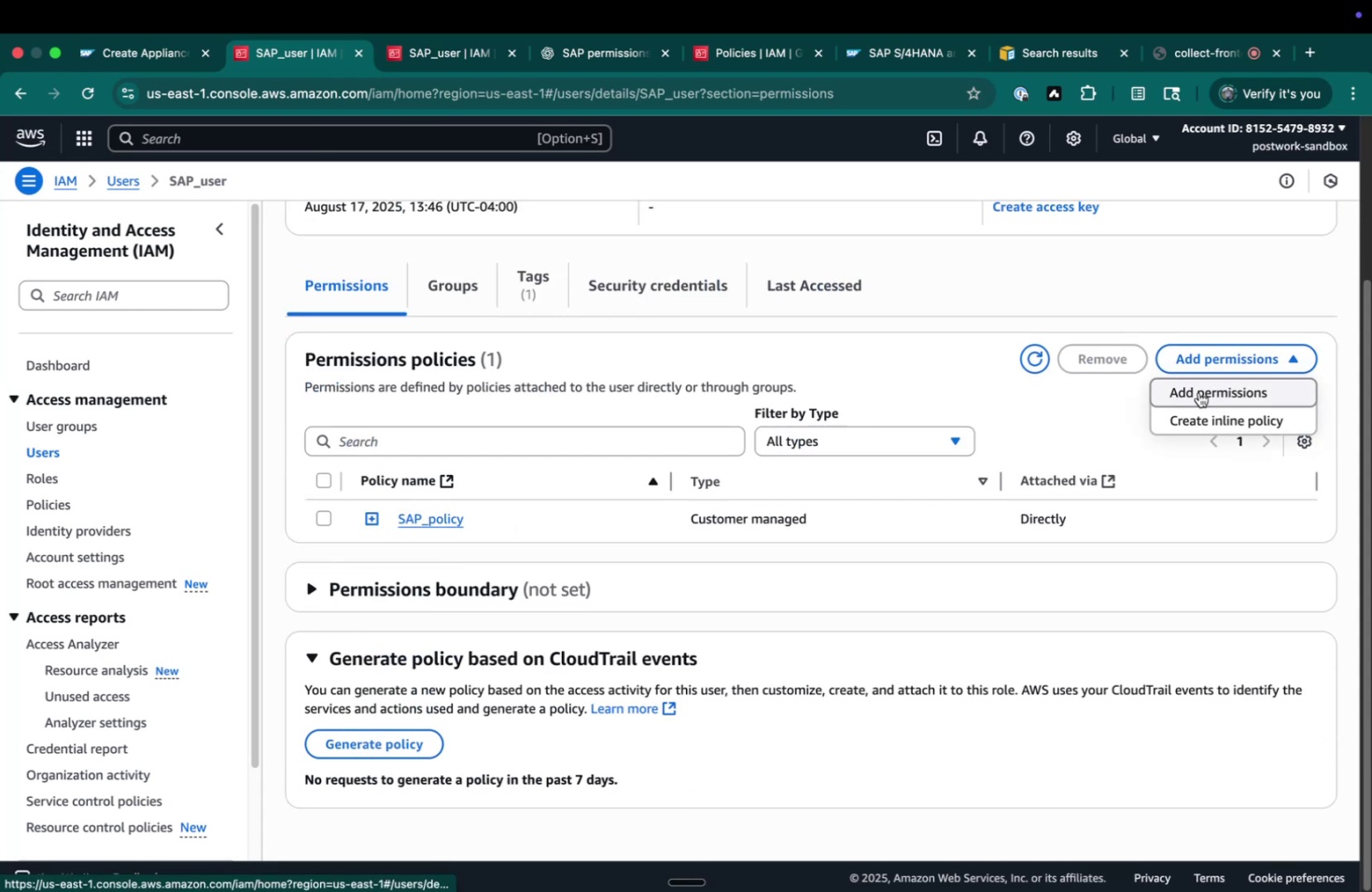 
left_click([1197, 392])
 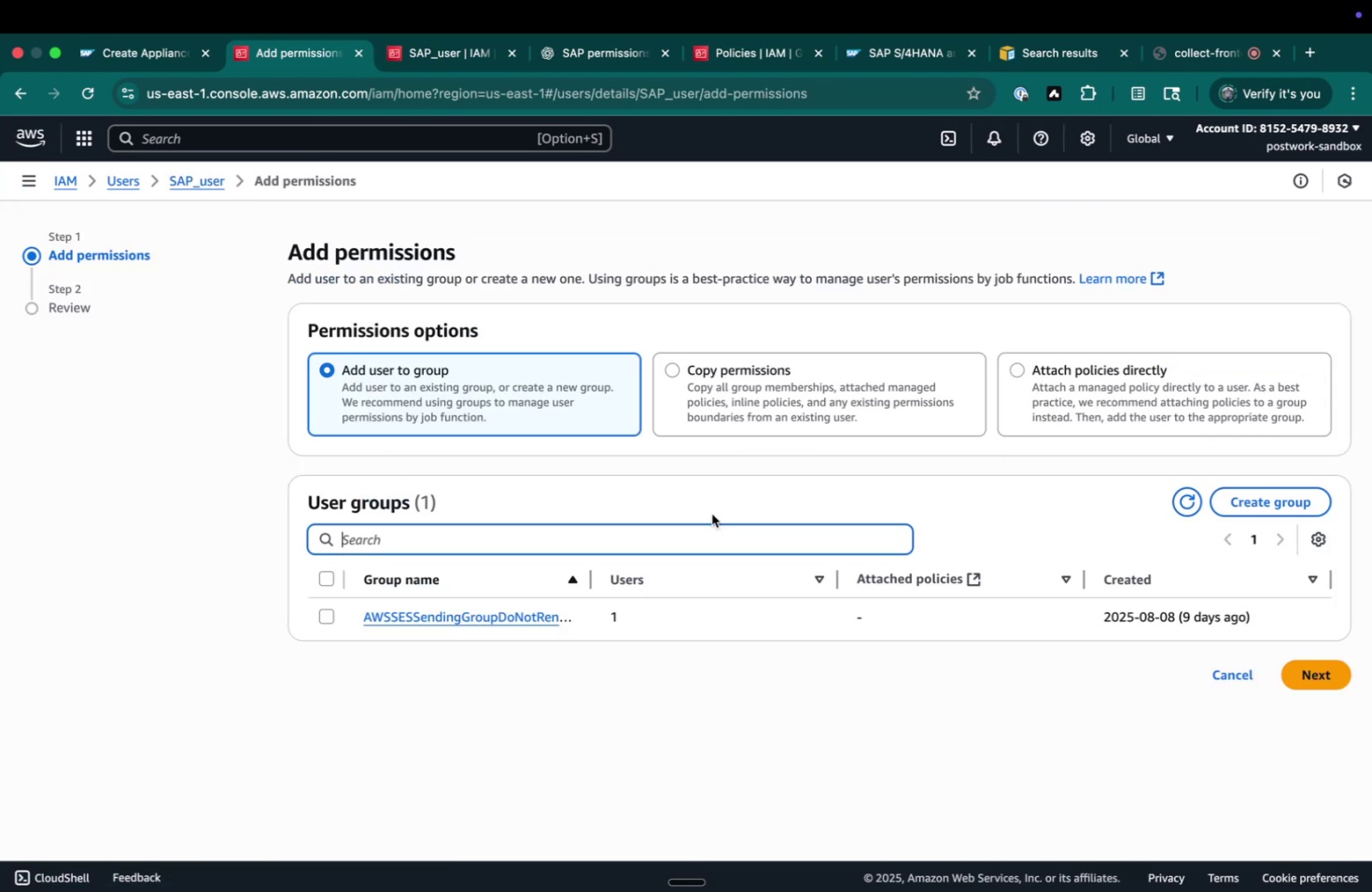 
left_click([1097, 358])
 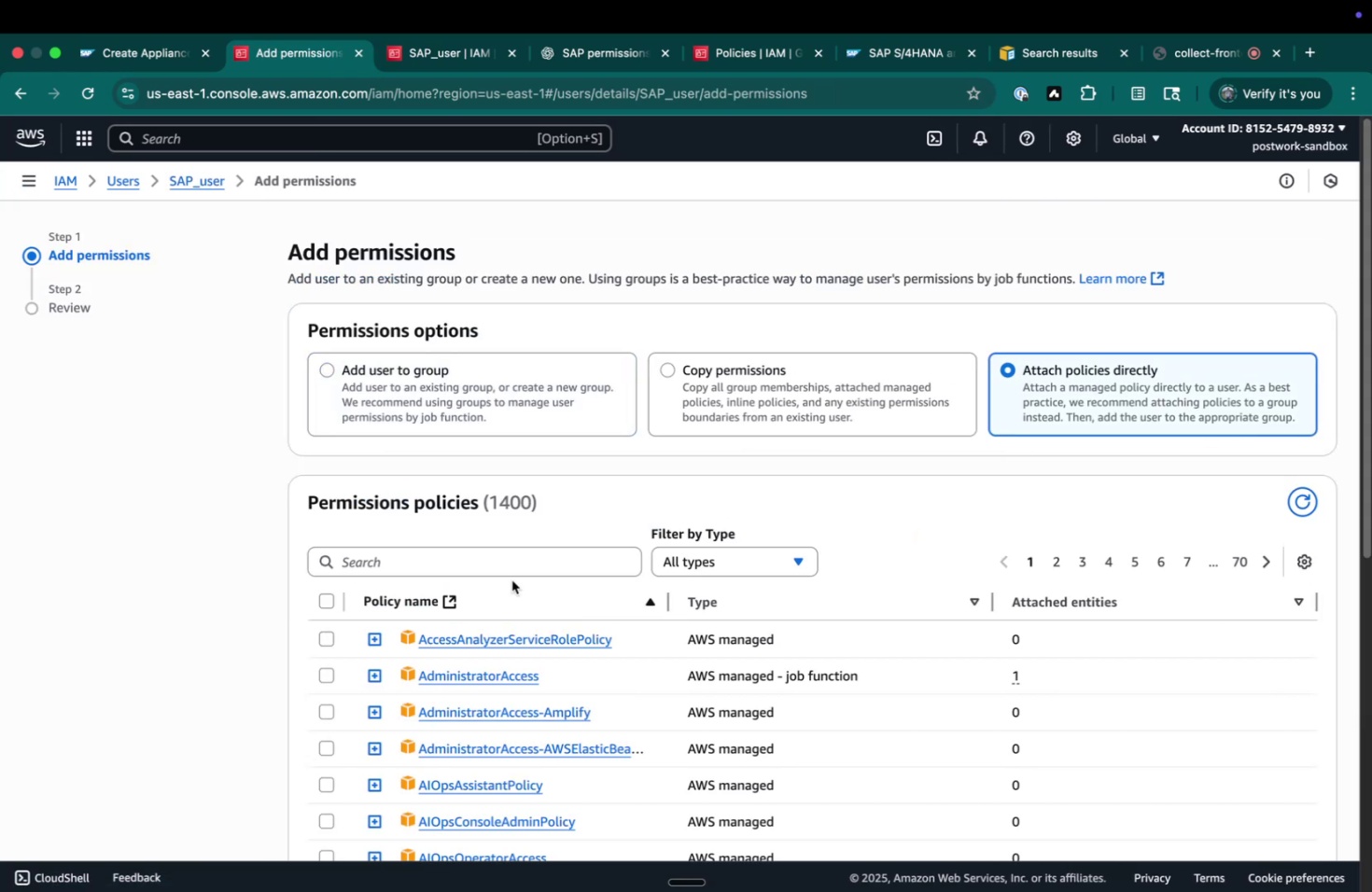 
left_click([519, 562])
 